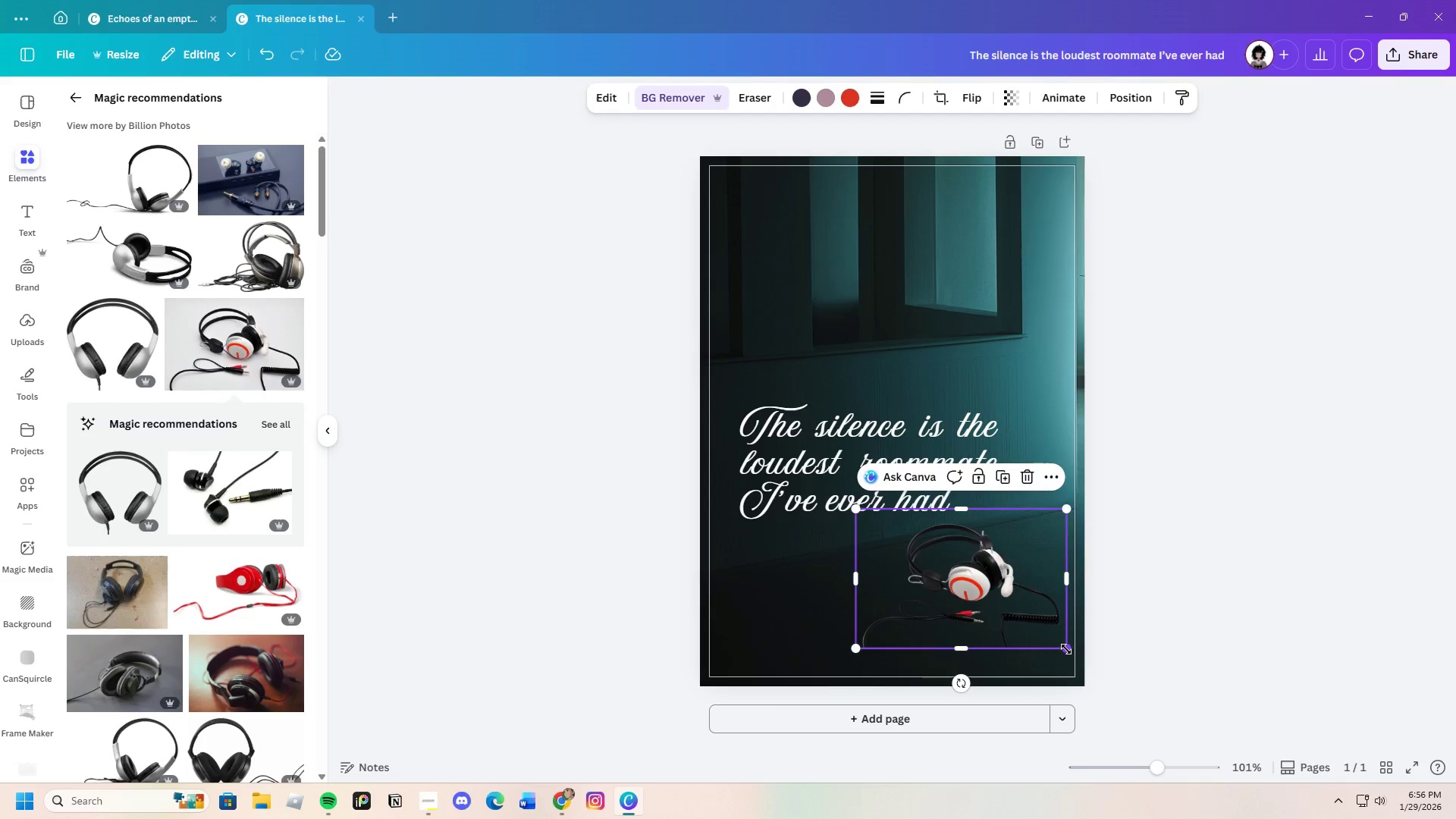 
left_click_drag(start_coordinate=[1066, 651], to_coordinate=[1094, 697])
 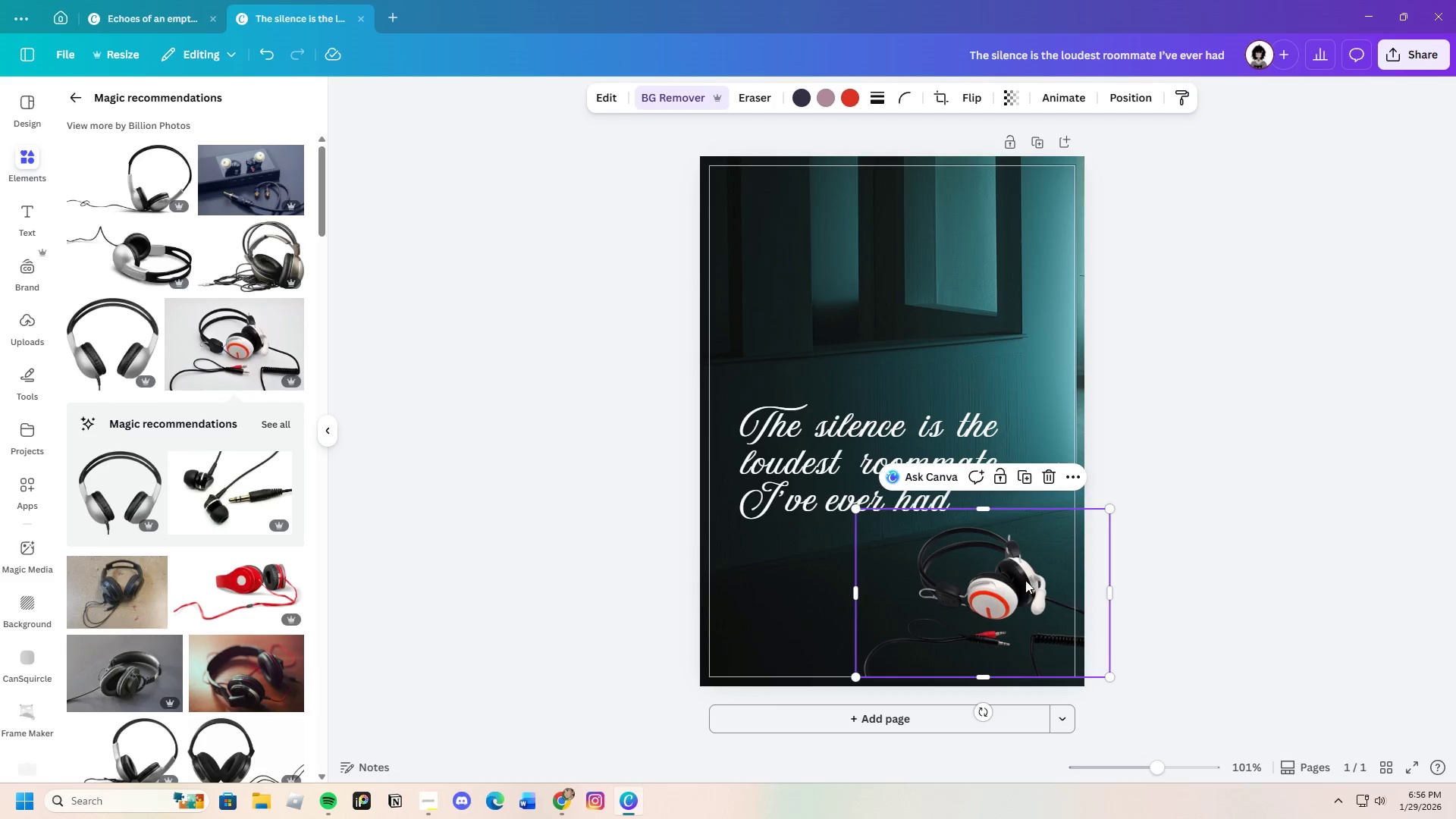 
left_click_drag(start_coordinate=[1025, 580], to_coordinate=[1018, 591])
 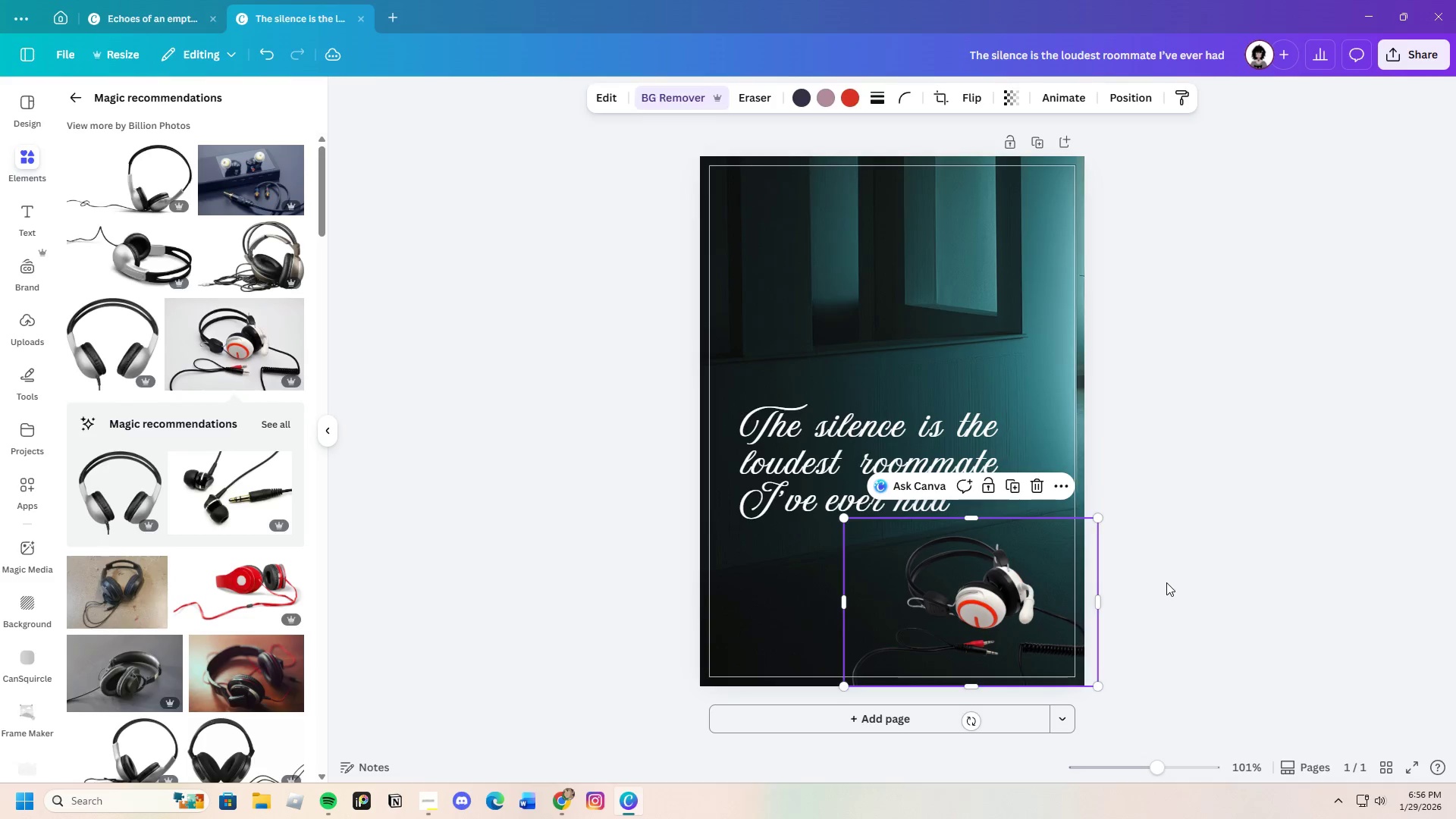 
left_click([1166, 582])
 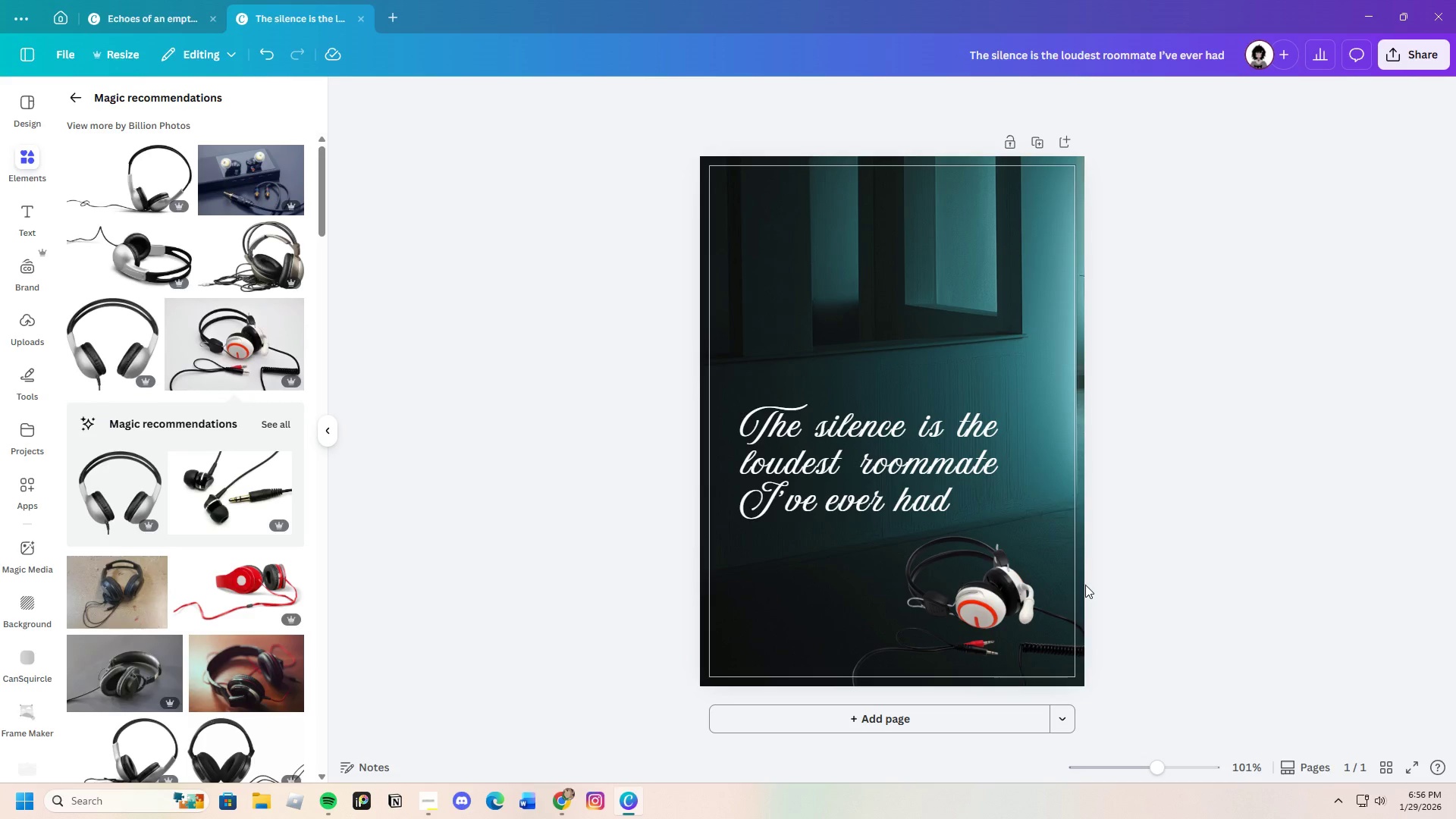 
left_click([1013, 584])
 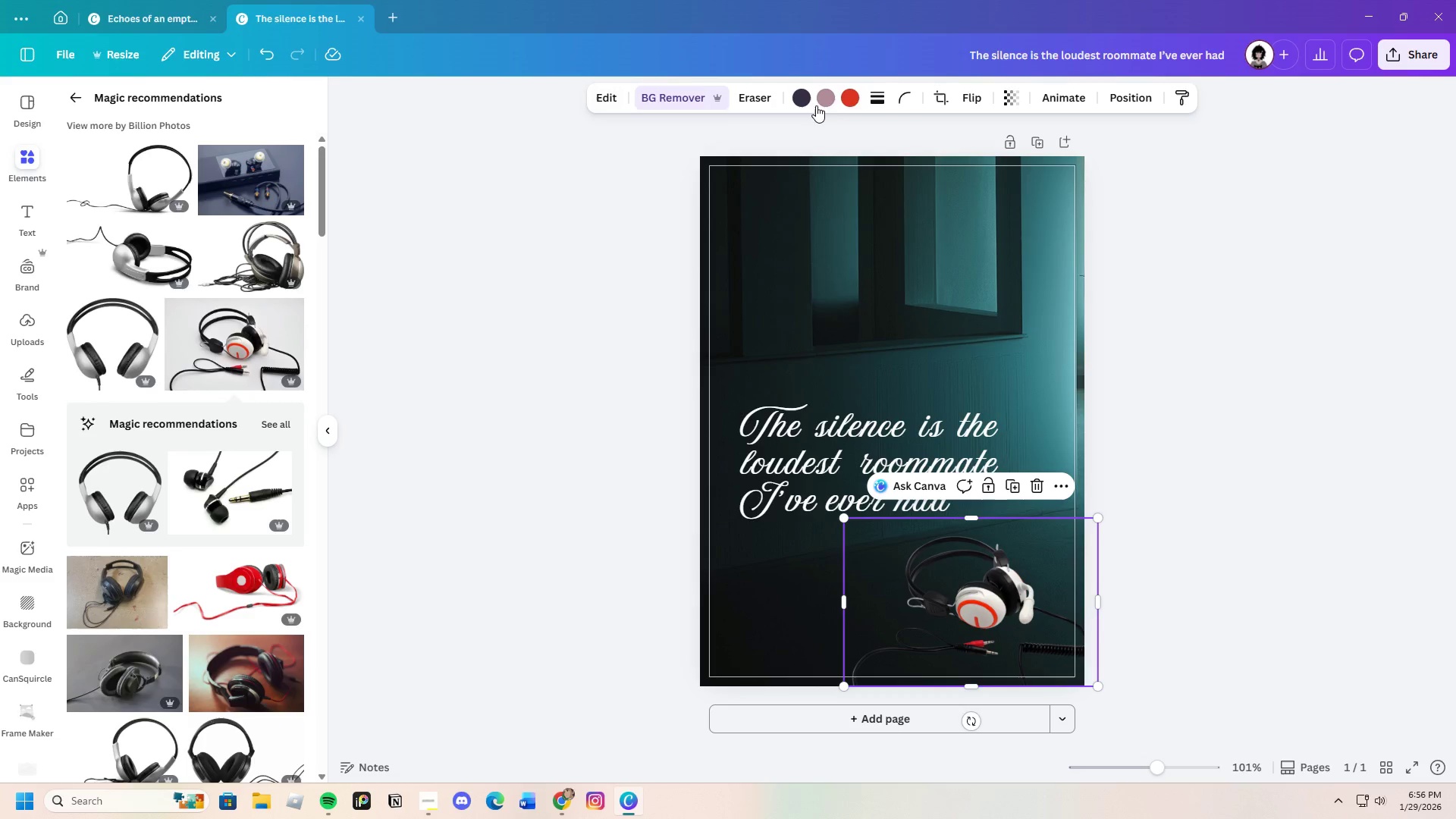 
left_click([849, 104])
 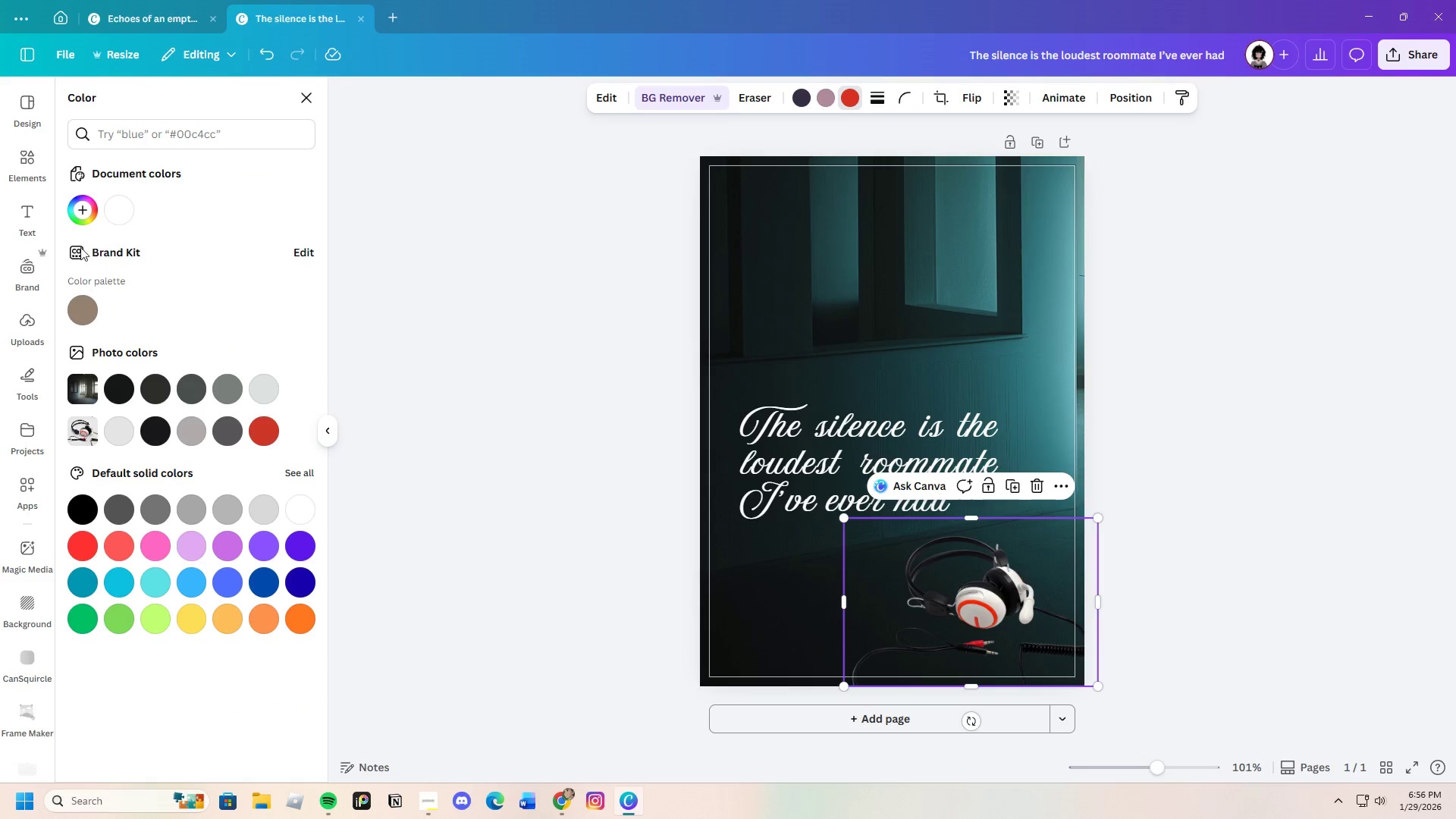 
left_click([90, 209])
 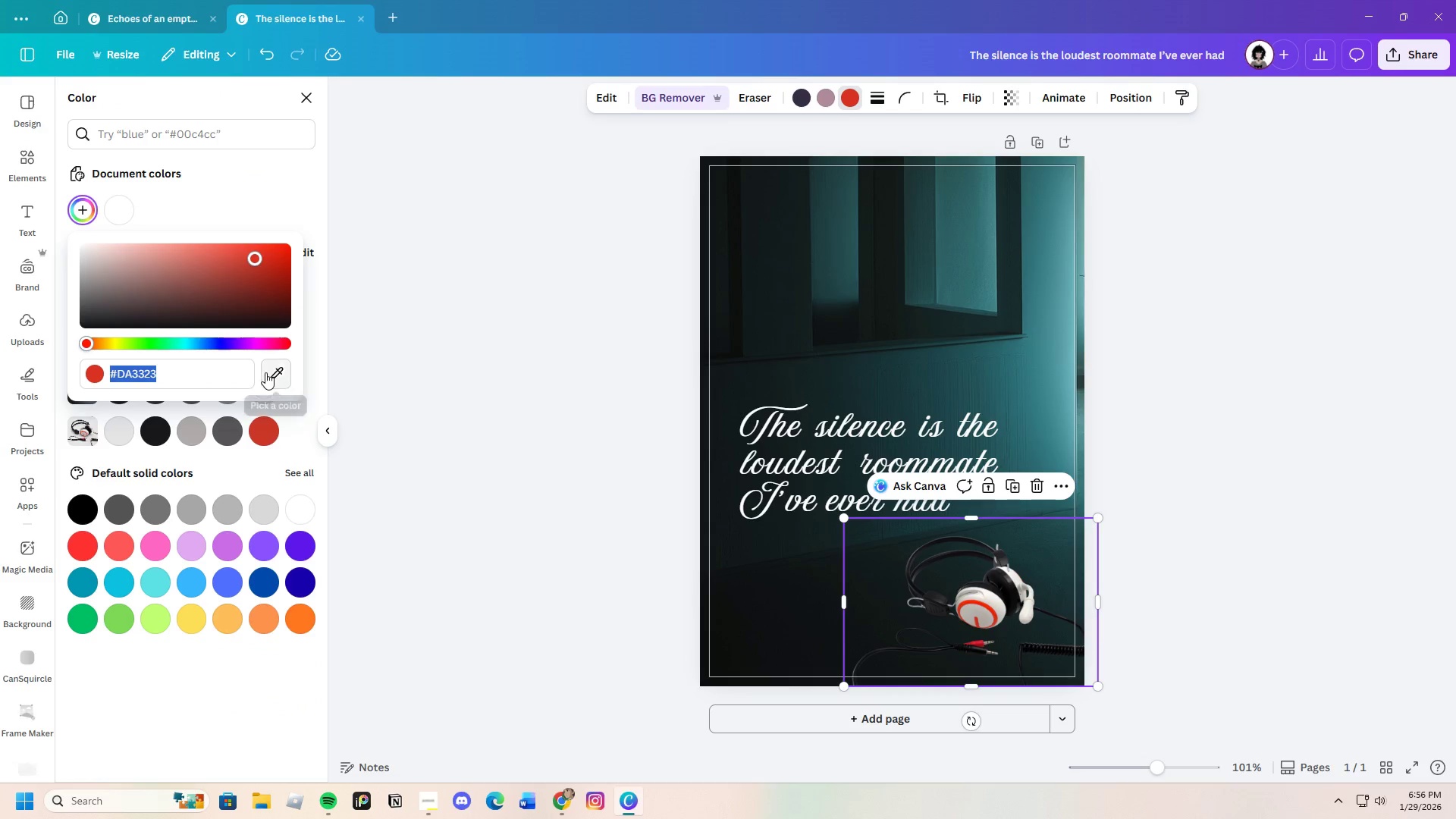 
left_click([1054, 403])
 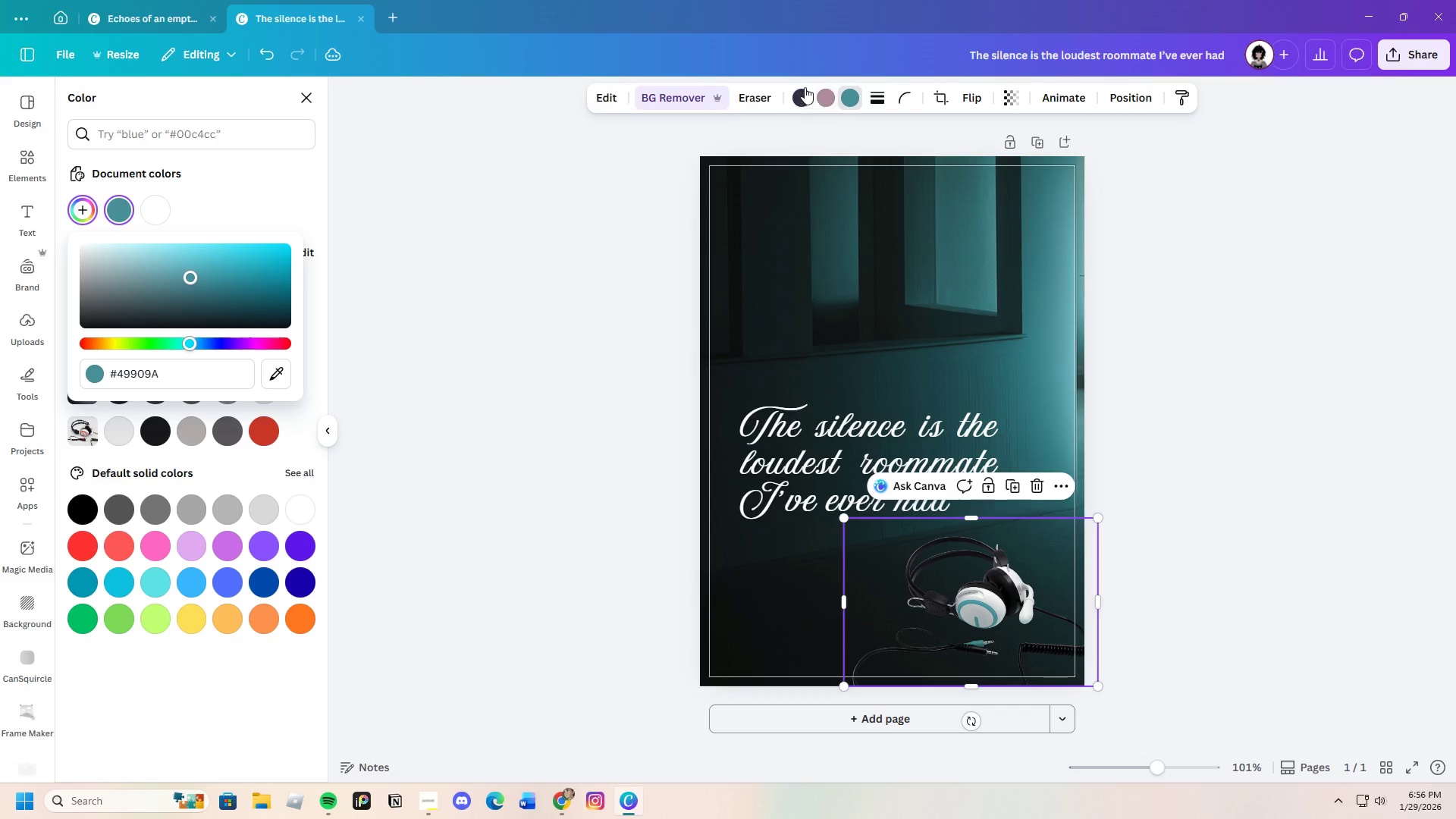 
left_click([826, 96])
 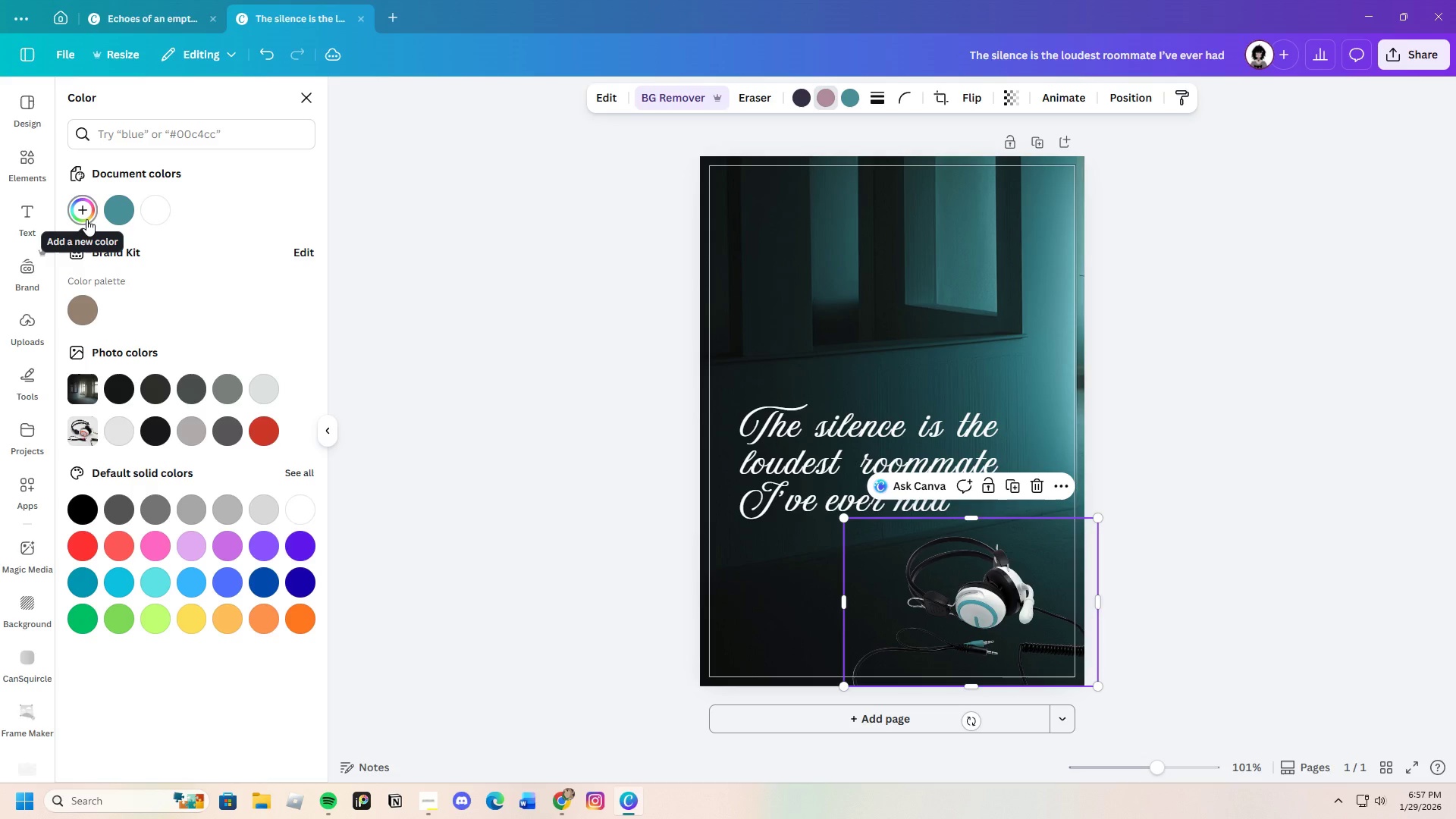 
left_click([89, 218])
 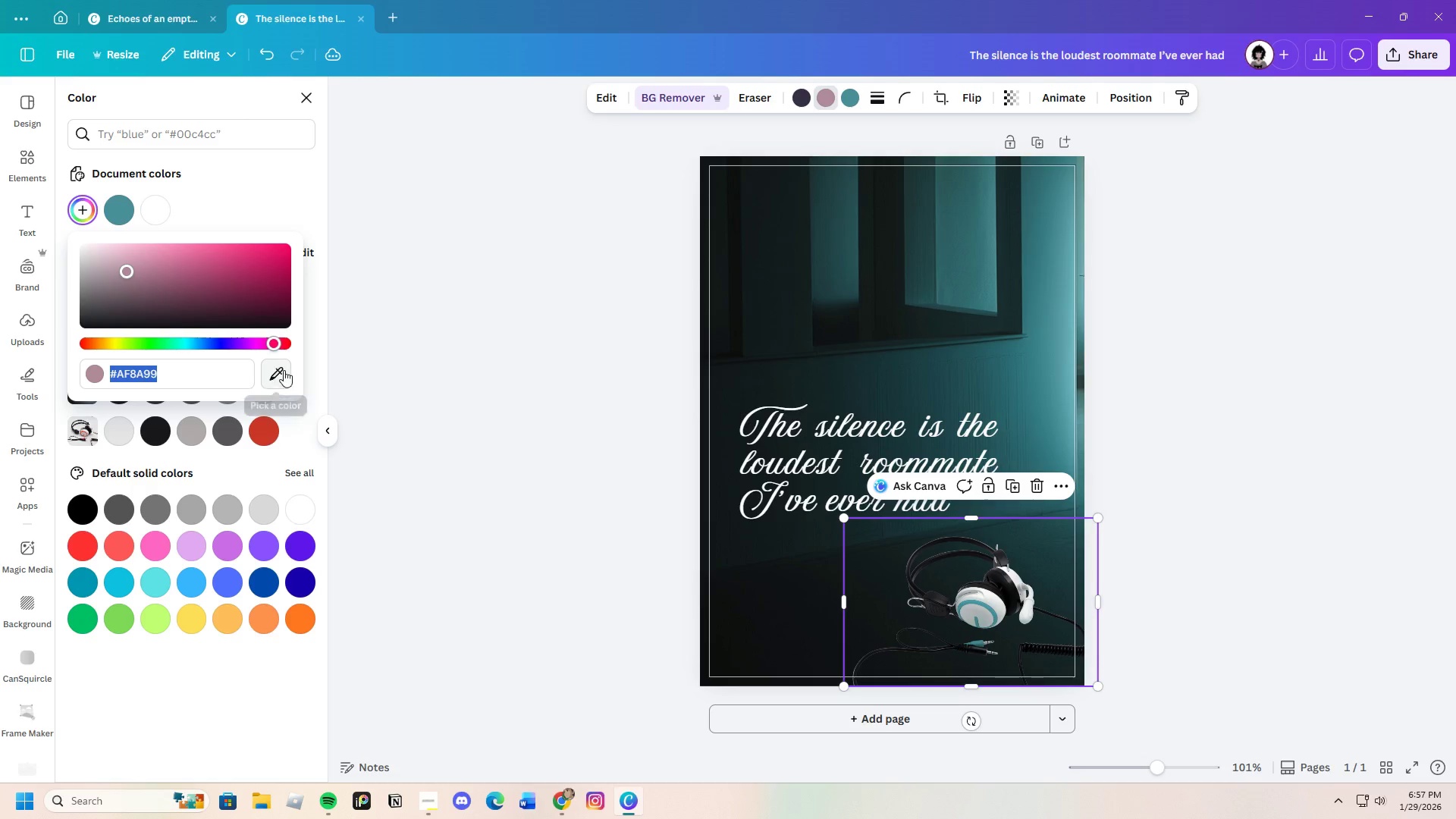 
left_click([284, 370])
 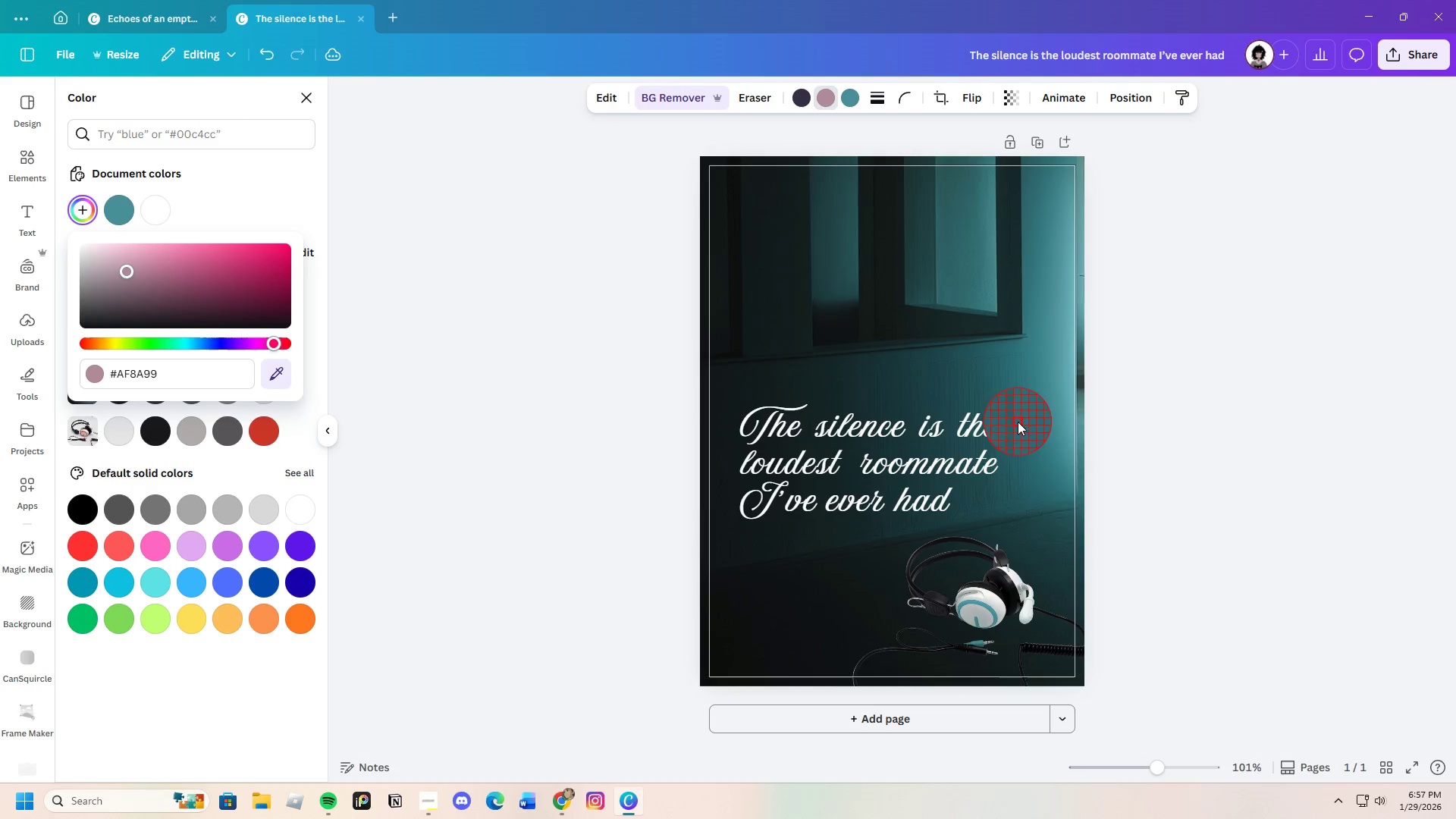 
left_click([1030, 417])
 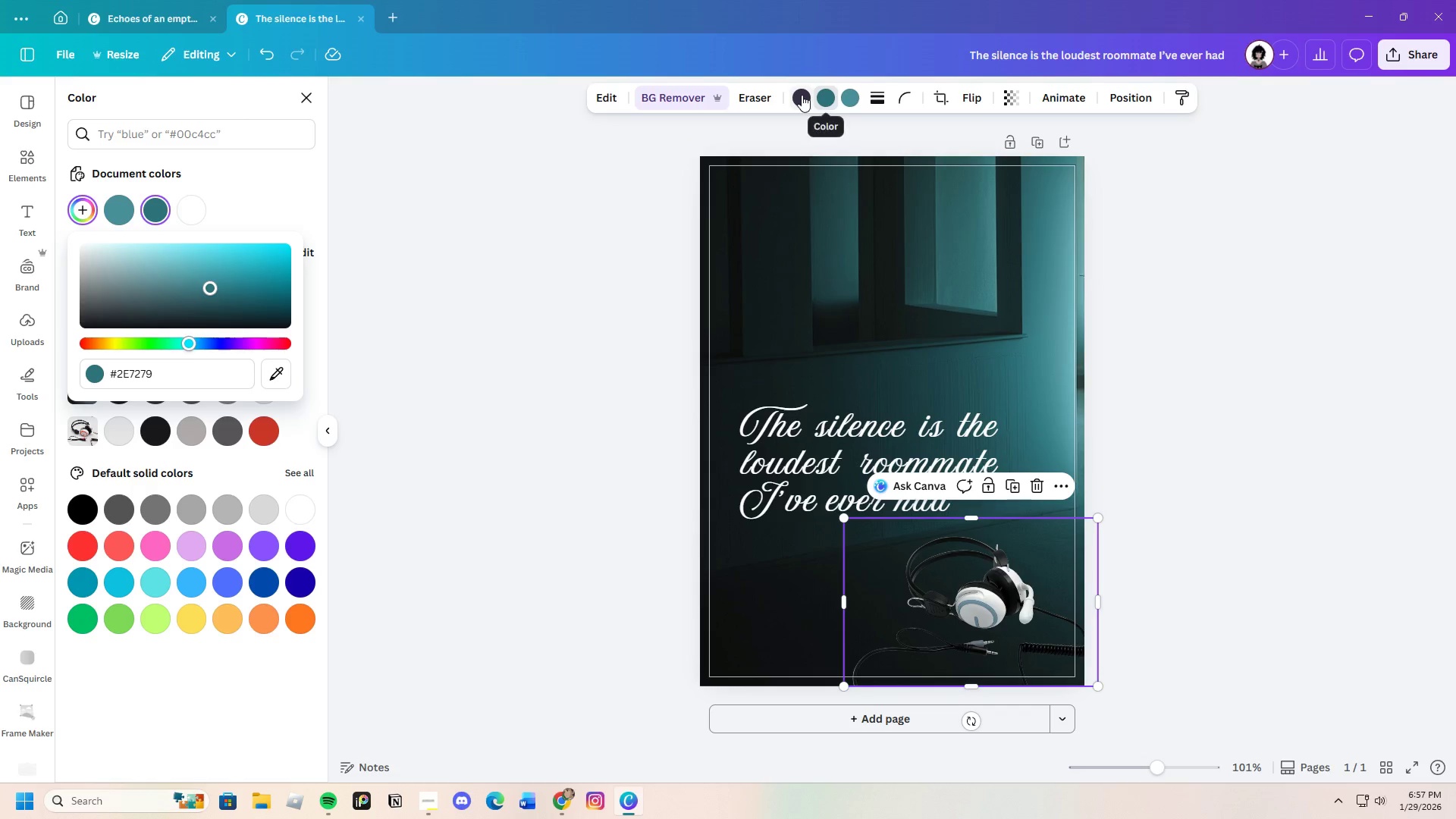 
left_click([802, 95])
 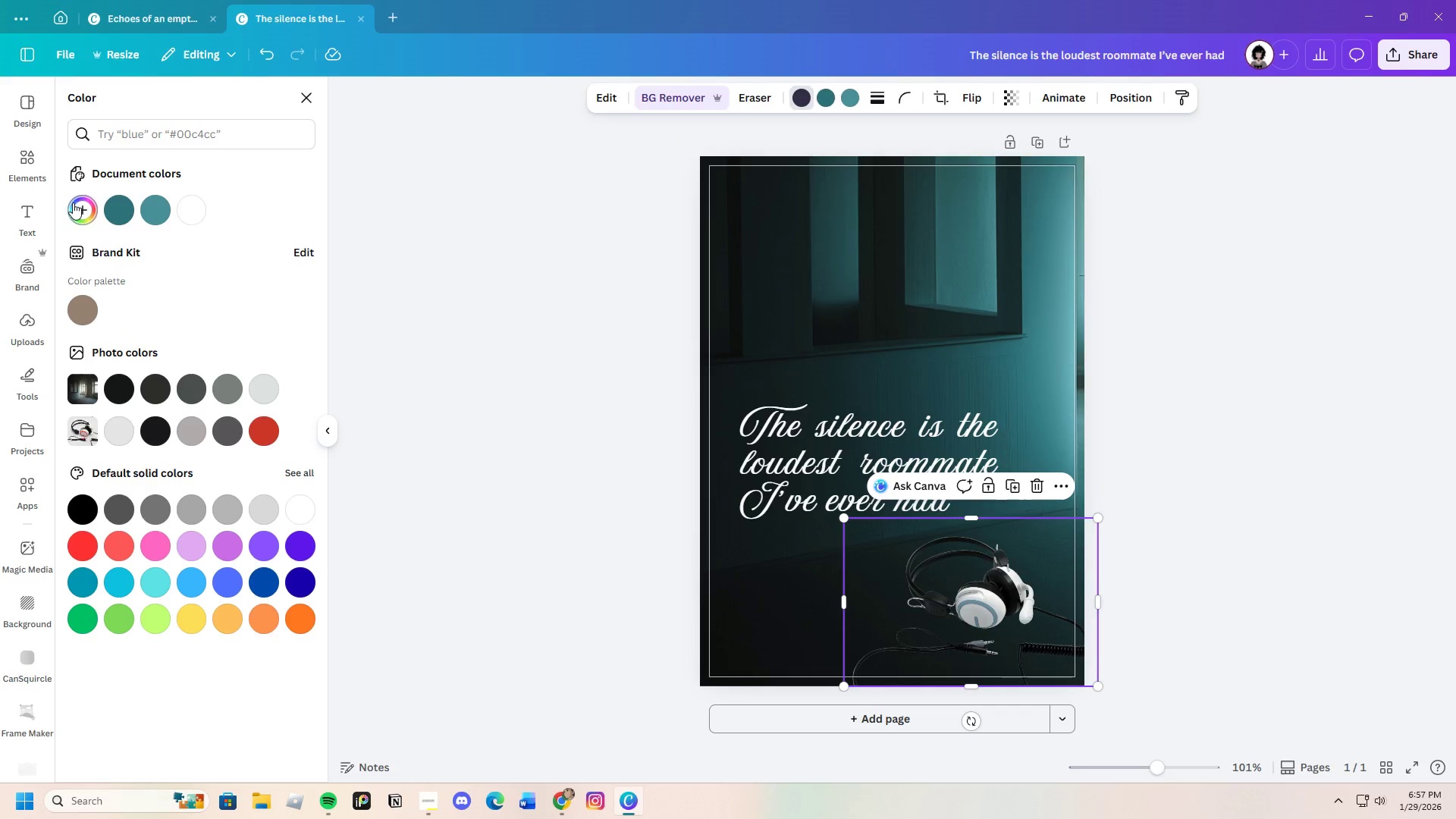 
left_click([73, 202])
 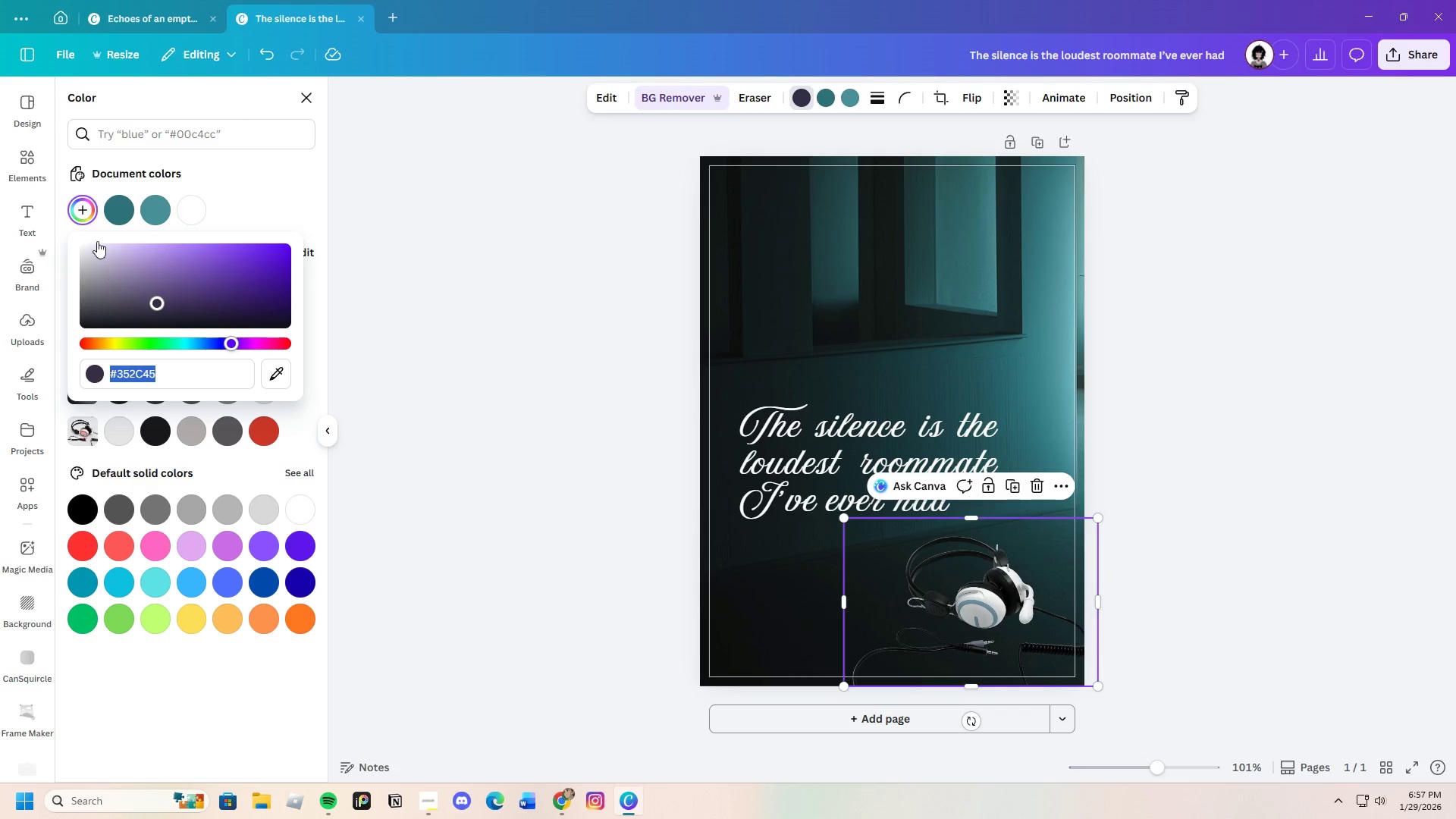 
left_click([280, 371])
 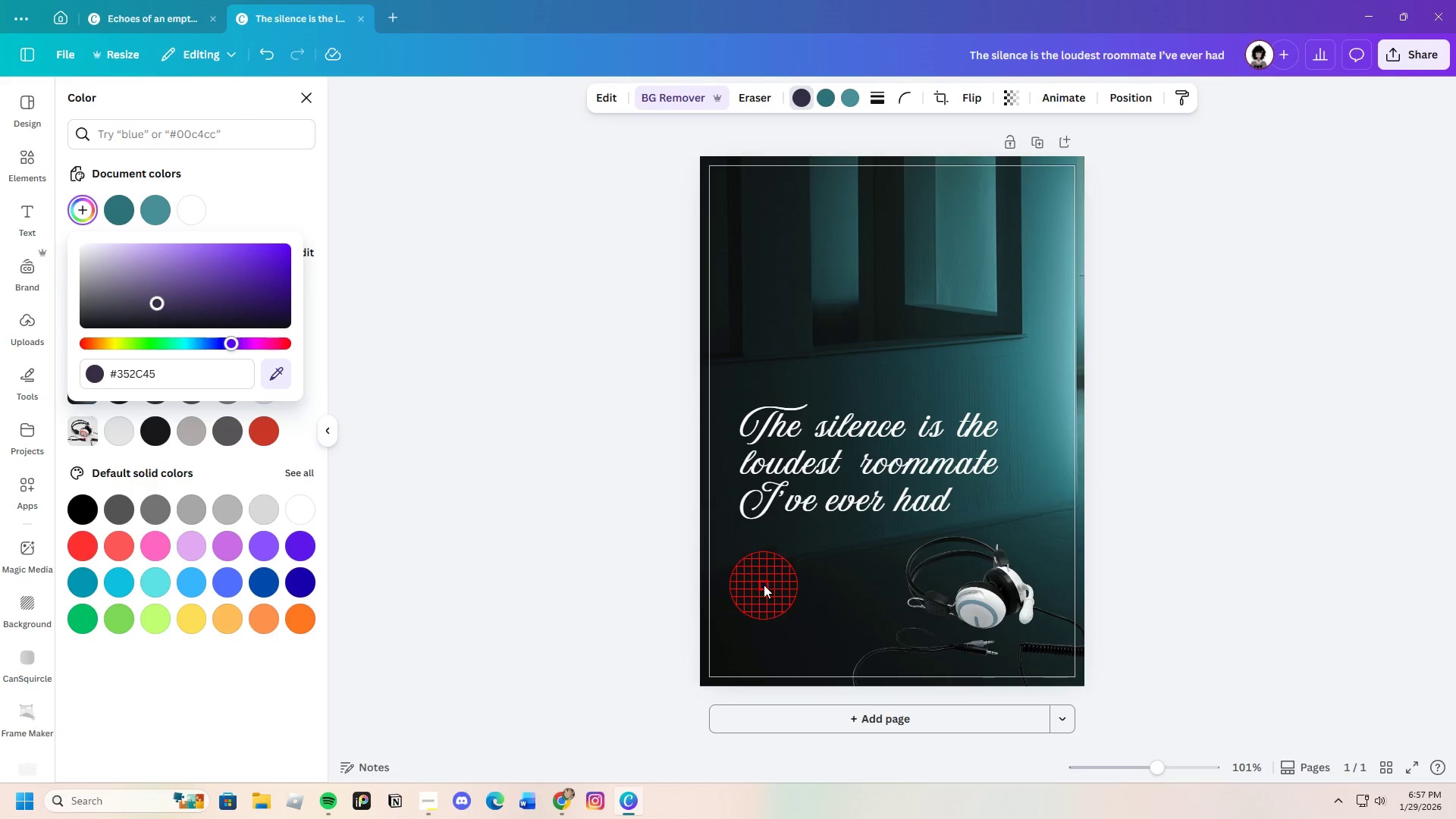 
left_click([770, 555])
 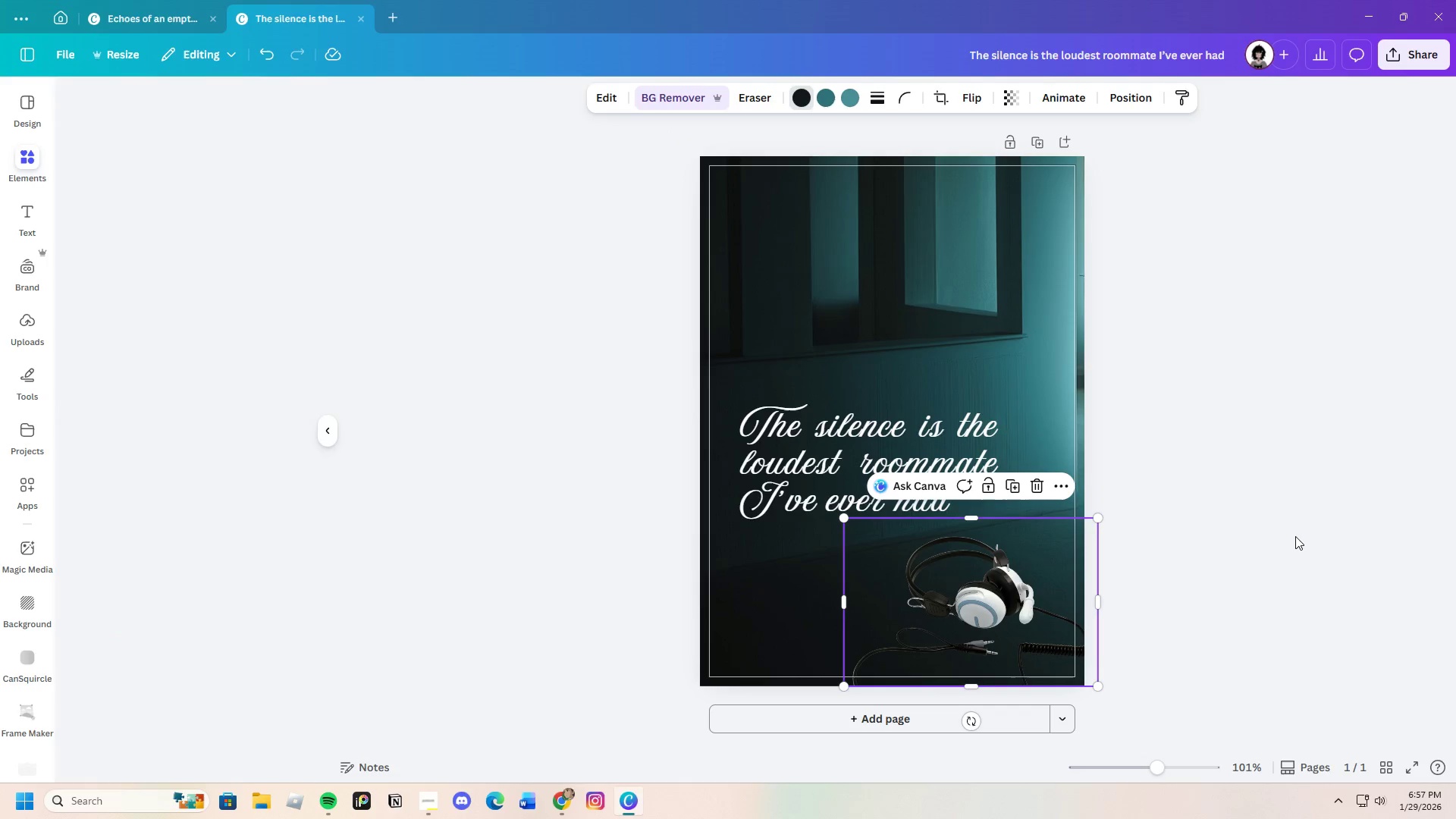 
double_click([1295, 536])
 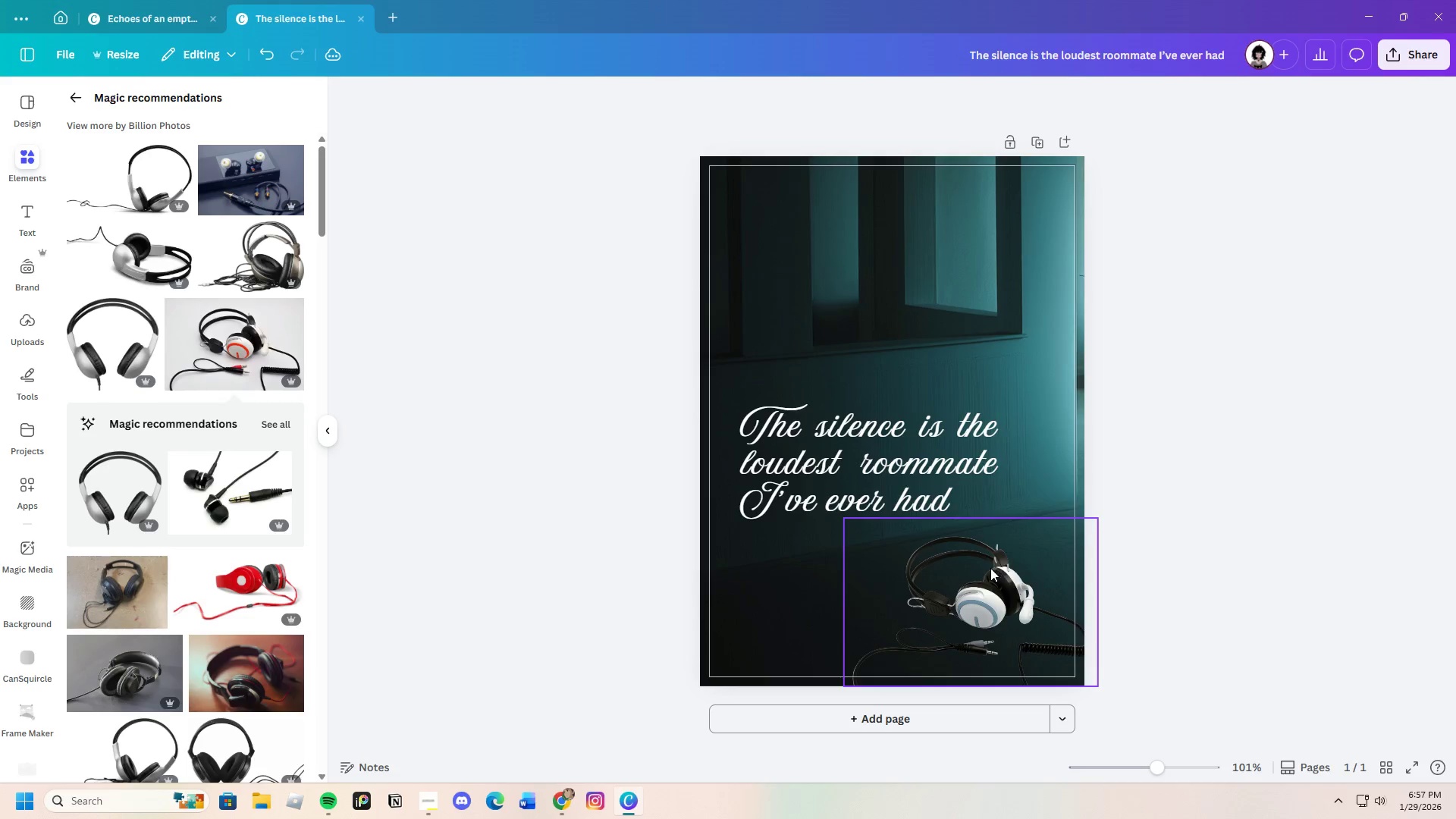 
left_click([987, 571])
 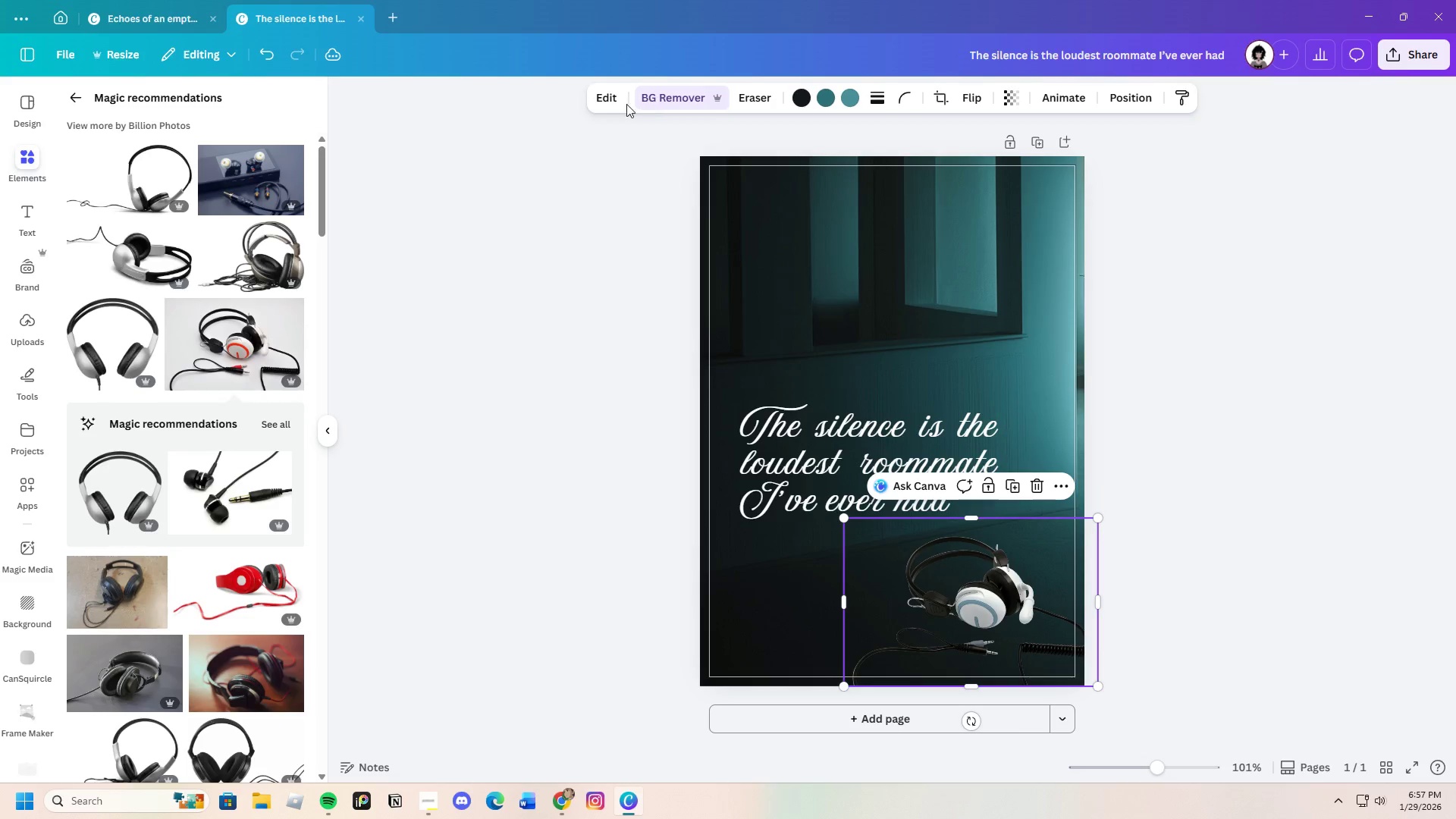 
left_click([598, 102])
 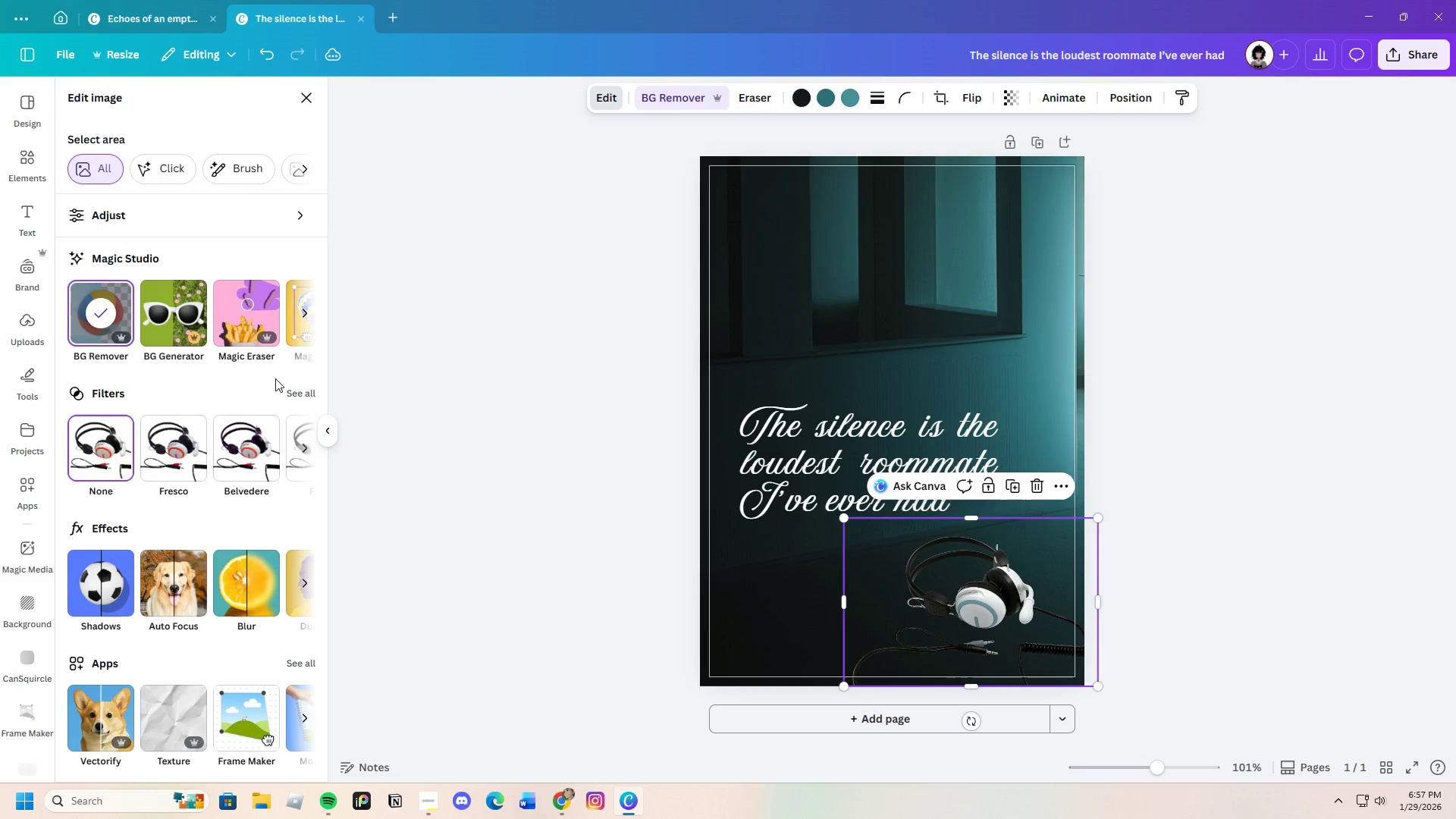 
left_click([309, 394])
 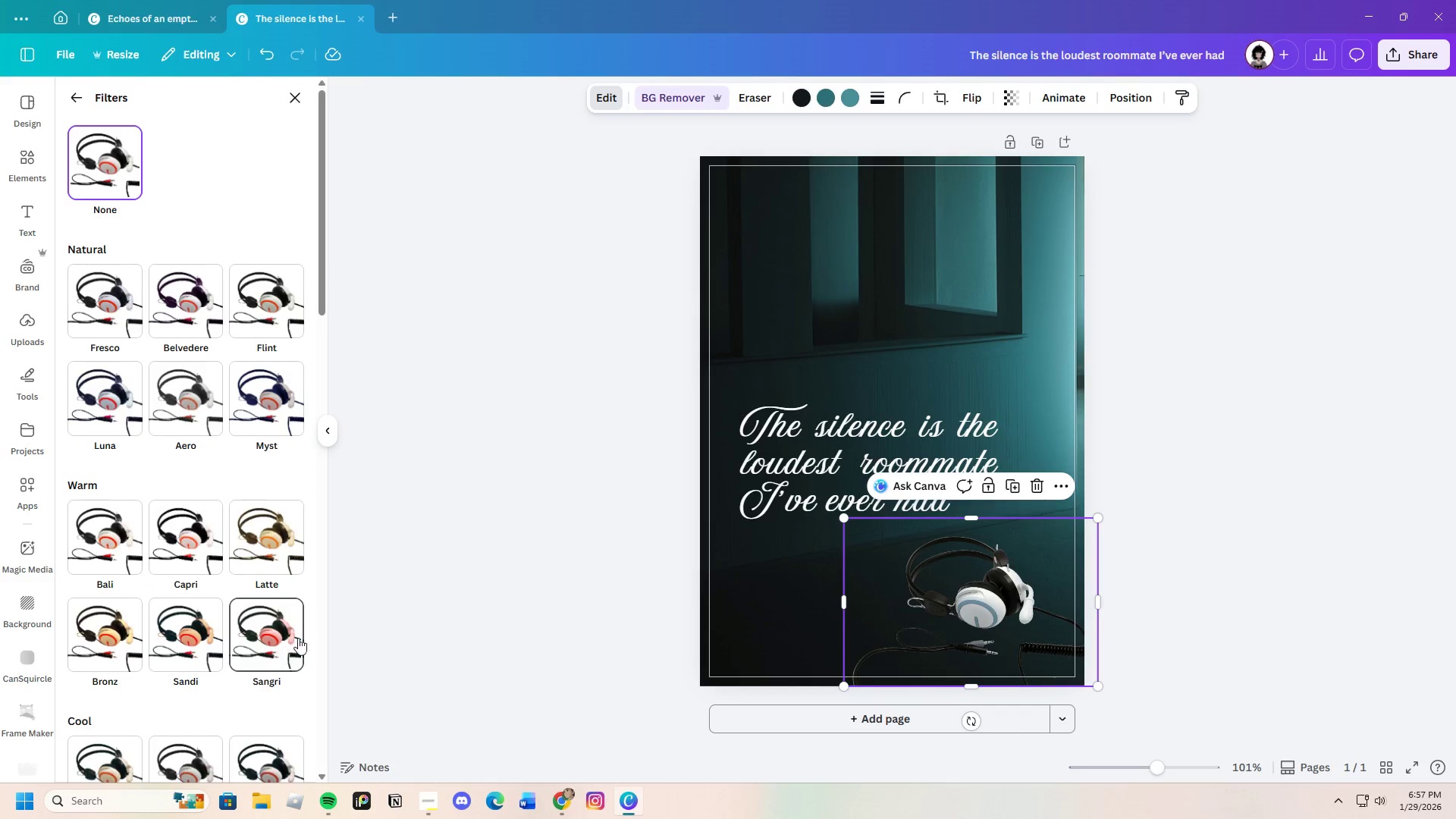 
scroll: coordinate [301, 716], scroll_direction: down, amount: 2.0
 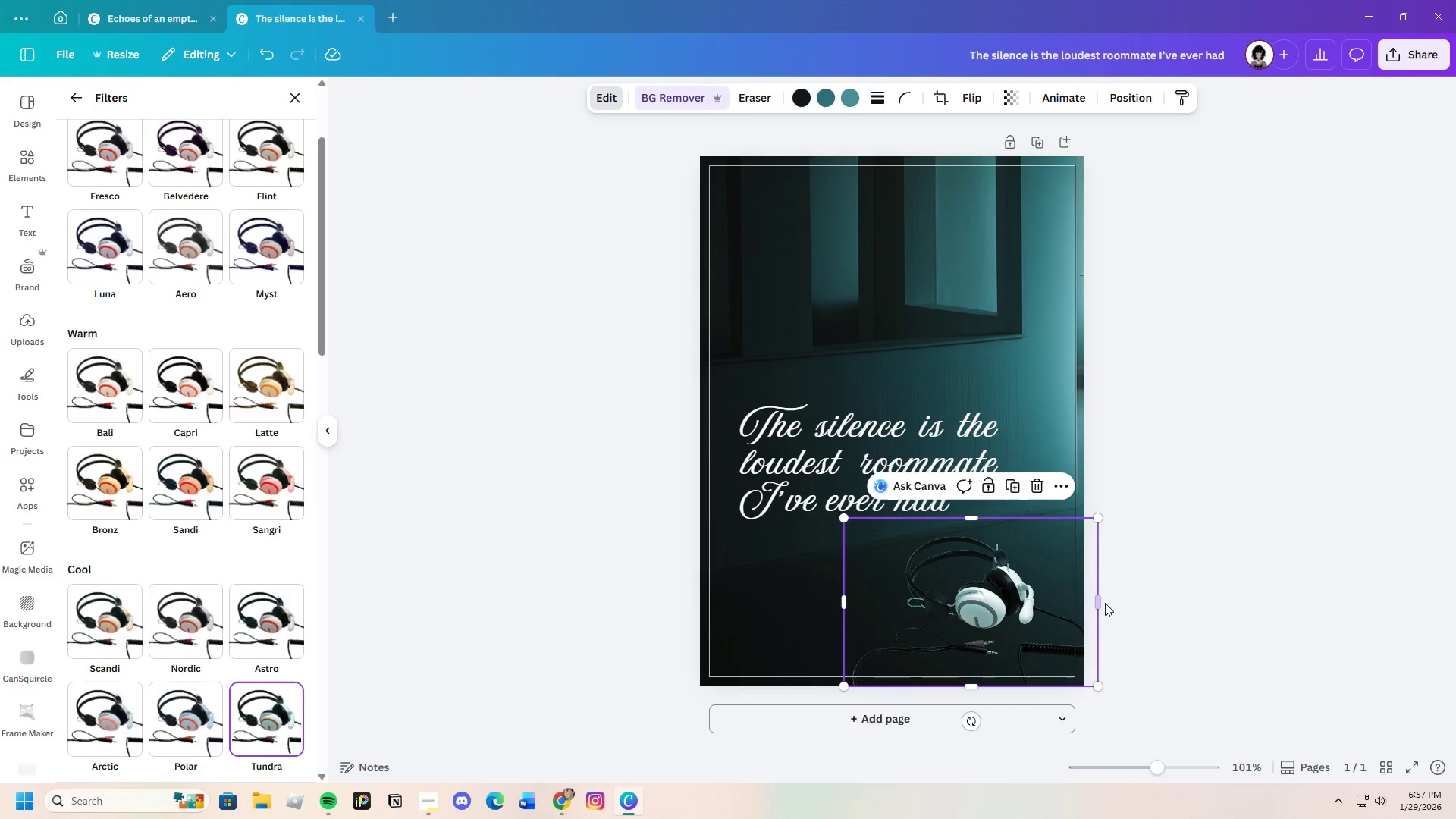 
double_click([1151, 580])
 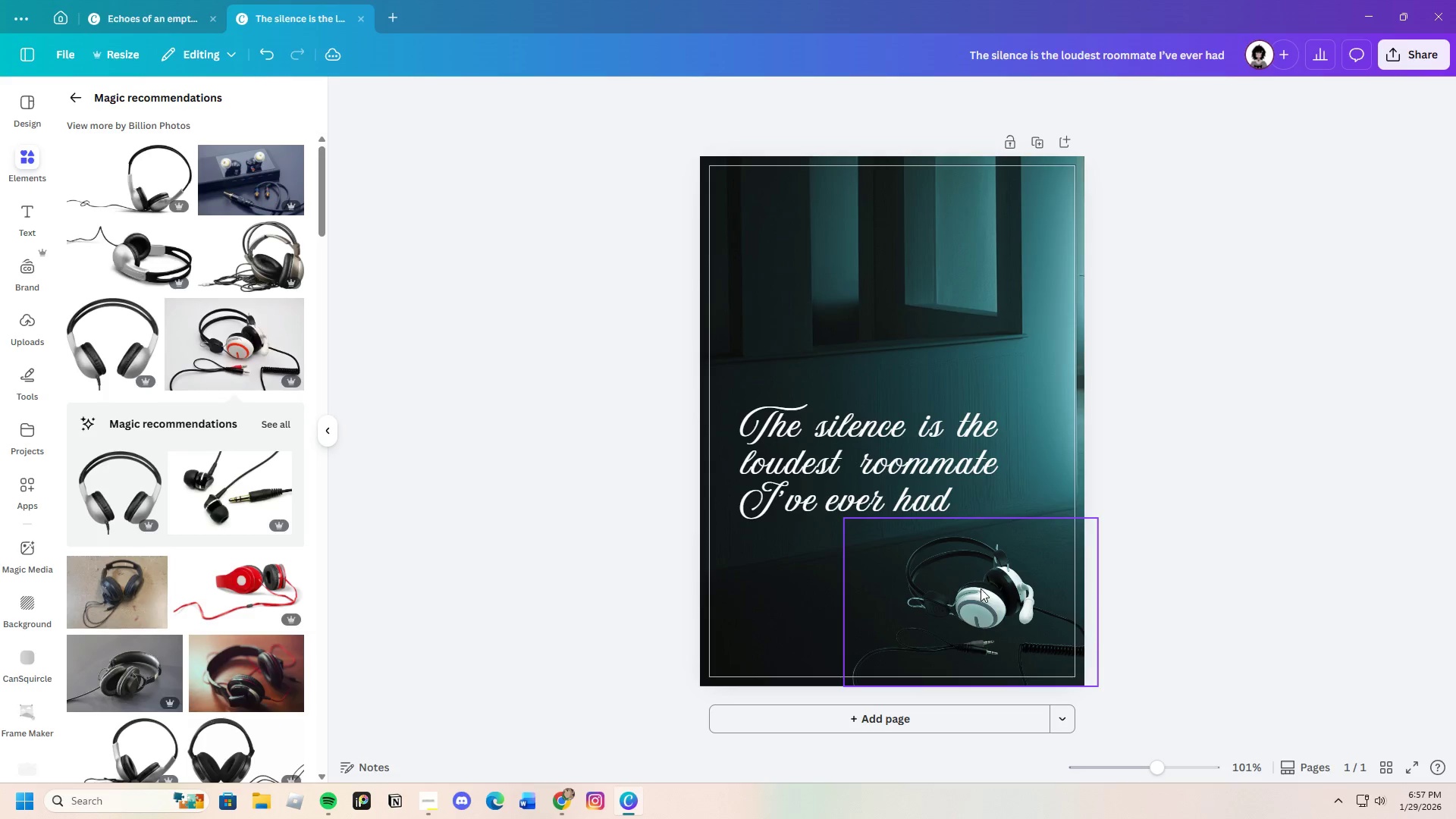 
left_click([973, 589])
 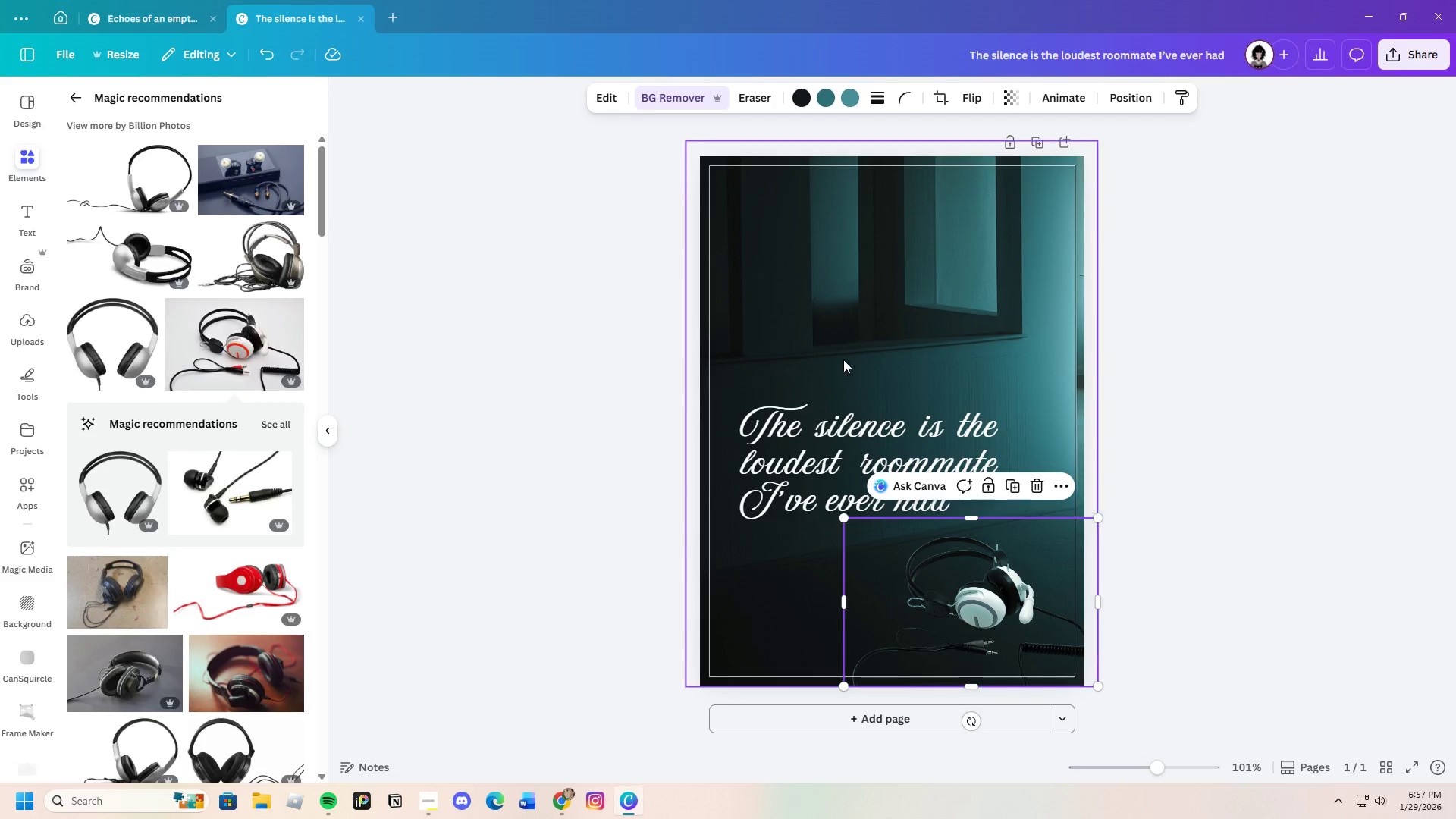 
wait(8.64)
 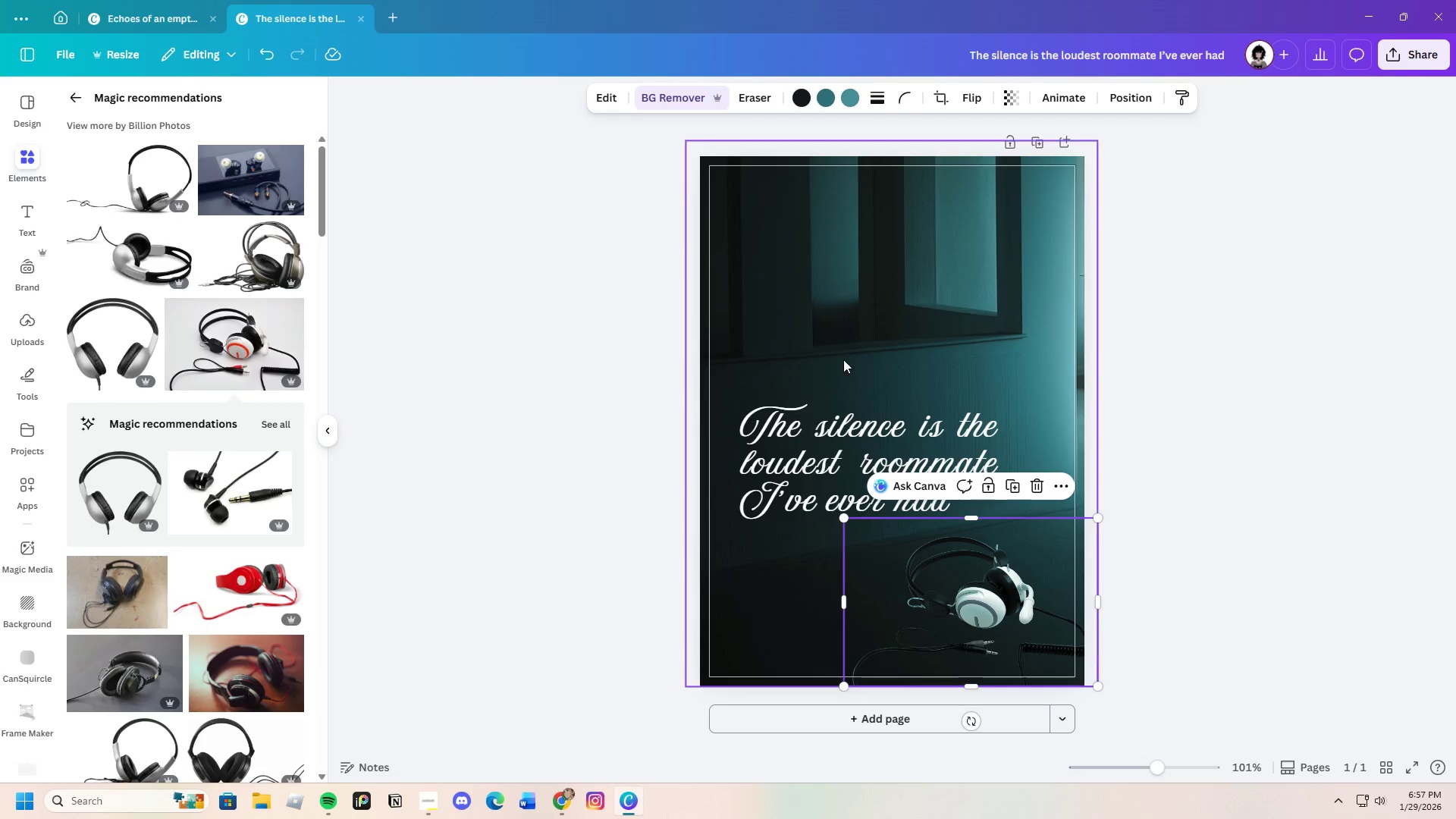 
scroll: coordinate [242, 521], scroll_direction: down, amount: 17.0
 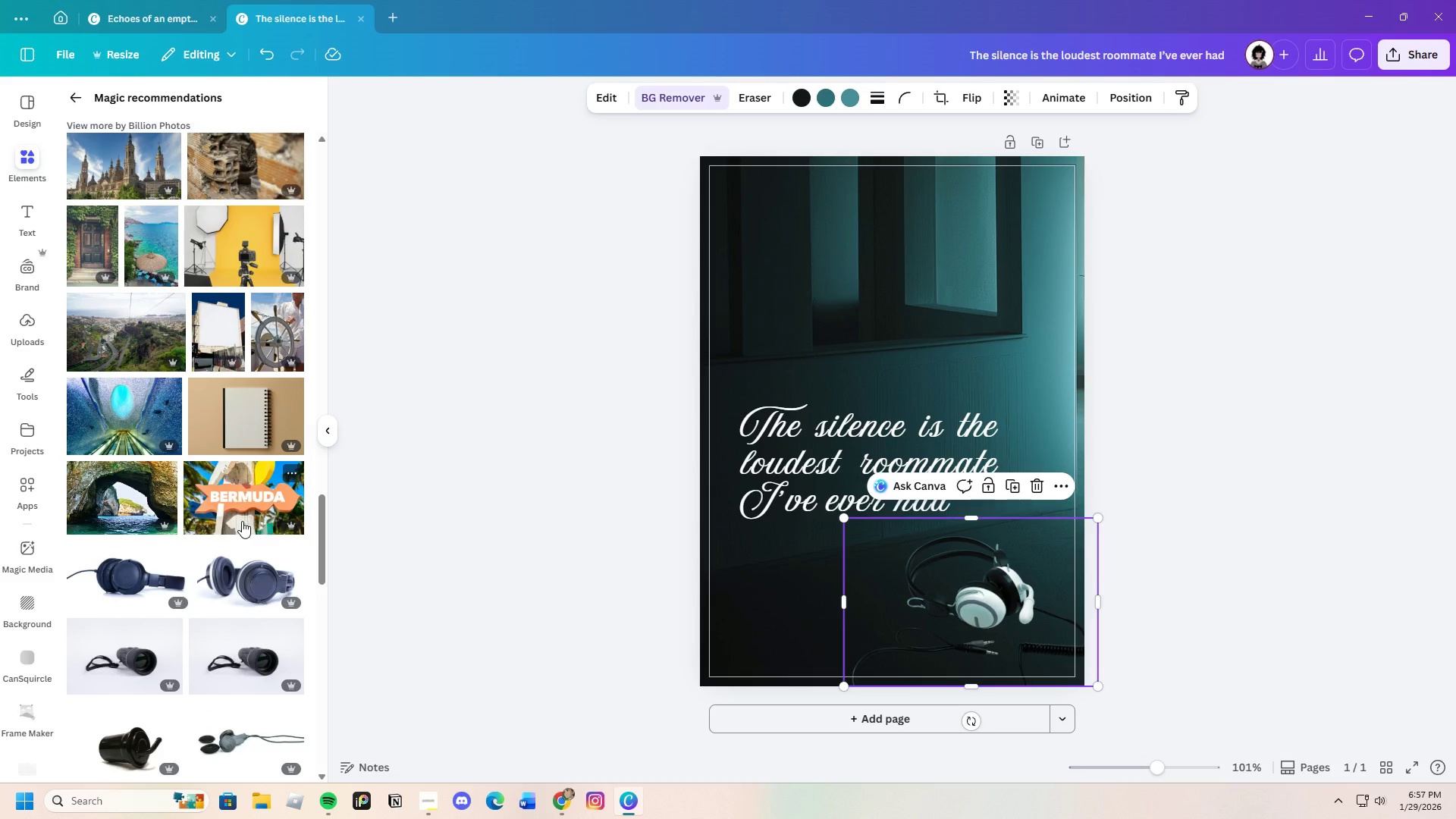 
scroll: coordinate [242, 521], scroll_direction: down, amount: 3.0
 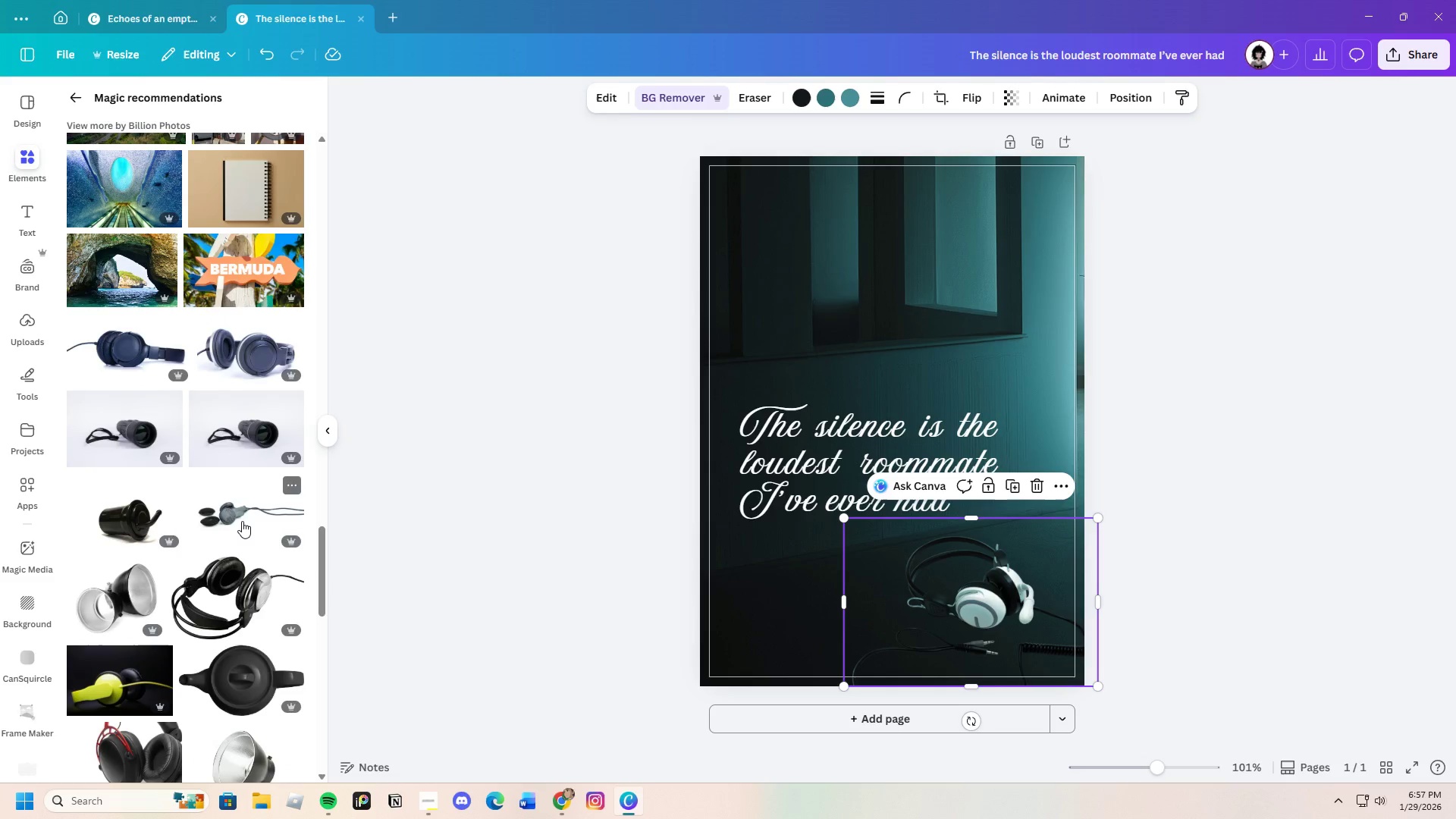 
scroll: coordinate [242, 517], scroll_direction: up, amount: 16.0
 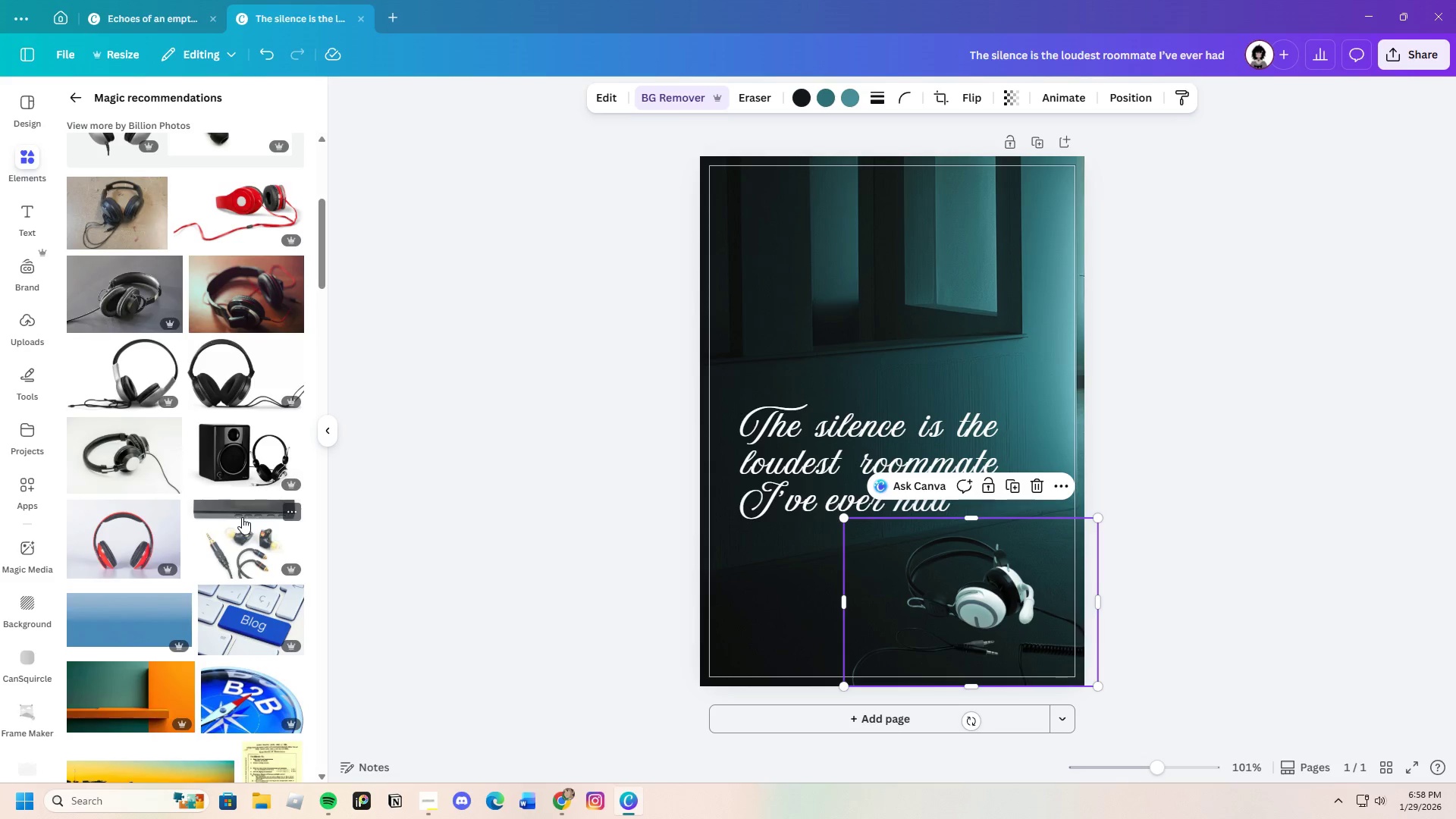 
scroll: coordinate [242, 517], scroll_direction: up, amount: 6.0
 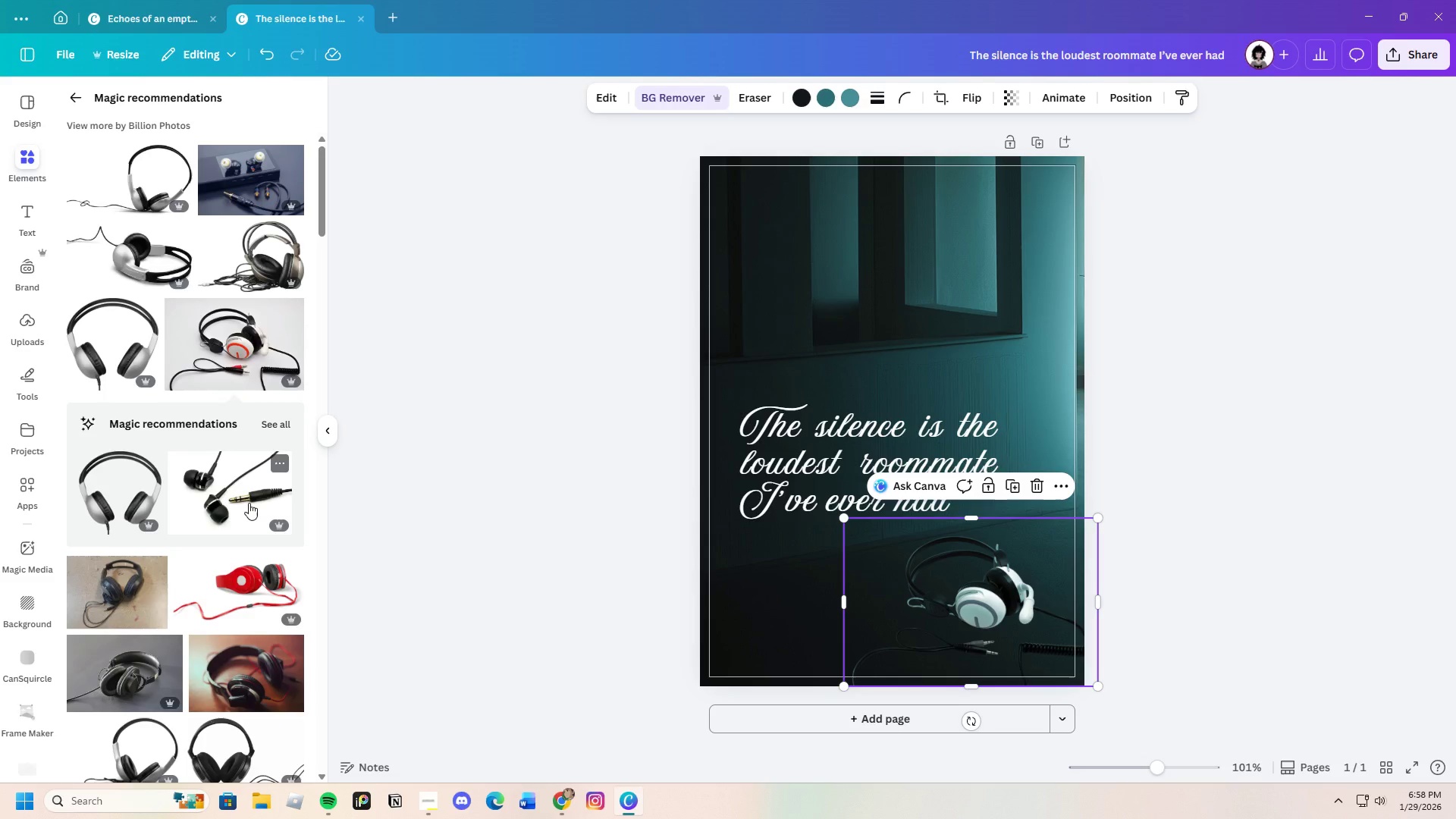 
wait(10.8)
 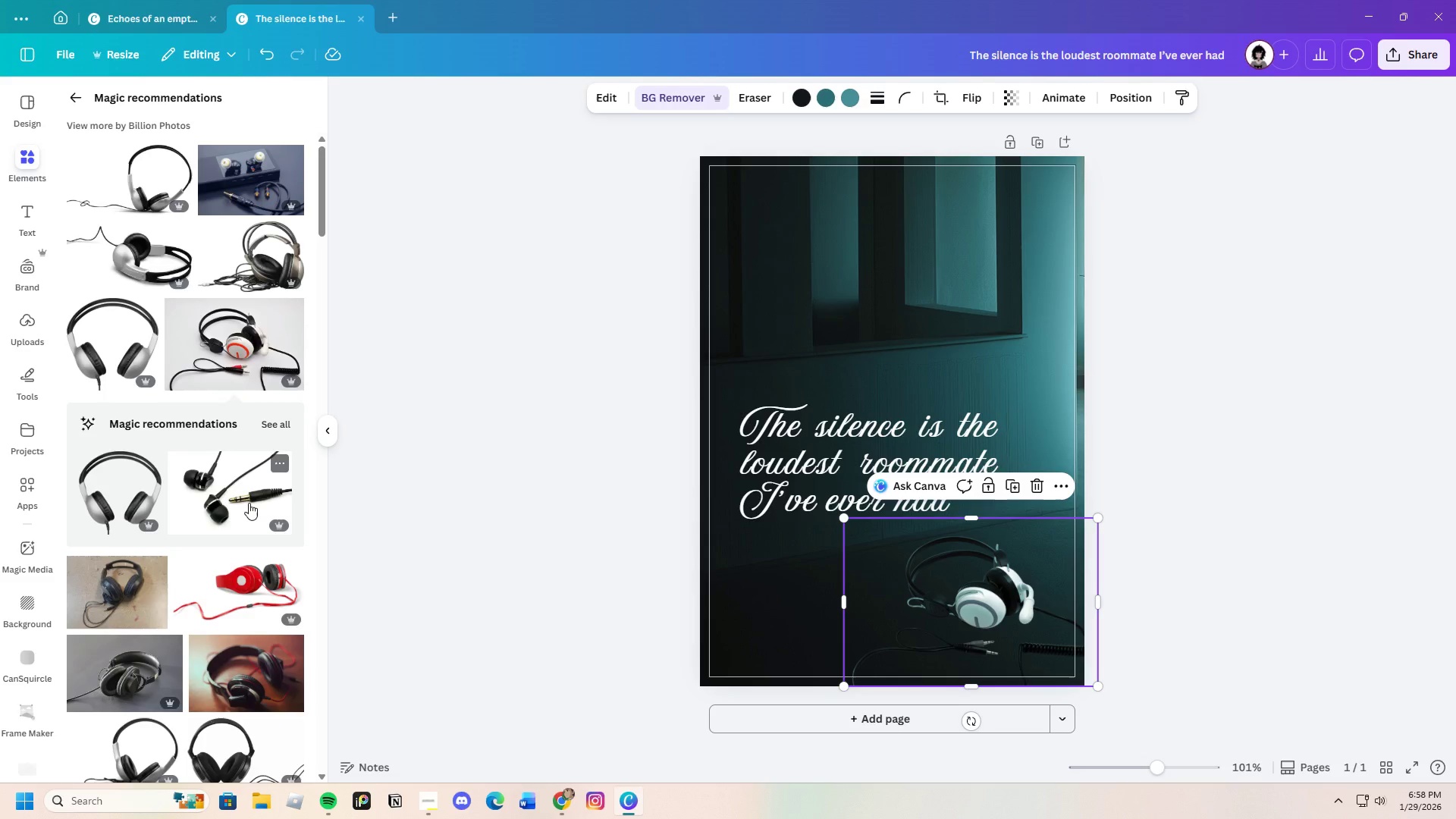 
left_click([1210, 452])
 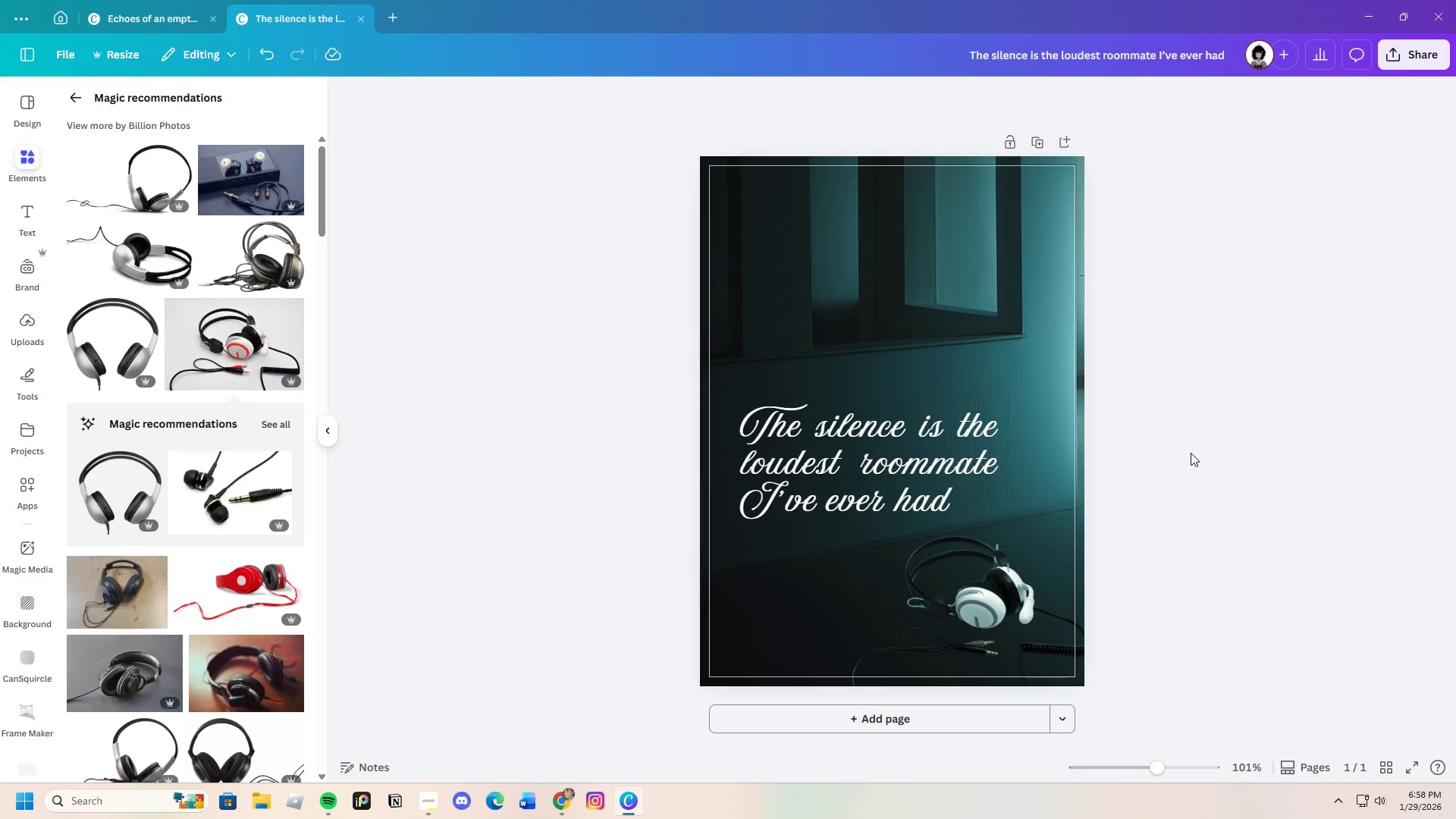 
wait(8.3)
 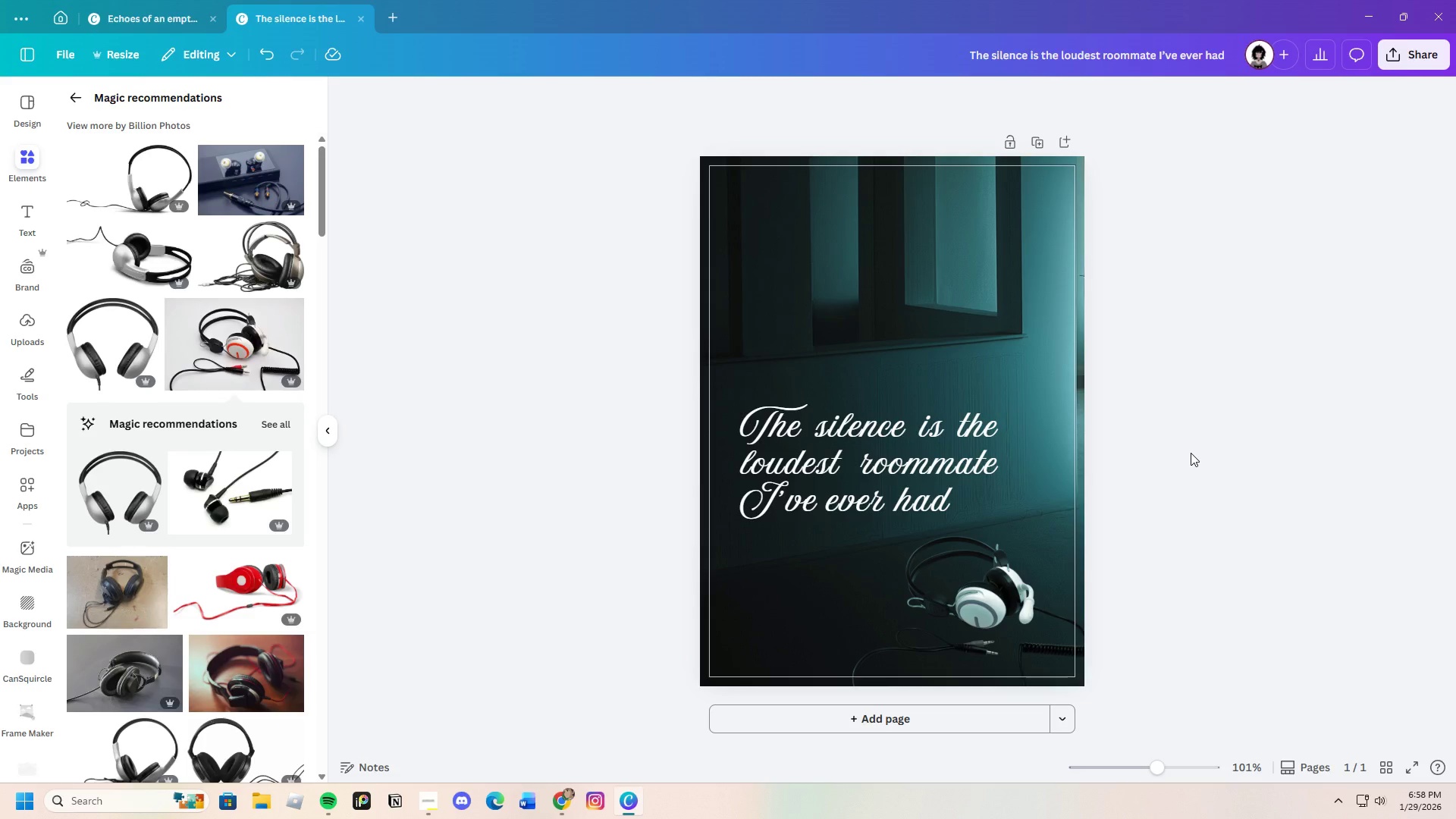 
mouse_move([965, 608])
 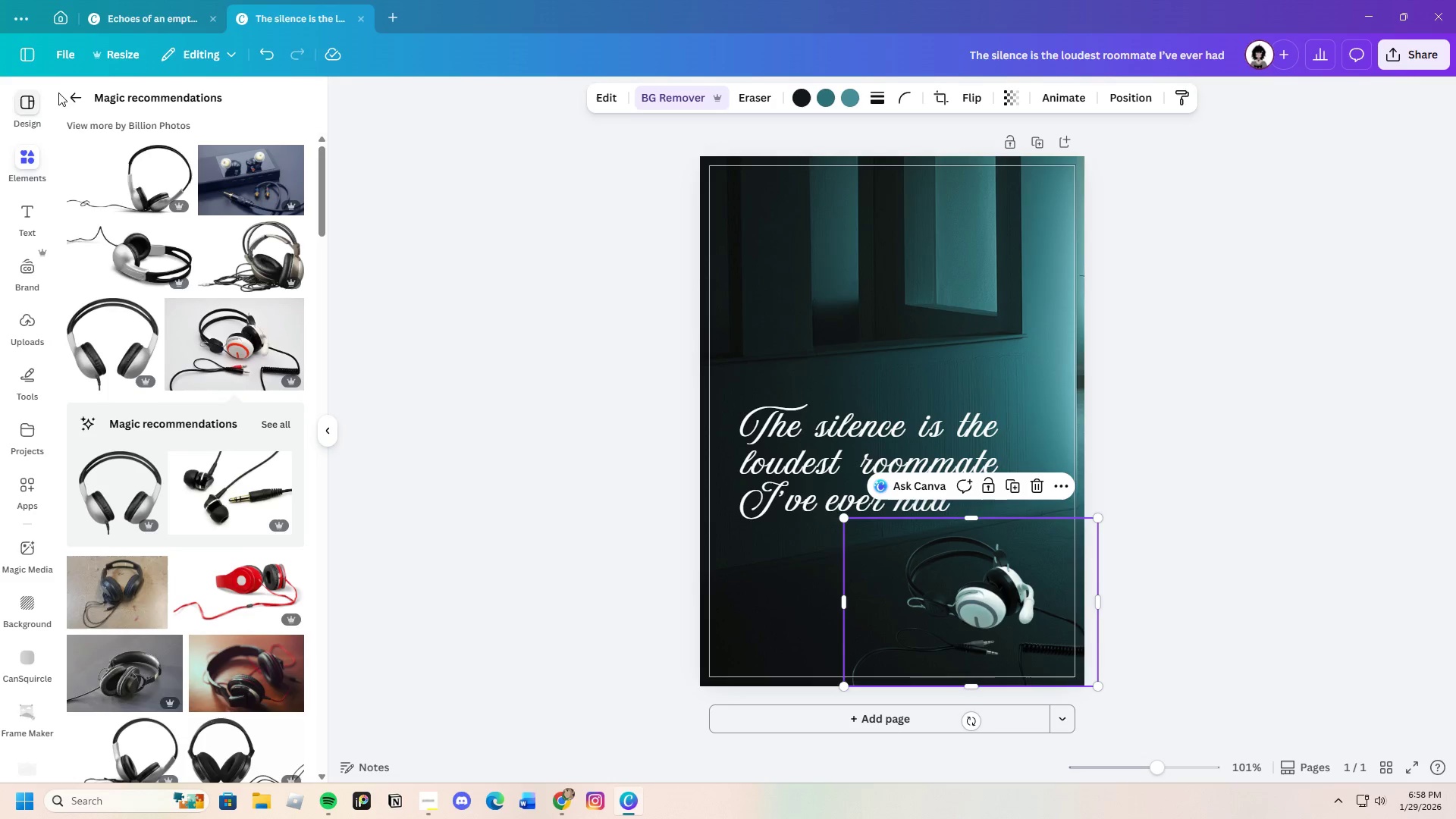 
left_click([67, 93])
 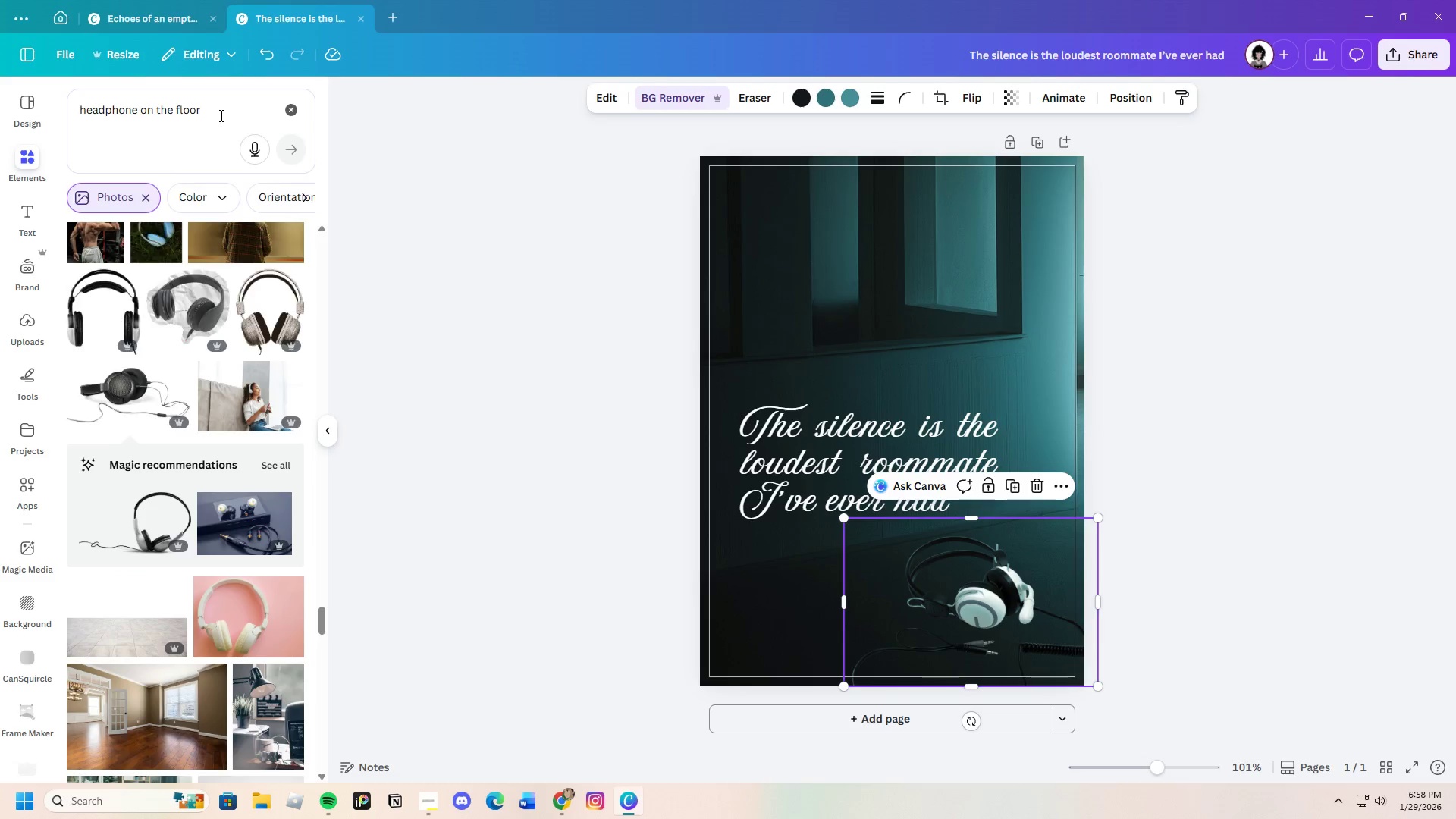 
left_click_drag(start_coordinate=[220, 115], to_coordinate=[45, 119])
 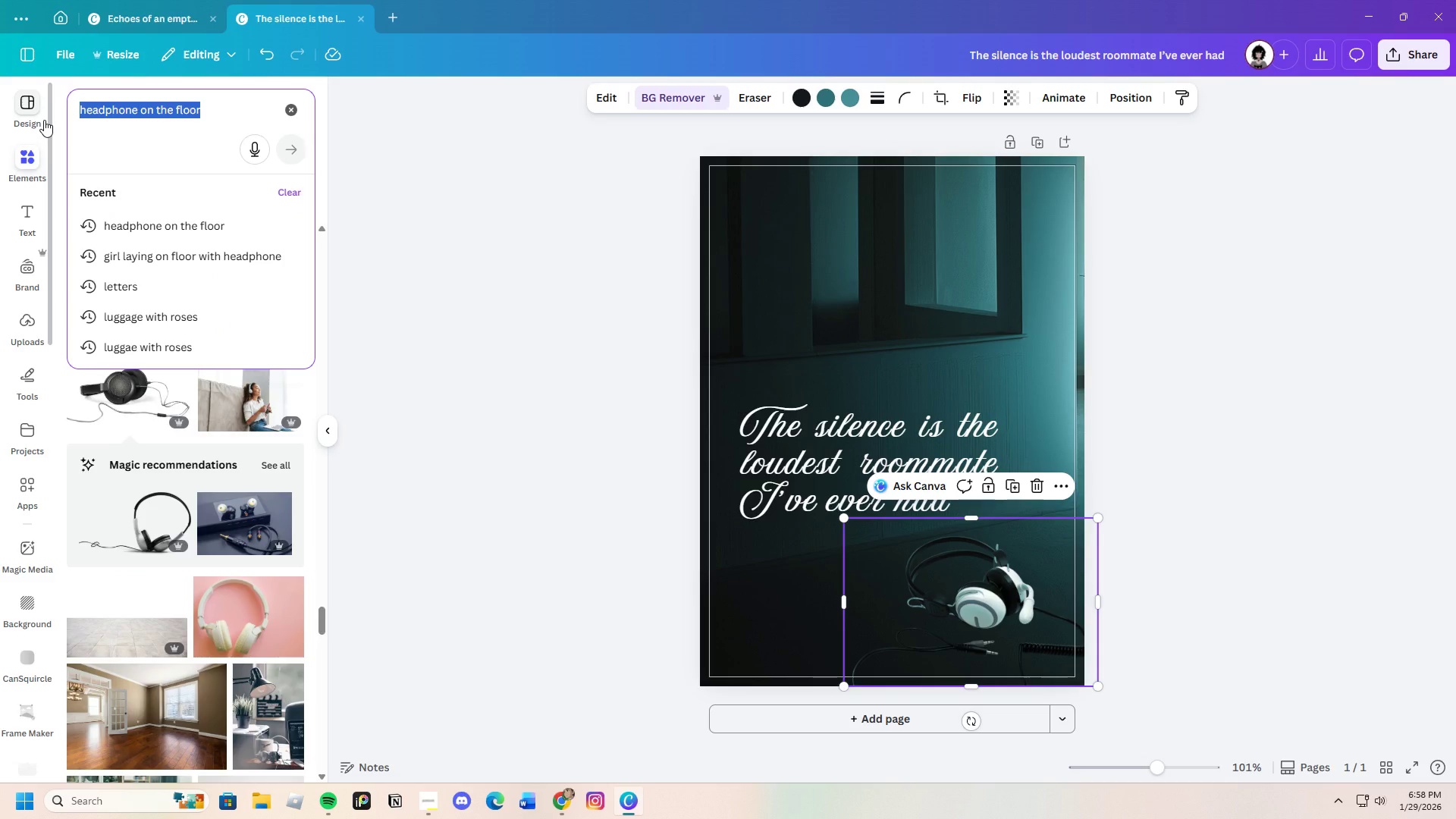 
type([F12])
key(Backspace)
type(shadow)
 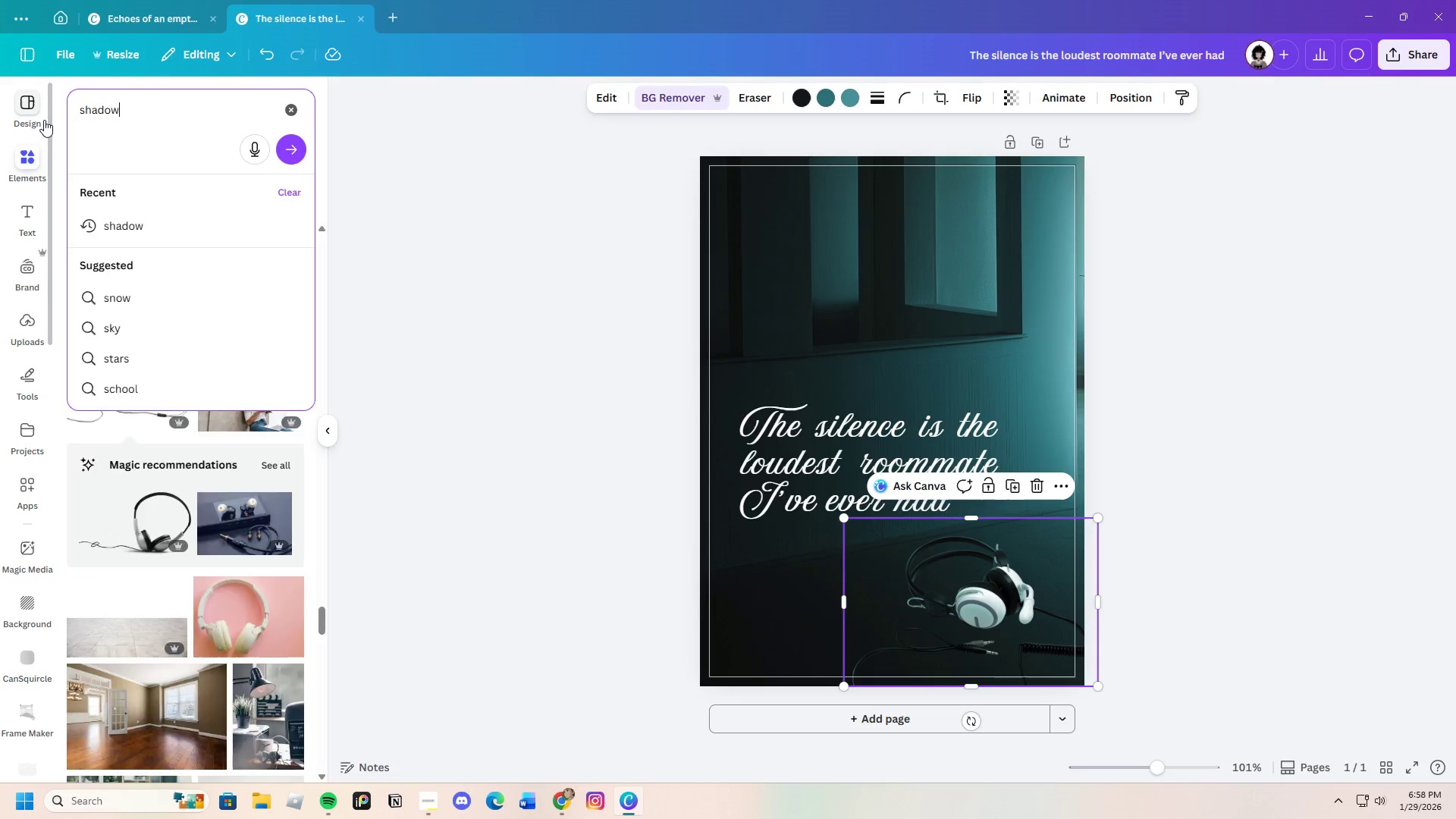 
key(Enter)
 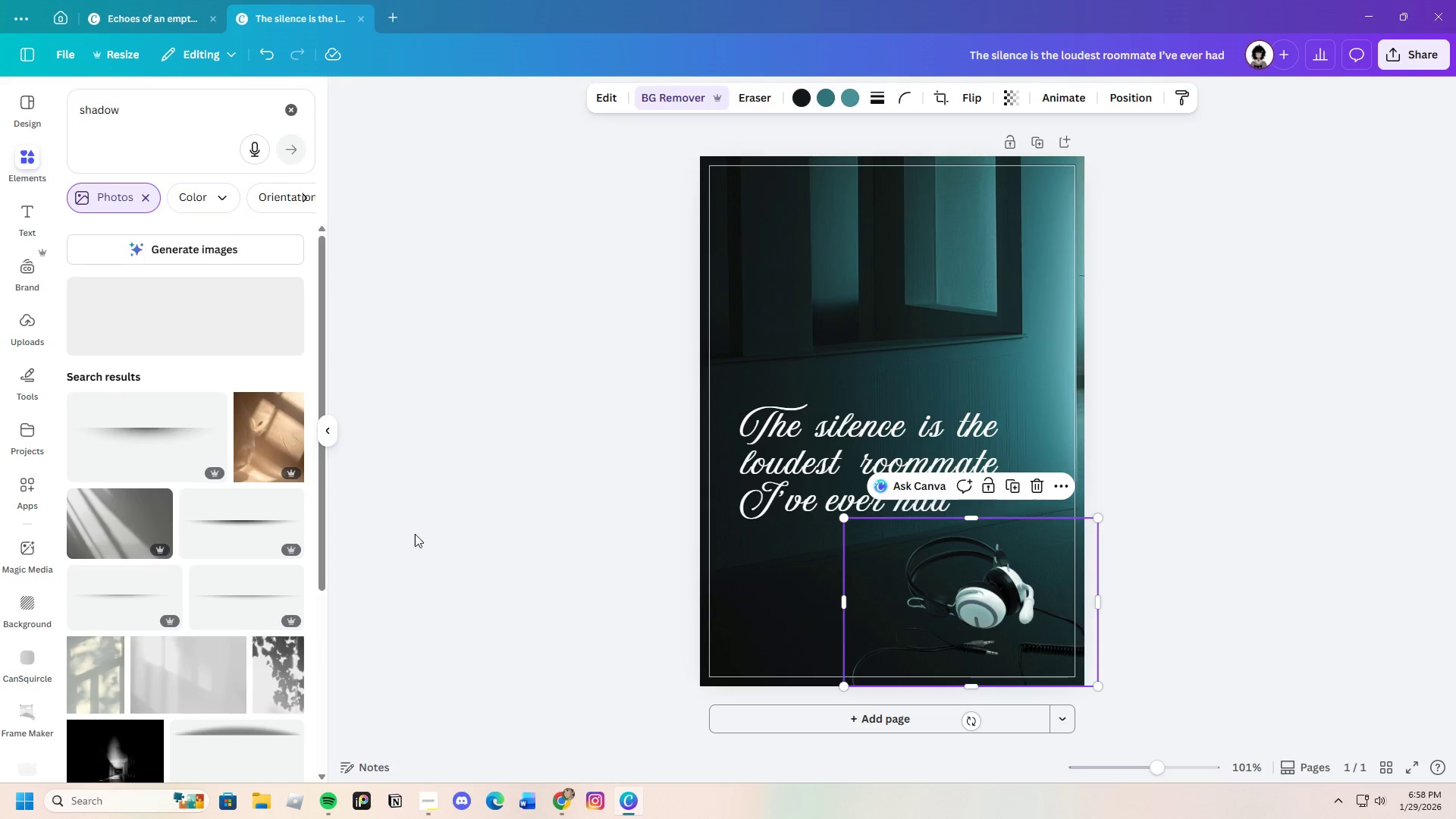 
scroll: coordinate [268, 629], scroll_direction: down, amount: 20.0
 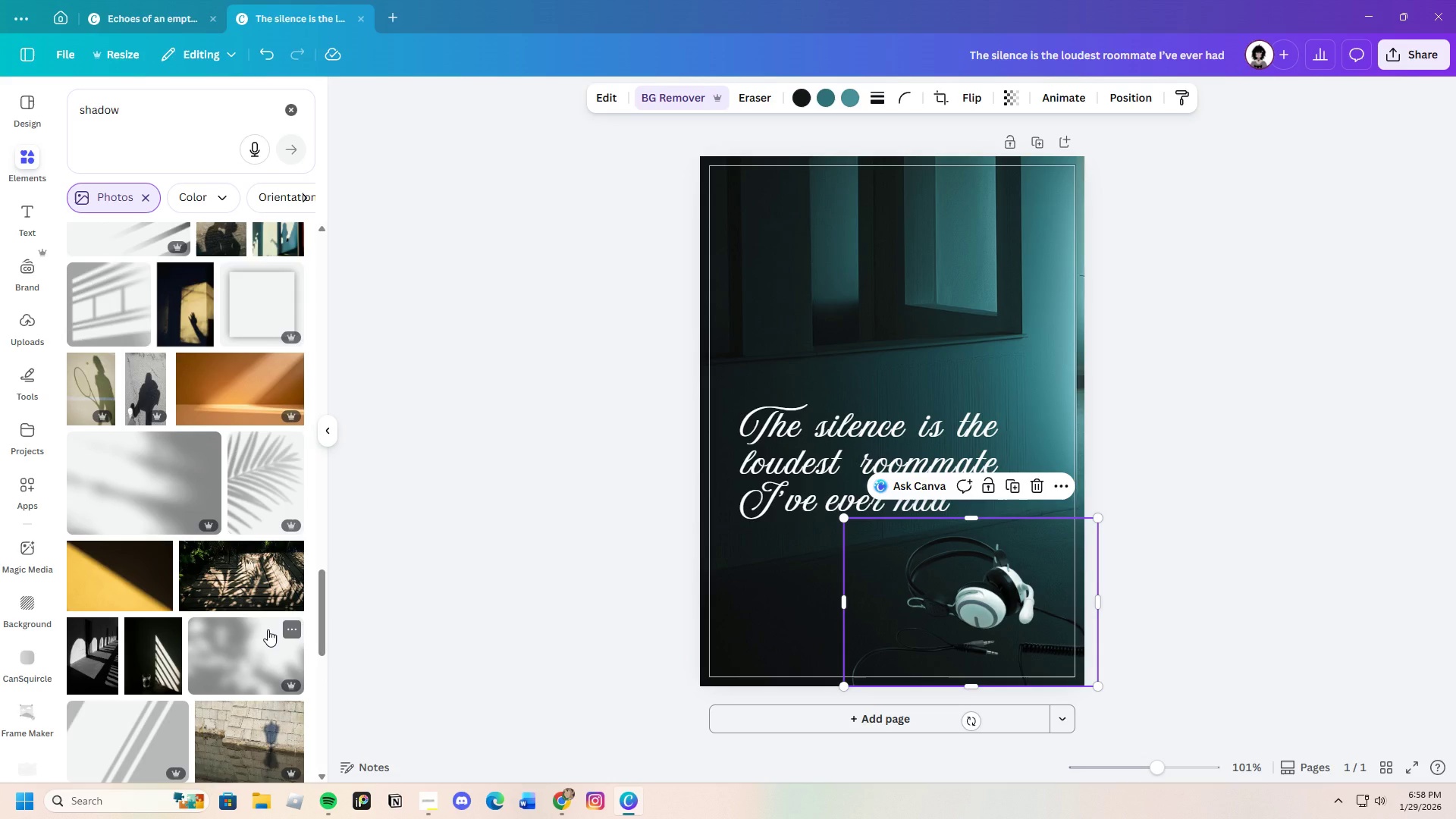 
scroll: coordinate [269, 627], scroll_direction: down, amount: 27.0
 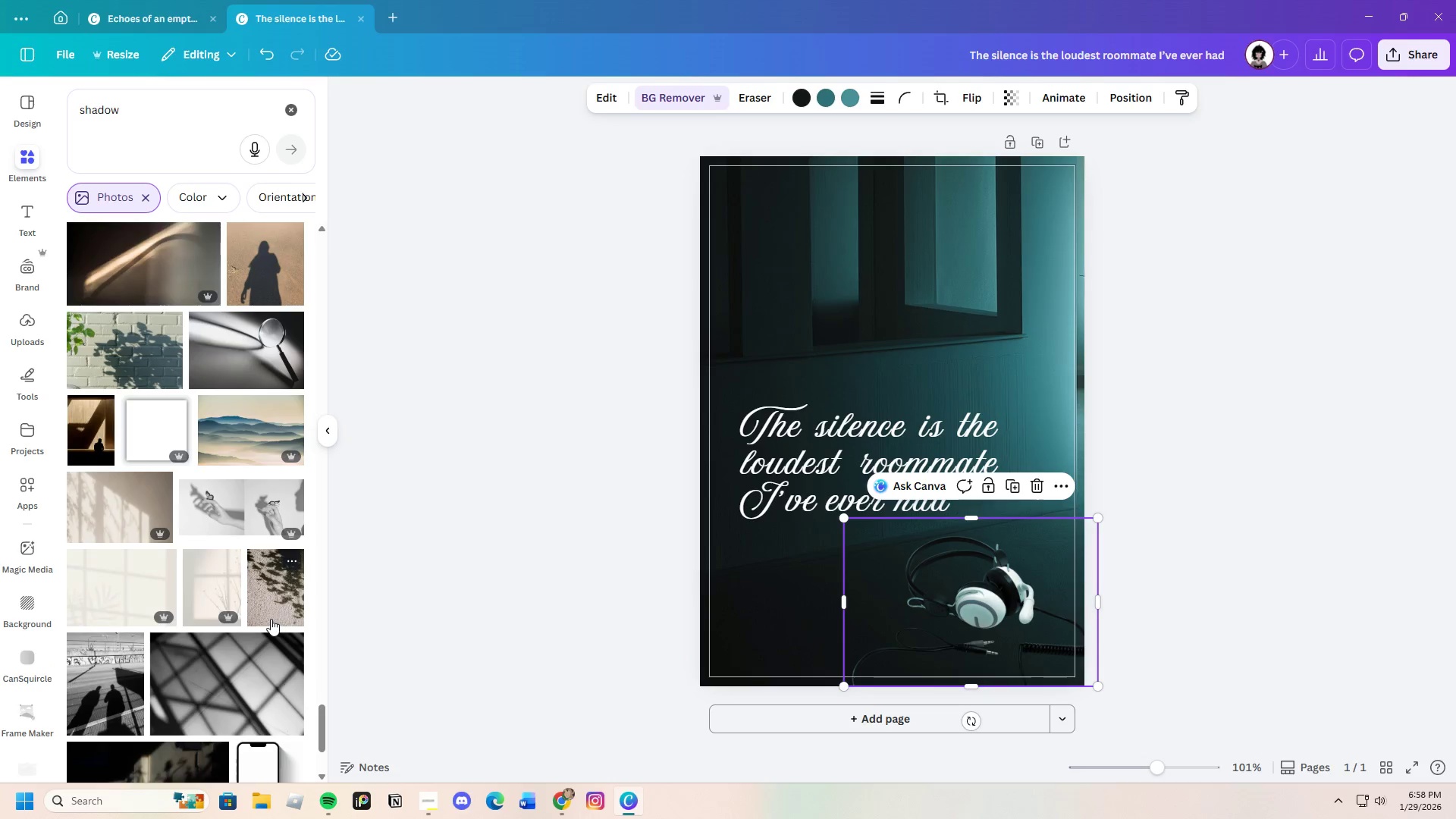 
scroll: coordinate [146, 639], scroll_direction: down, amount: 28.0
 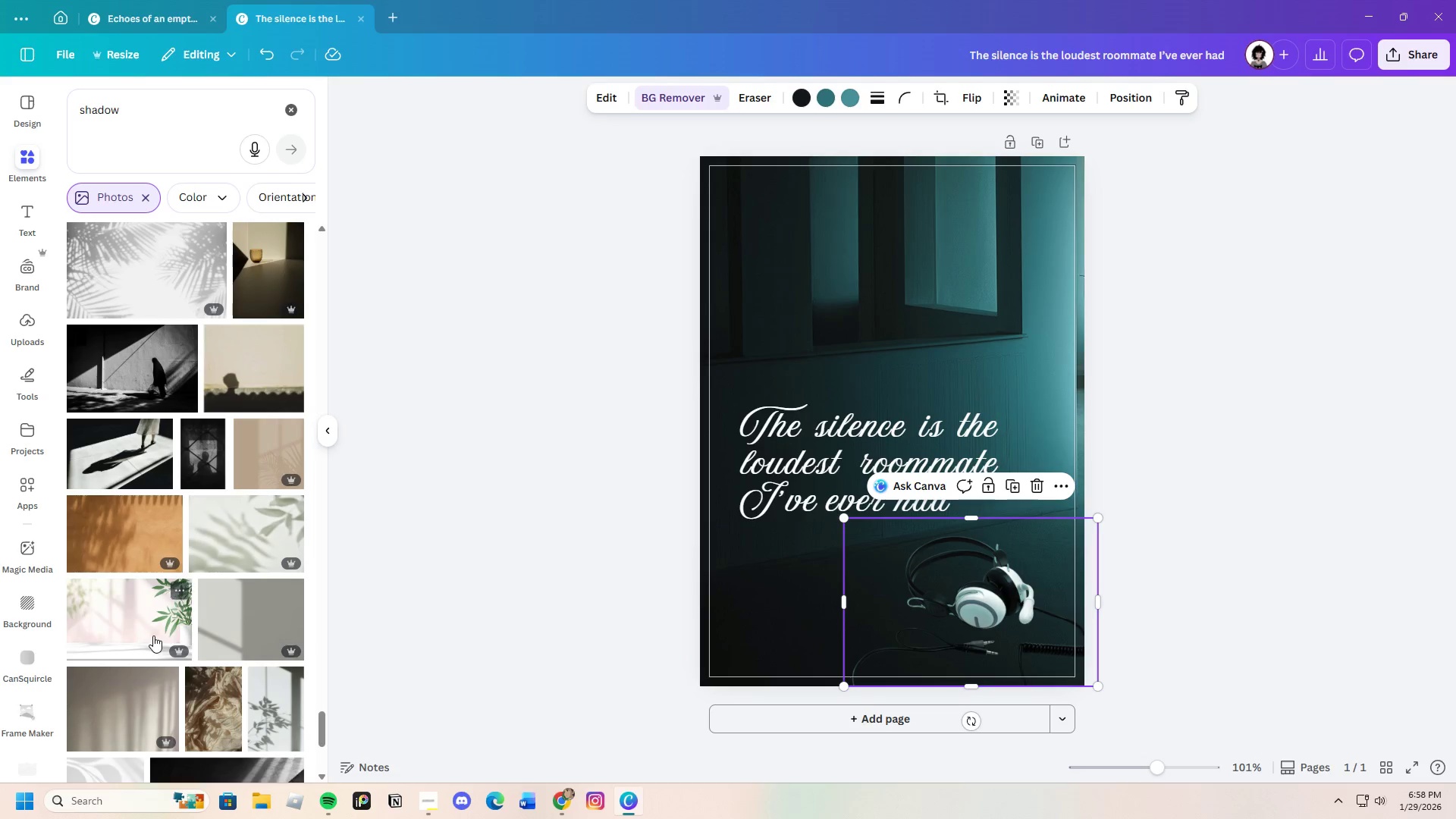 
scroll: coordinate [213, 726], scroll_direction: down, amount: 16.0
 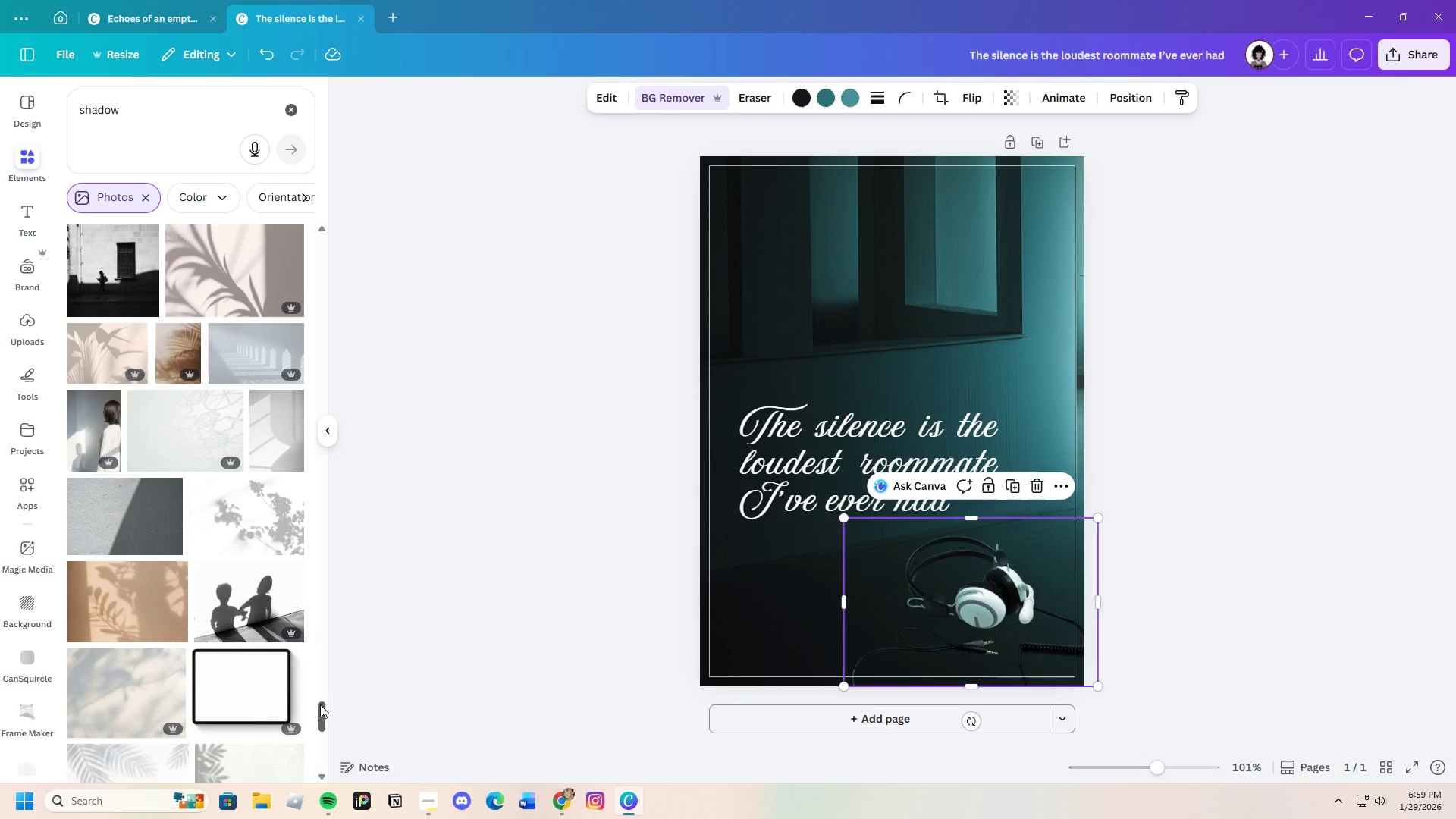 
left_click_drag(start_coordinate=[320, 704], to_coordinate=[391, 94])
 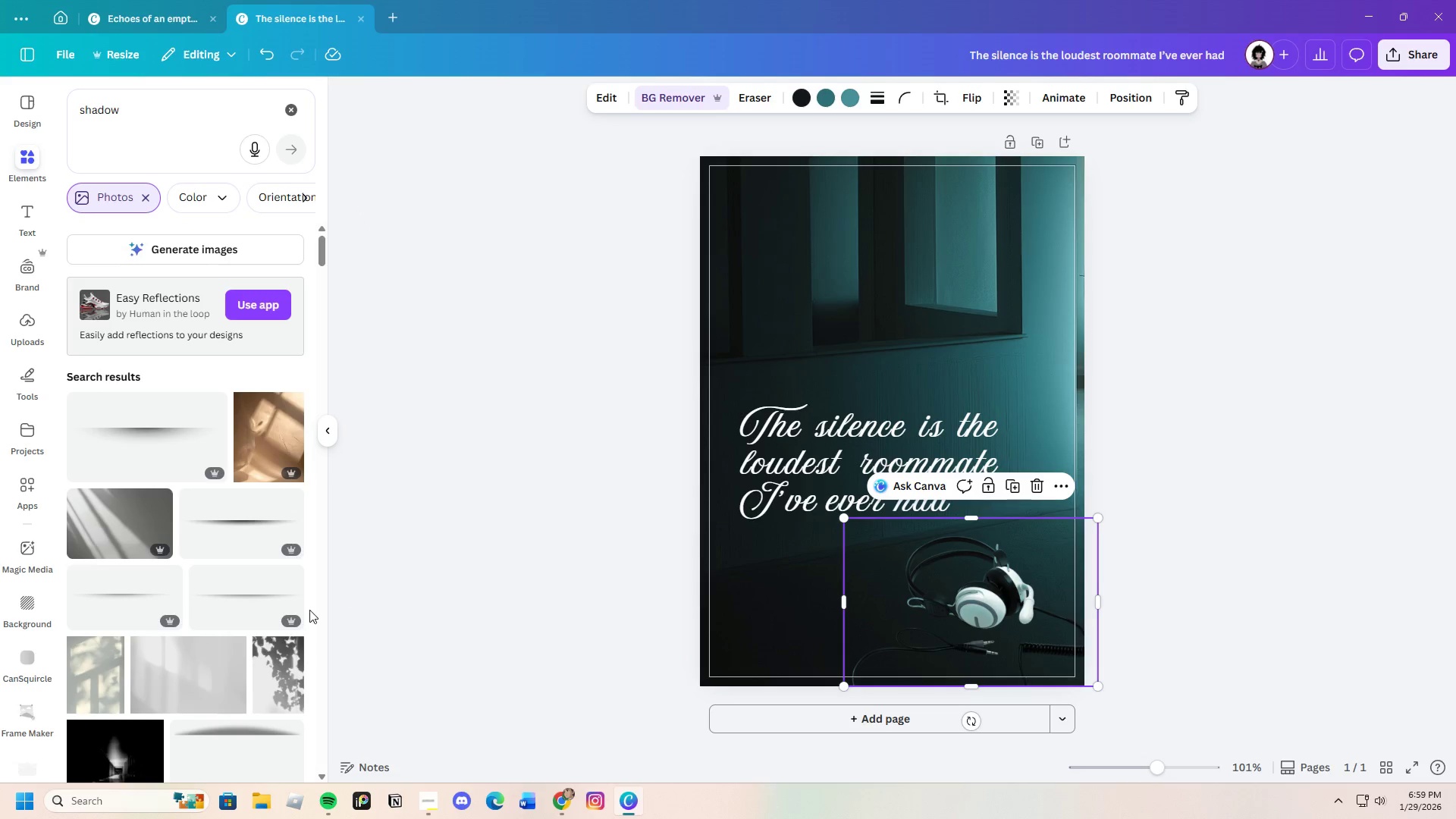 
scroll: coordinate [242, 605], scroll_direction: down, amount: 11.0
 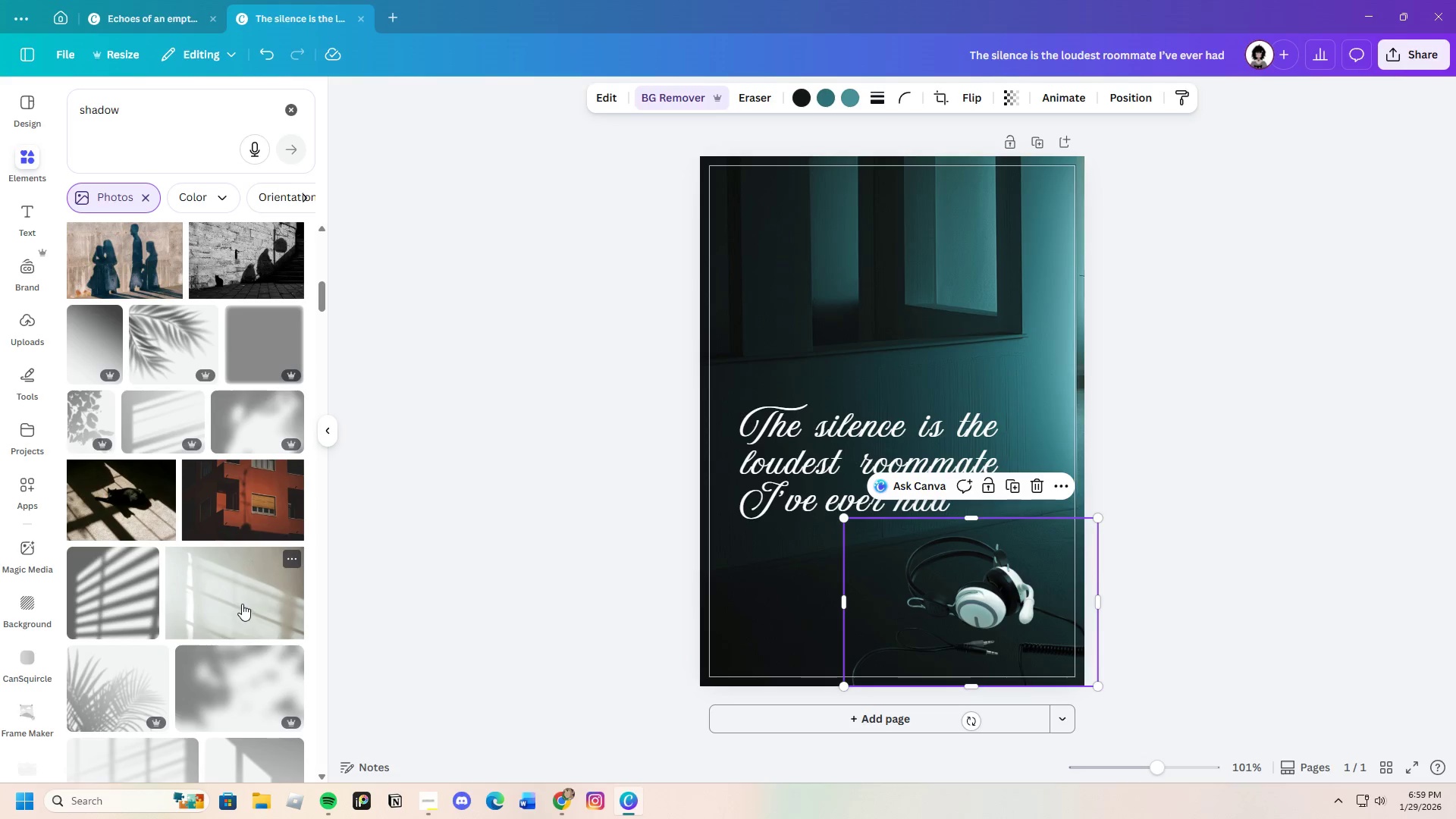 
left_click([268, 336])
 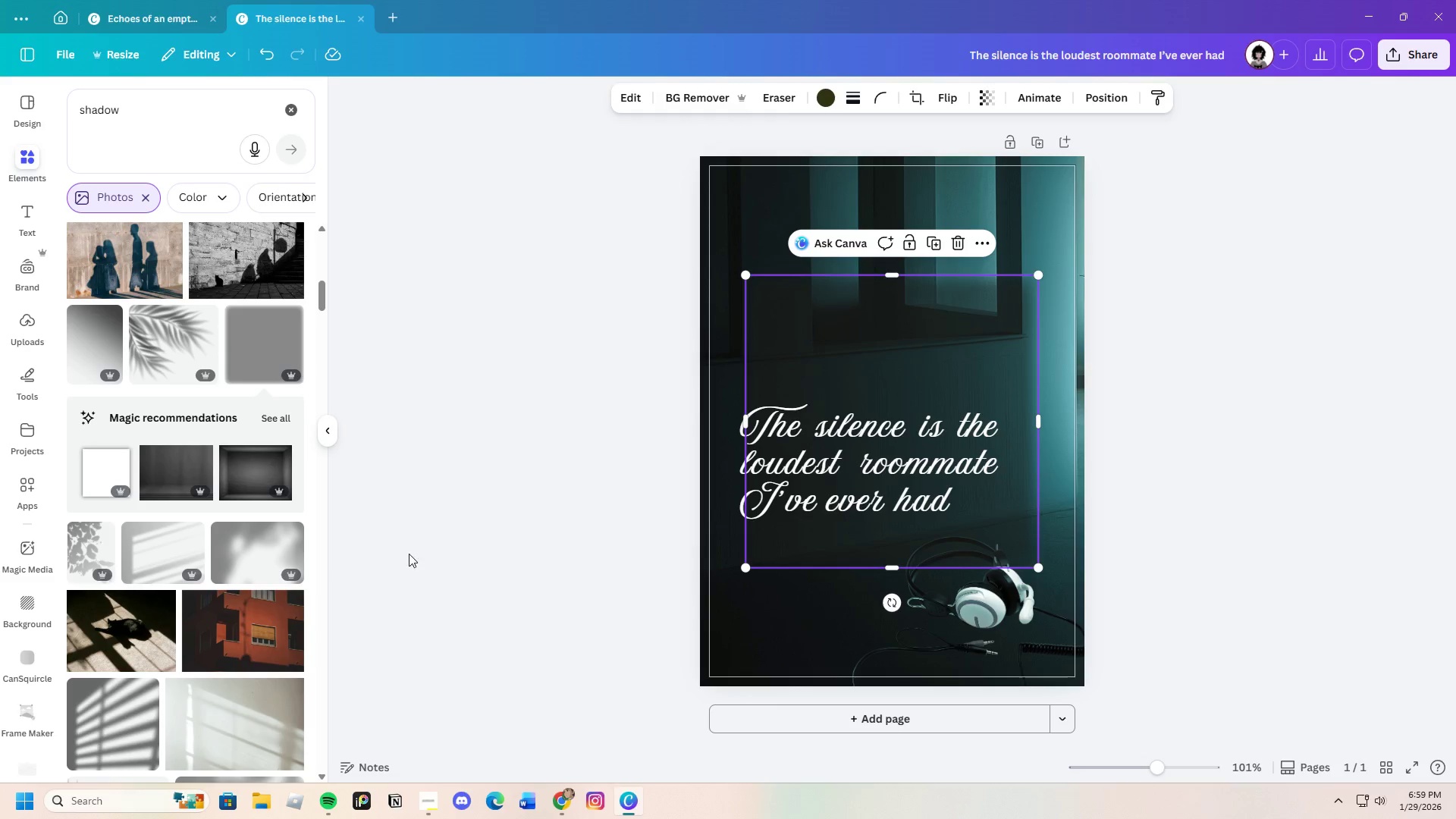 
left_click_drag(start_coordinate=[941, 353], to_coordinate=[977, 445])
 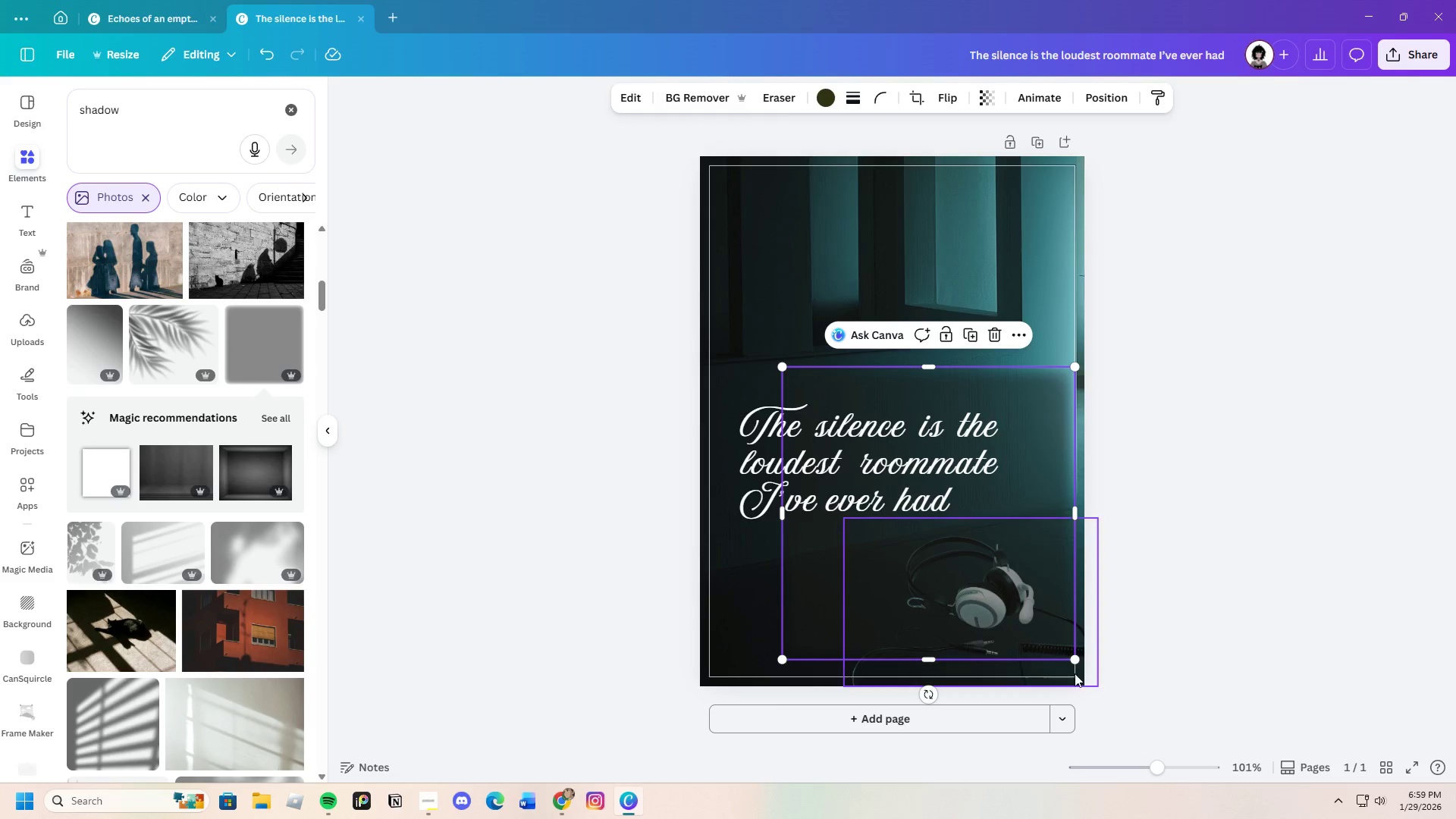 
left_click_drag(start_coordinate=[1073, 654], to_coordinate=[968, 418])
 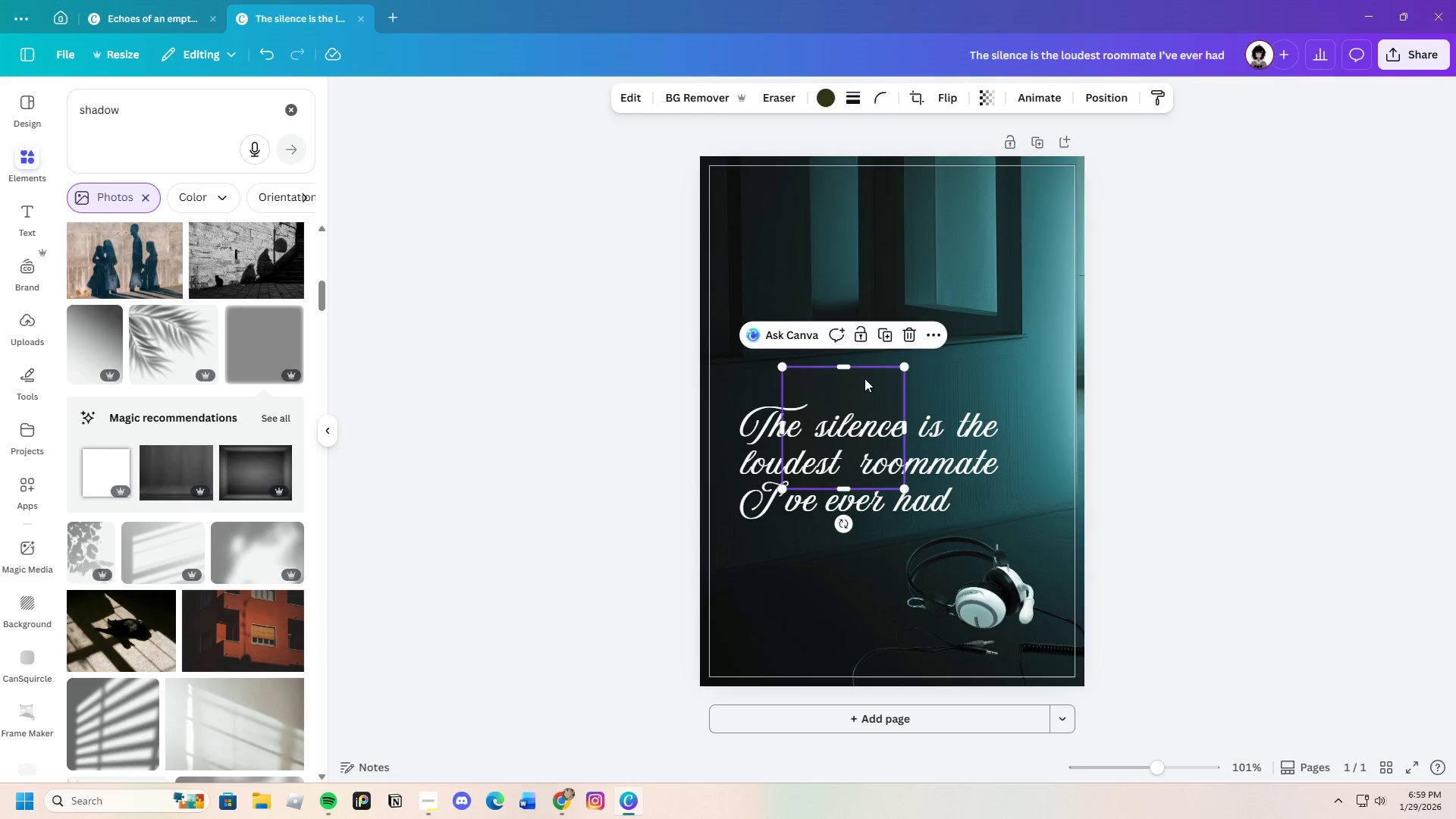 
left_click_drag(start_coordinate=[864, 381], to_coordinate=[833, 579])
 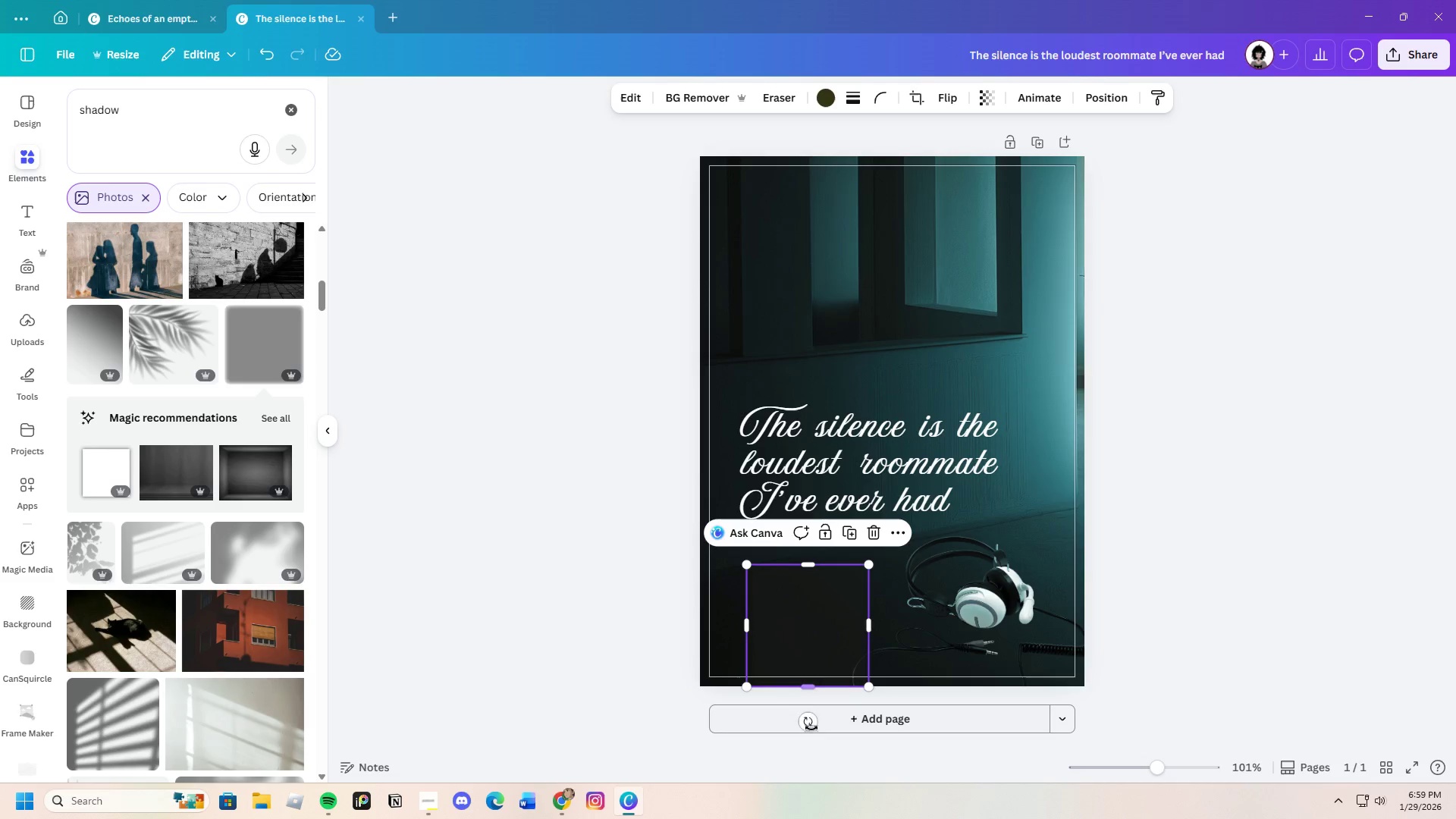 
left_click_drag(start_coordinate=[808, 723], to_coordinate=[824, 725])
 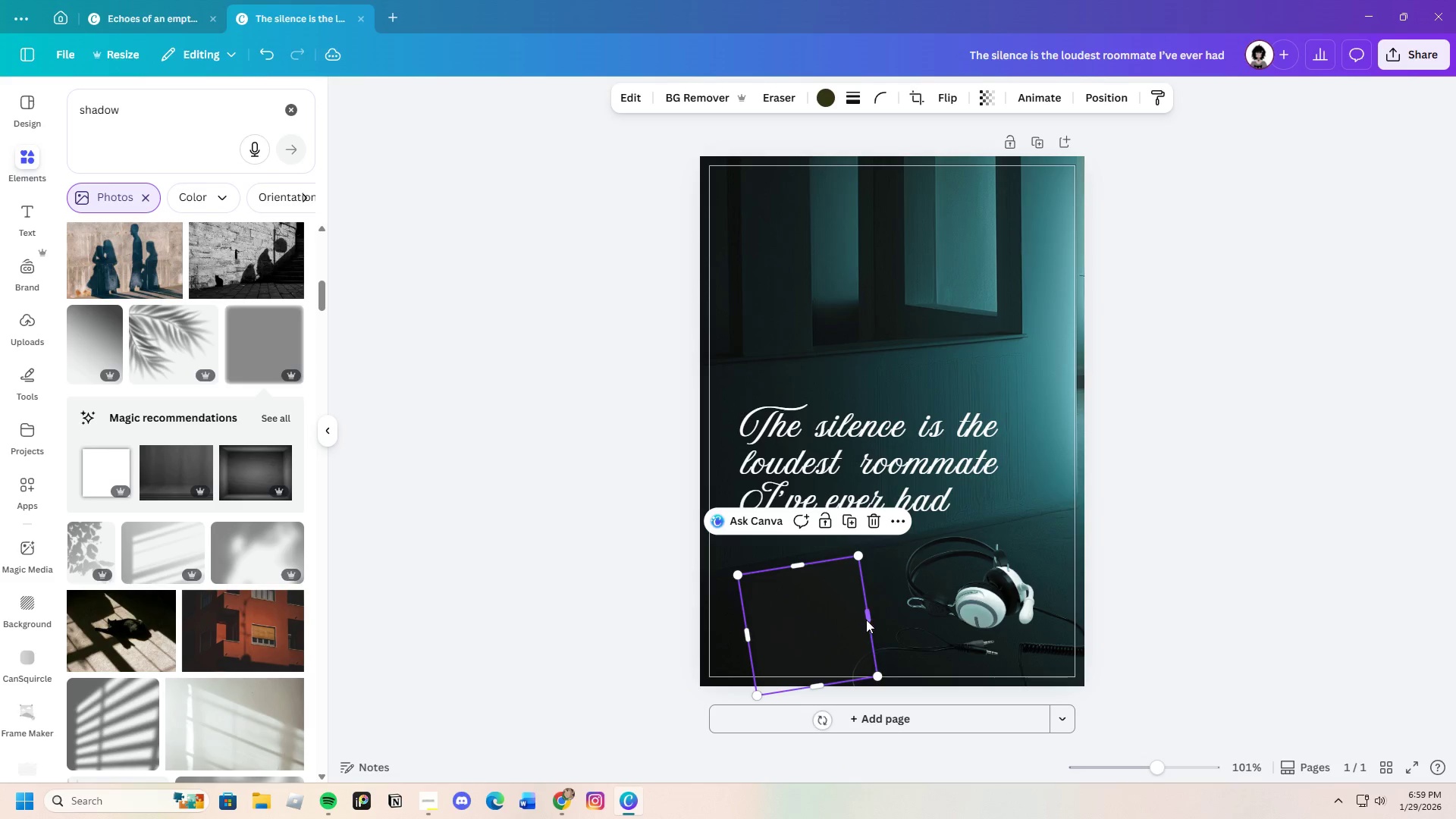 
left_click_drag(start_coordinate=[866, 620], to_coordinate=[1037, 590])
 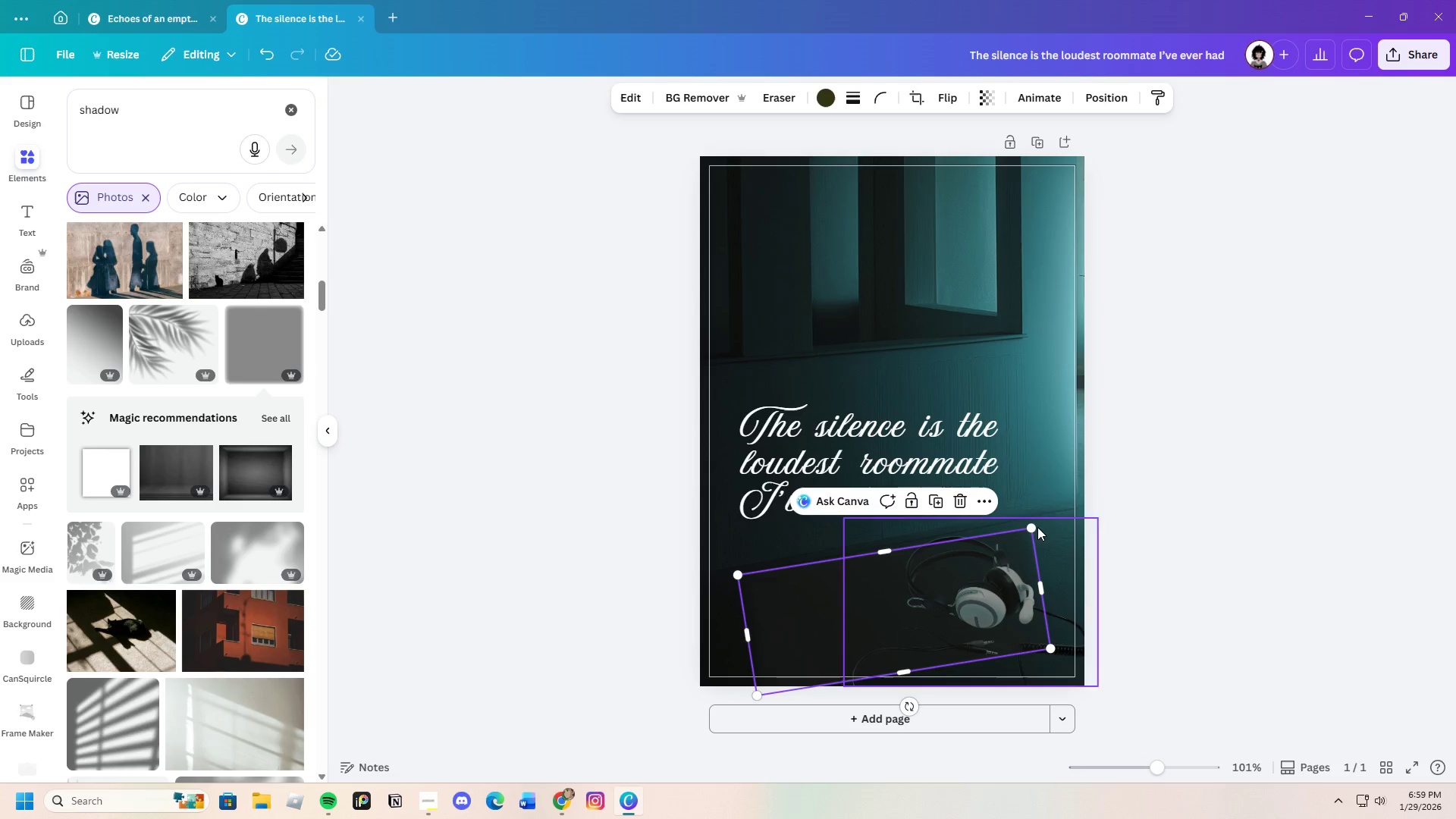 
left_click_drag(start_coordinate=[1031, 525], to_coordinate=[1043, 491])
 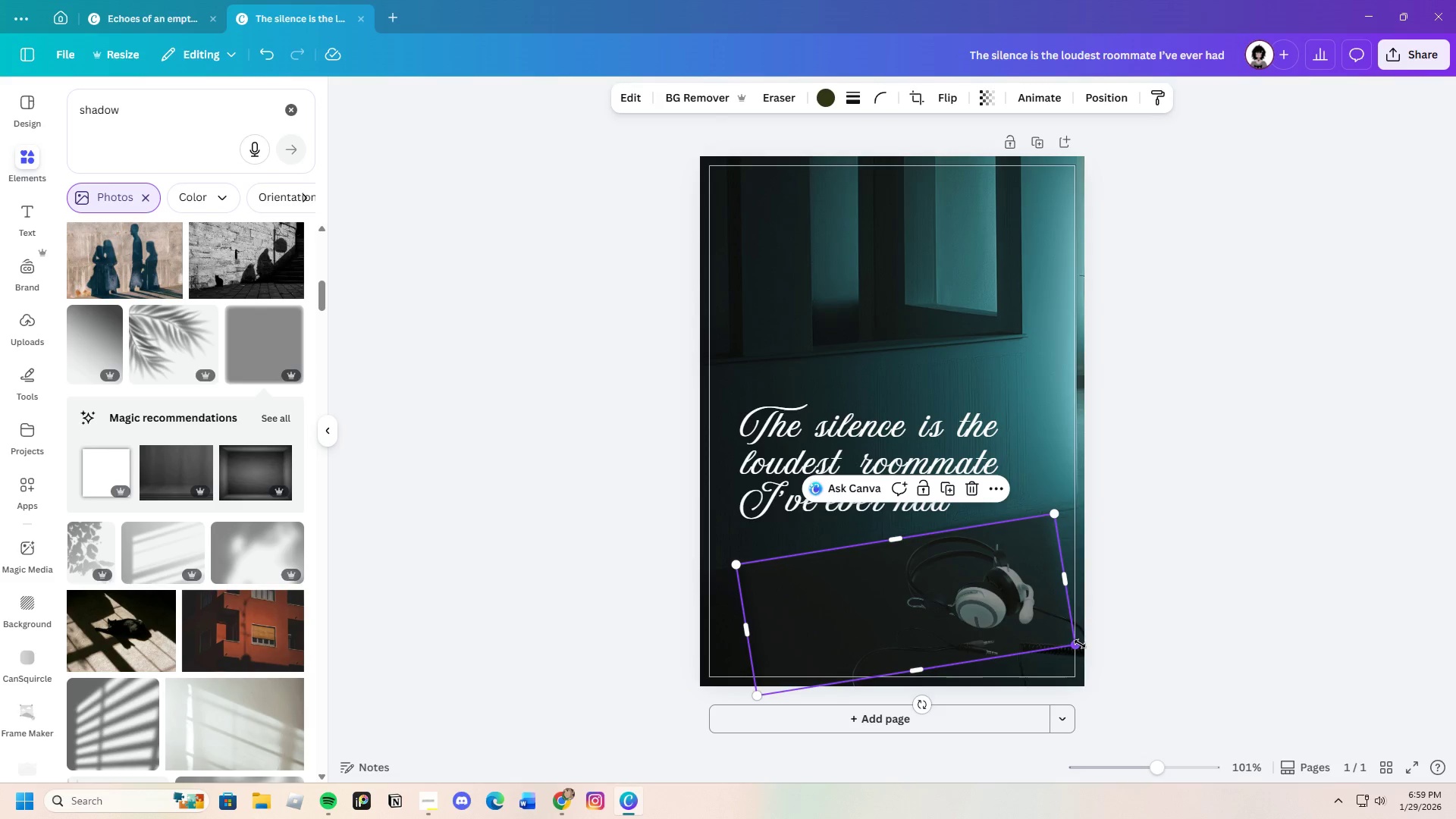 
left_click_drag(start_coordinate=[1072, 644], to_coordinate=[1142, 775])
 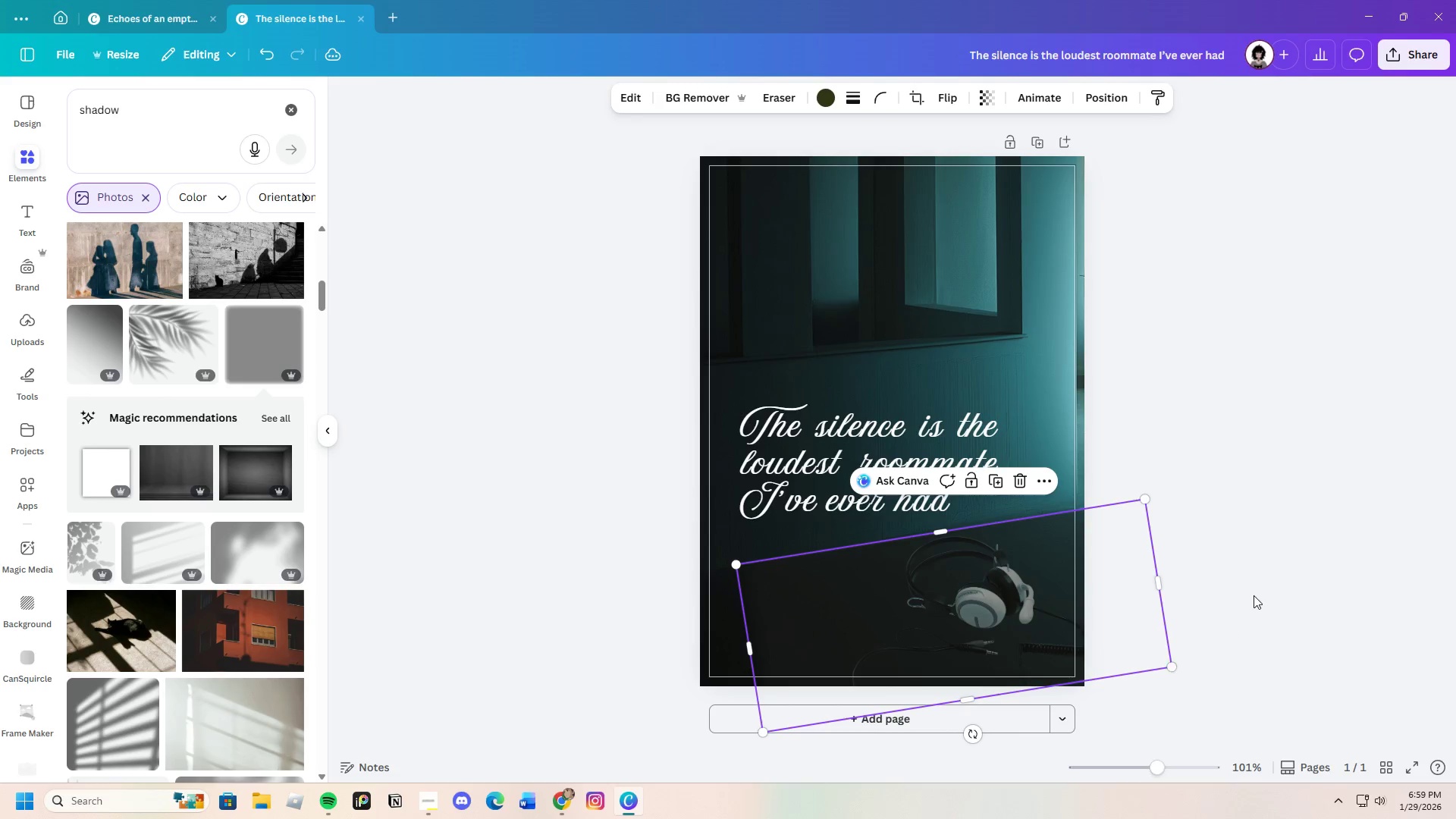 
left_click([1254, 595])
 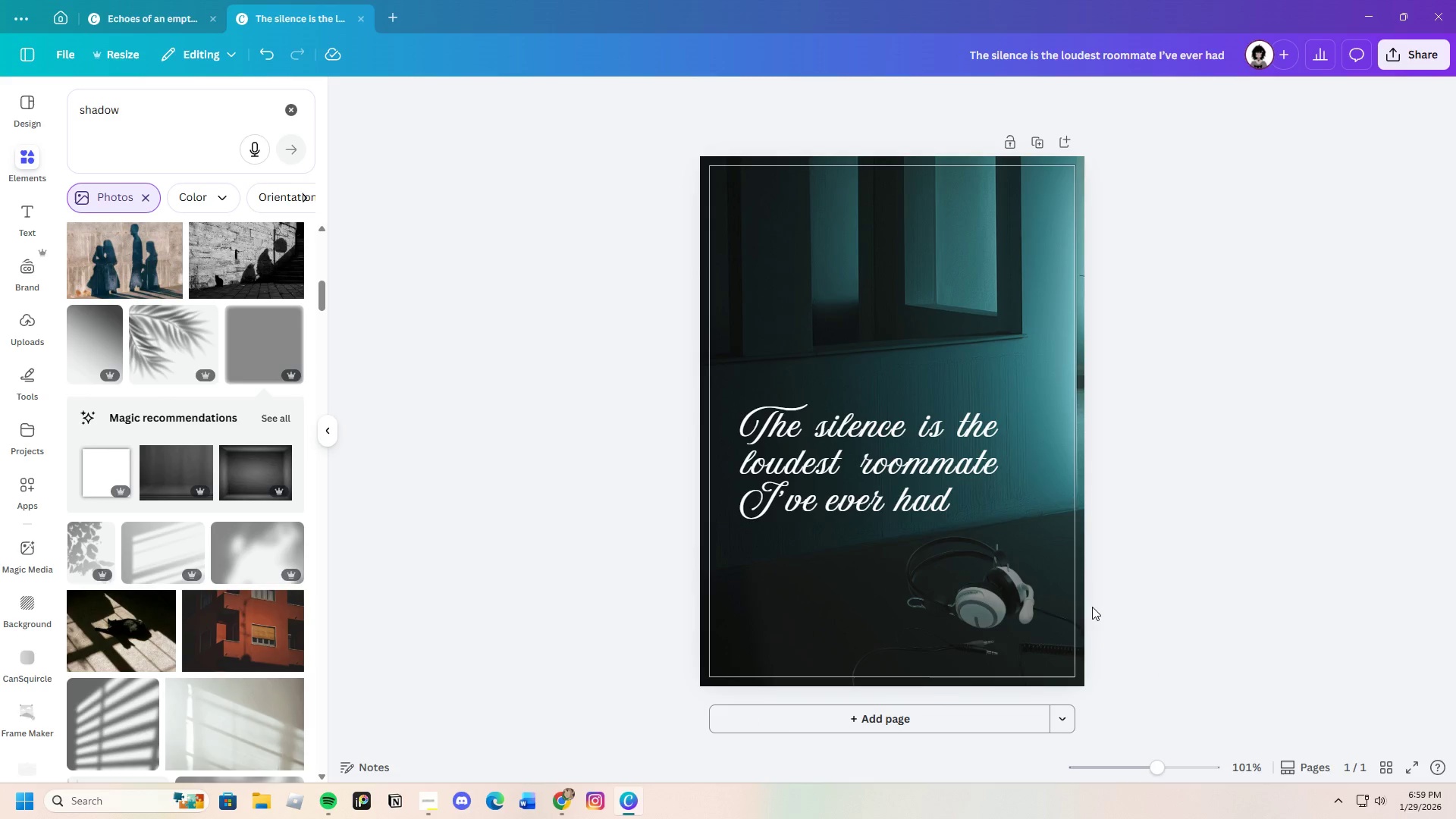 
left_click_drag(start_coordinate=[1015, 596], to_coordinate=[927, 613])
 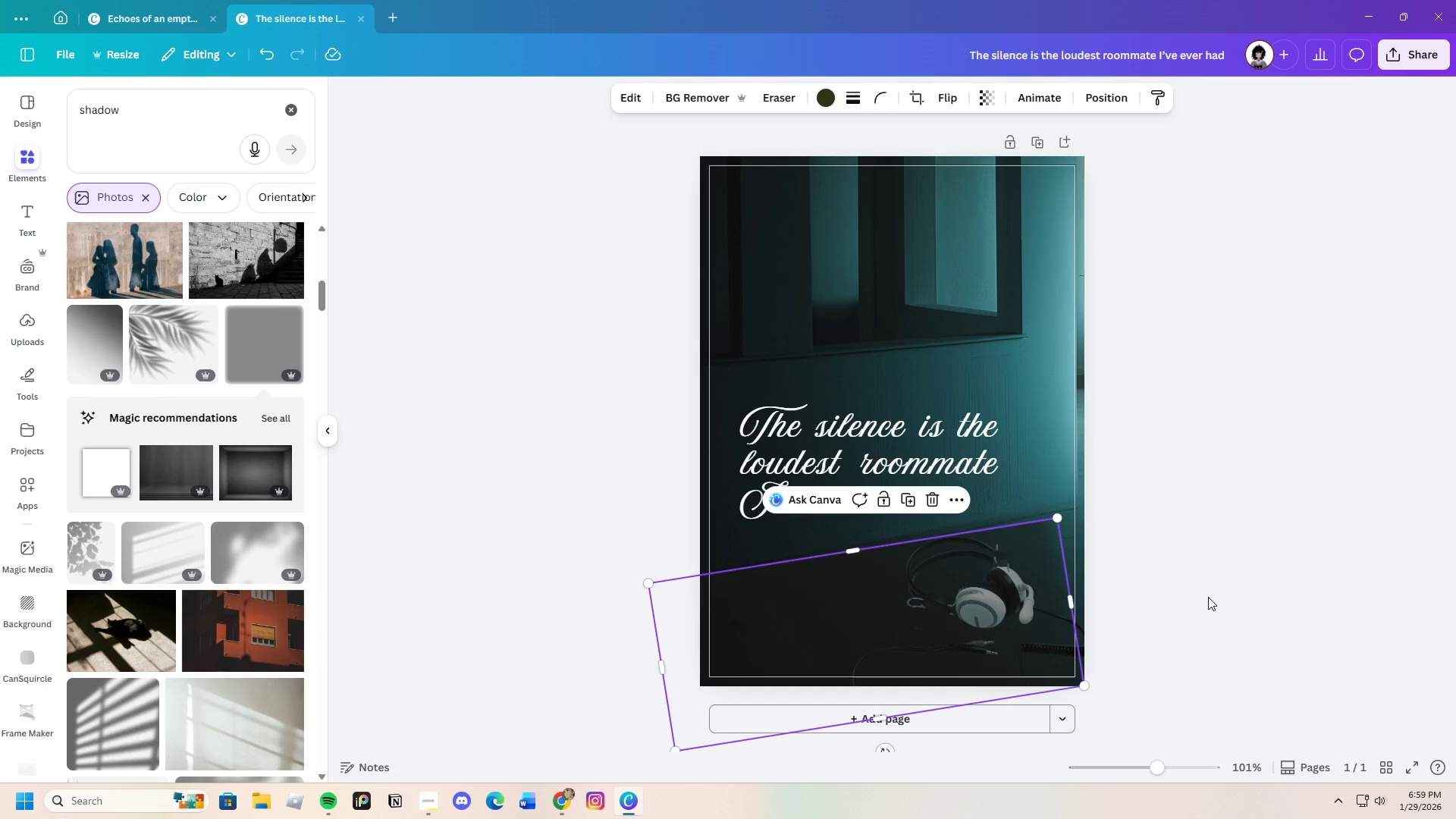 
left_click([1208, 597])
 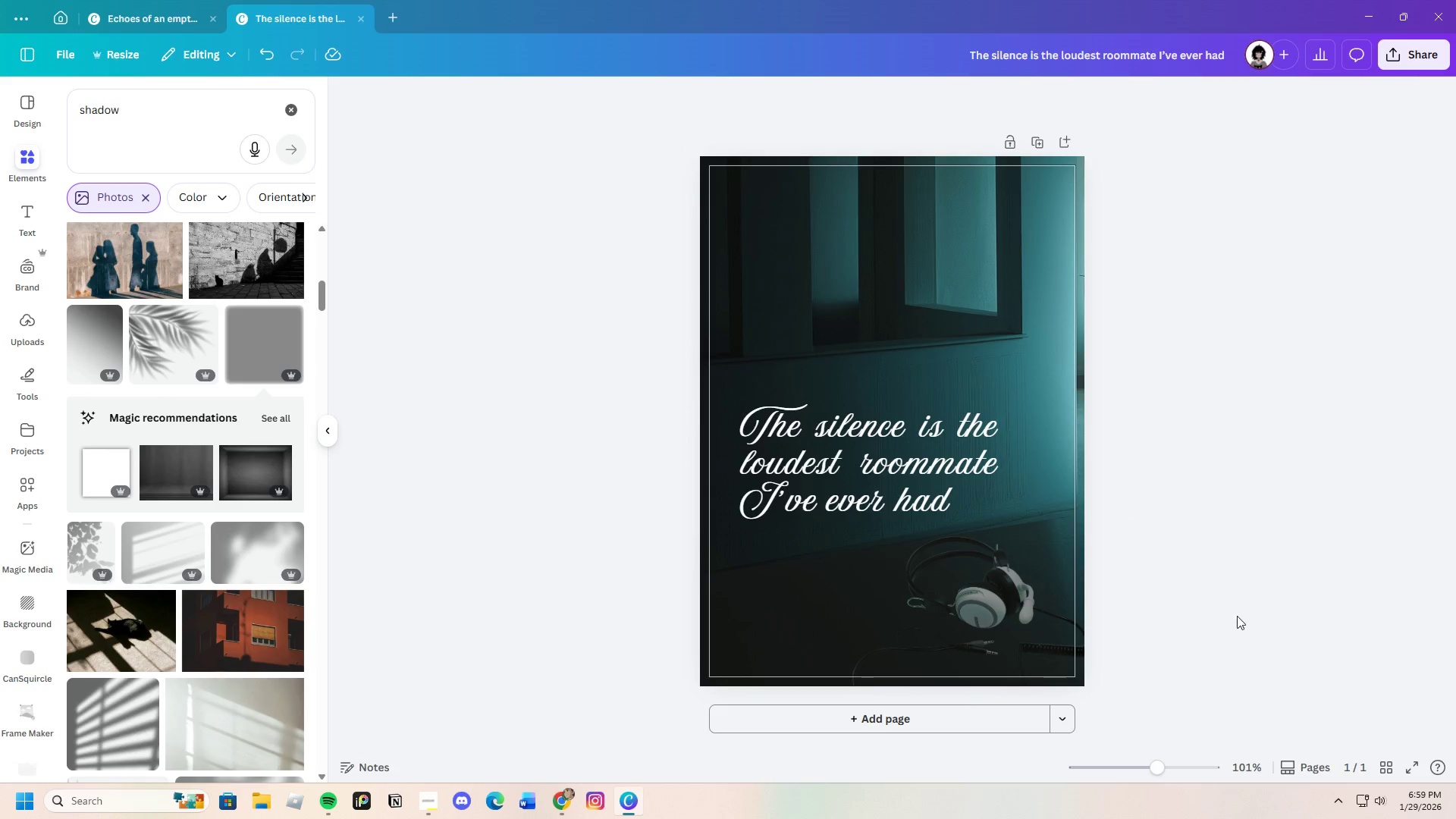 
left_click_drag(start_coordinate=[929, 655], to_coordinate=[924, 649])
 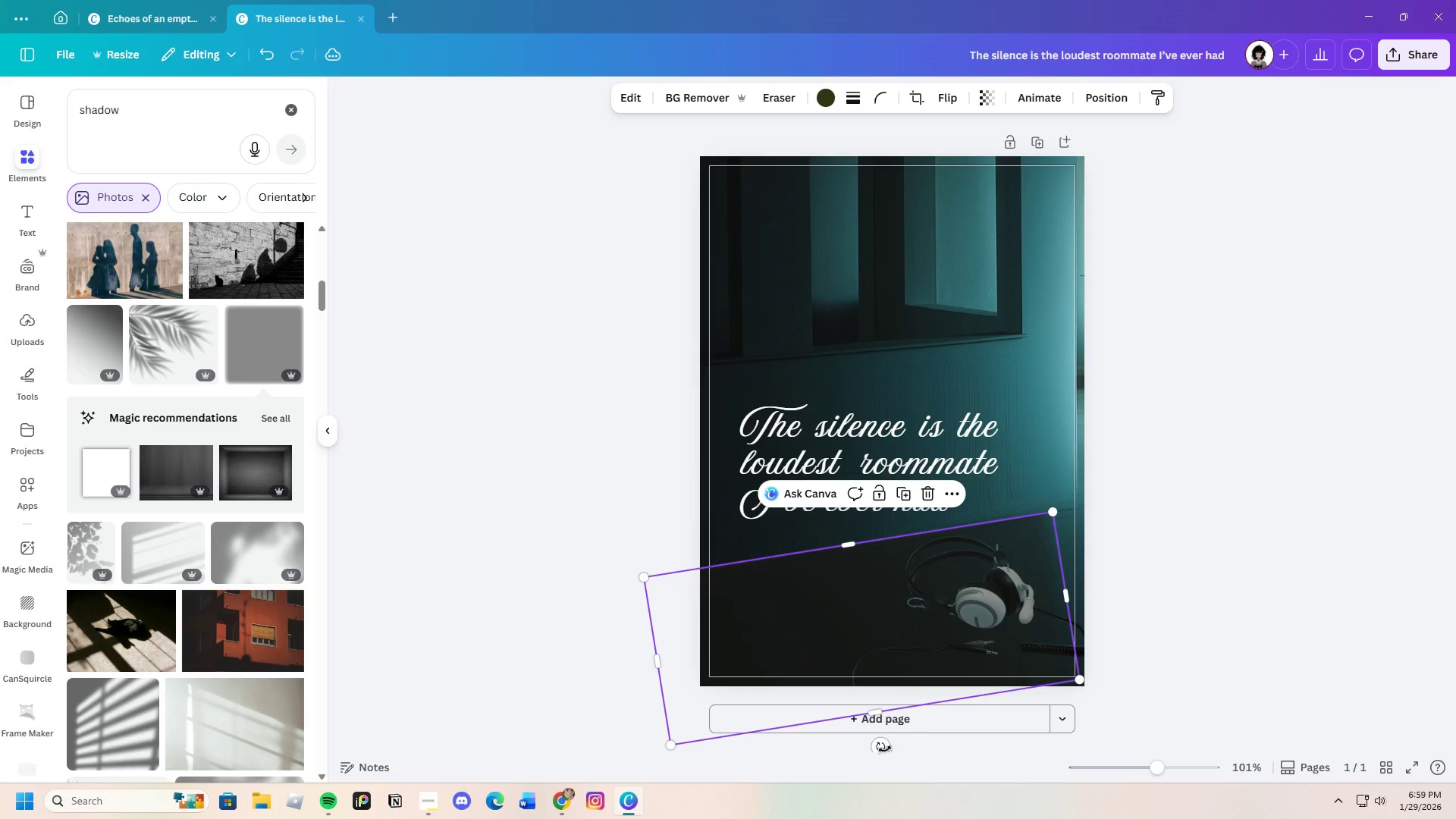 
left_click_drag(start_coordinate=[881, 749], to_coordinate=[883, 754])
 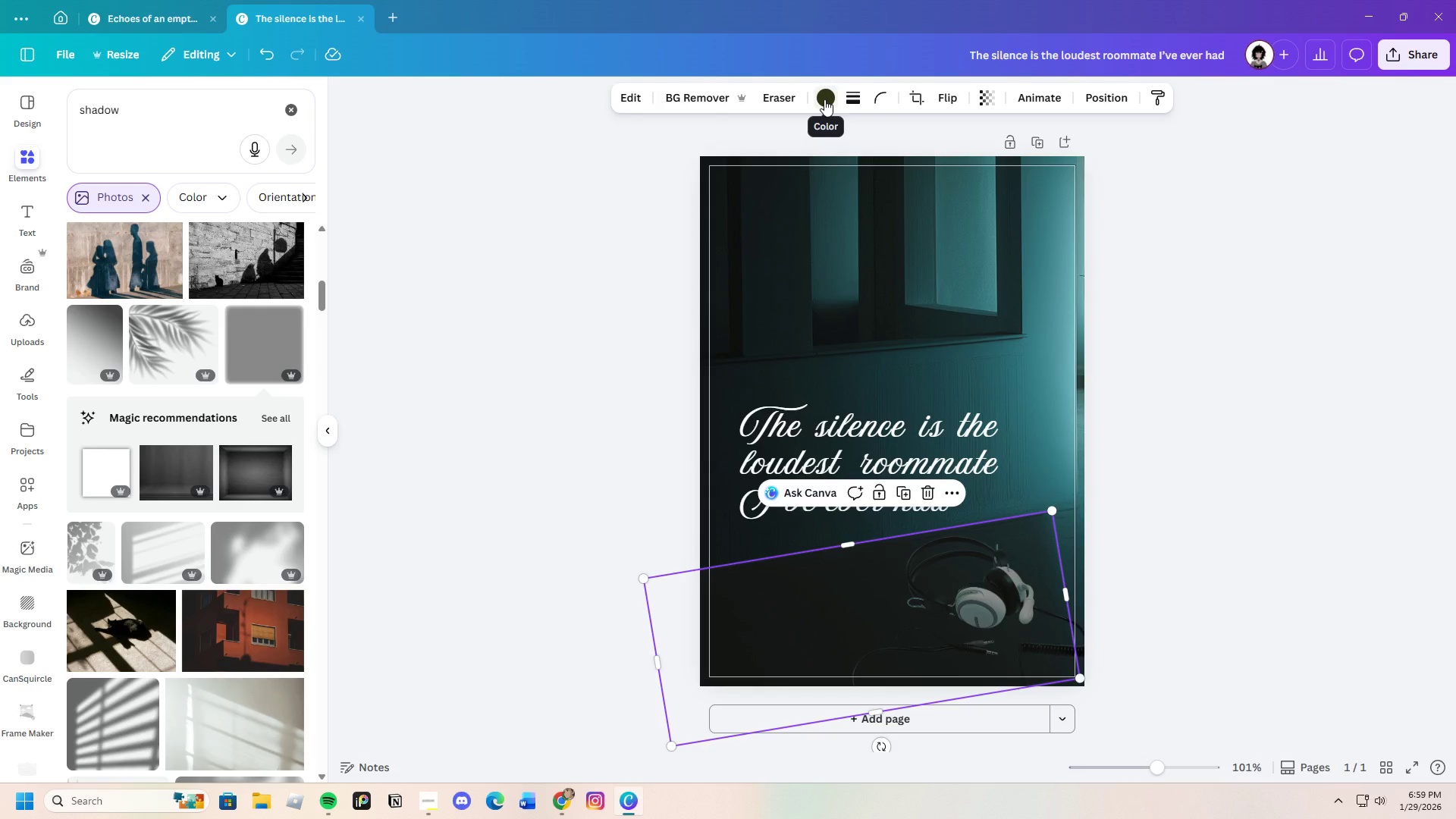 
left_click([824, 99])
 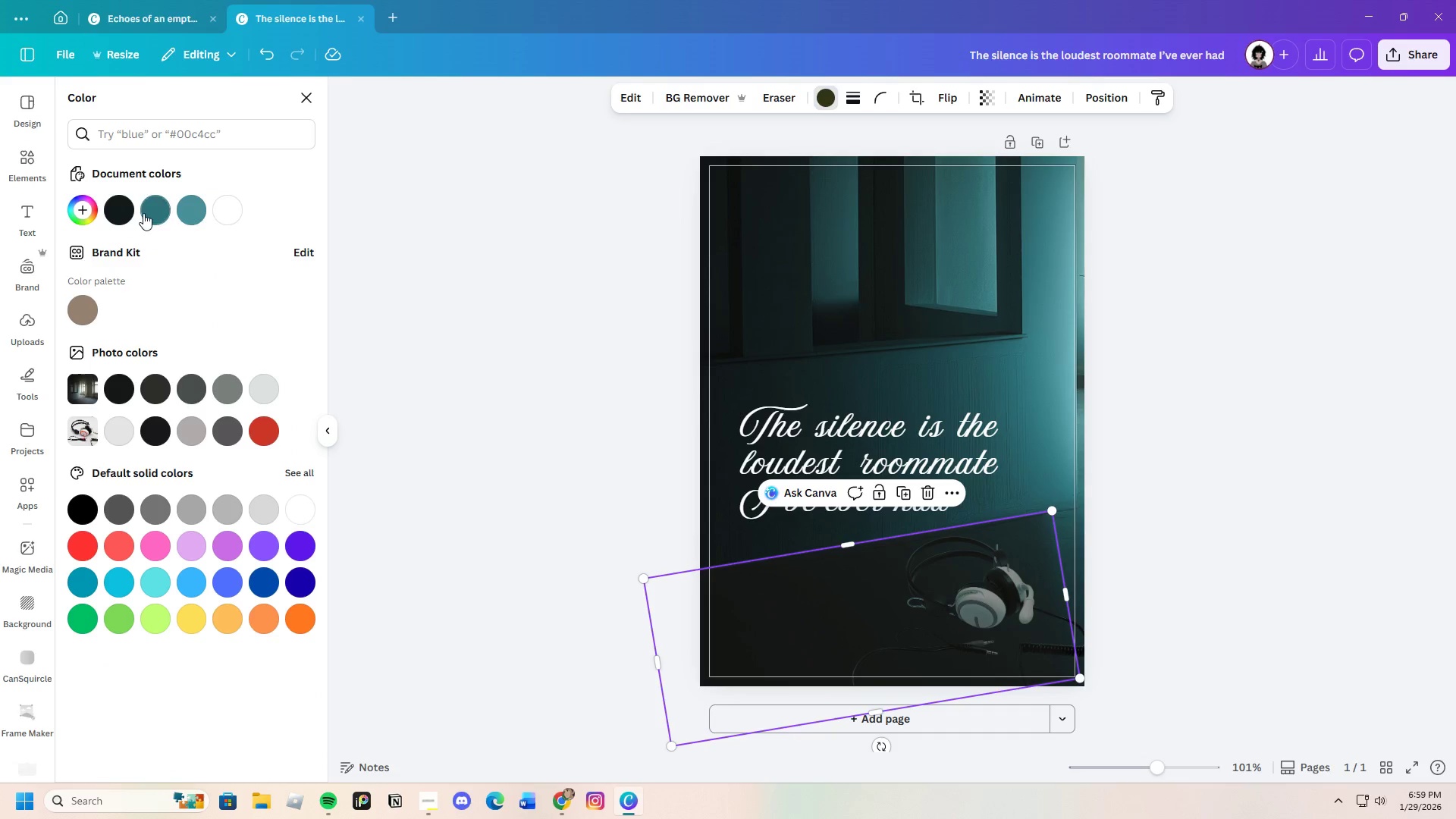 
left_click([152, 210])
 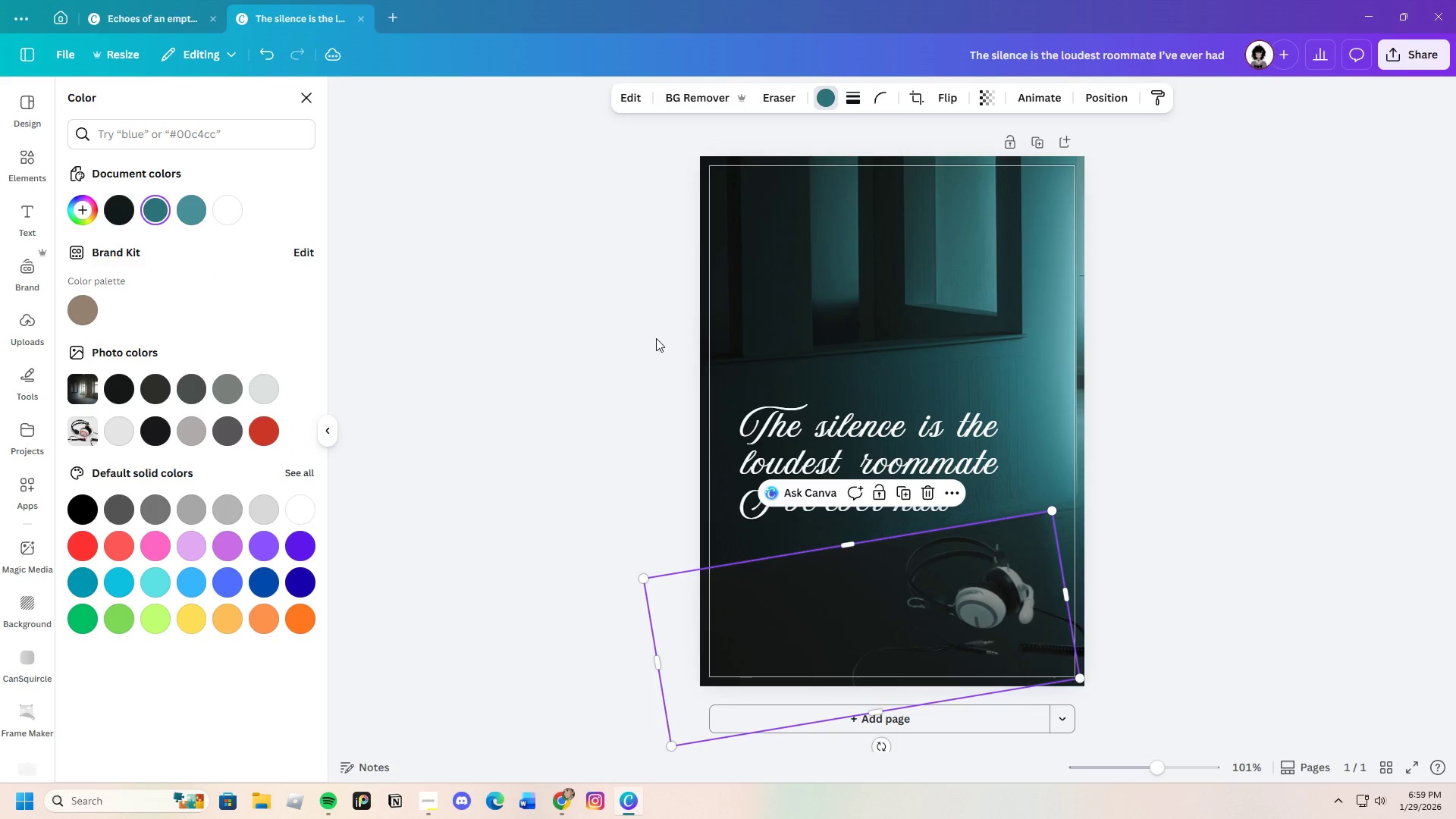 
left_click([991, 96])
 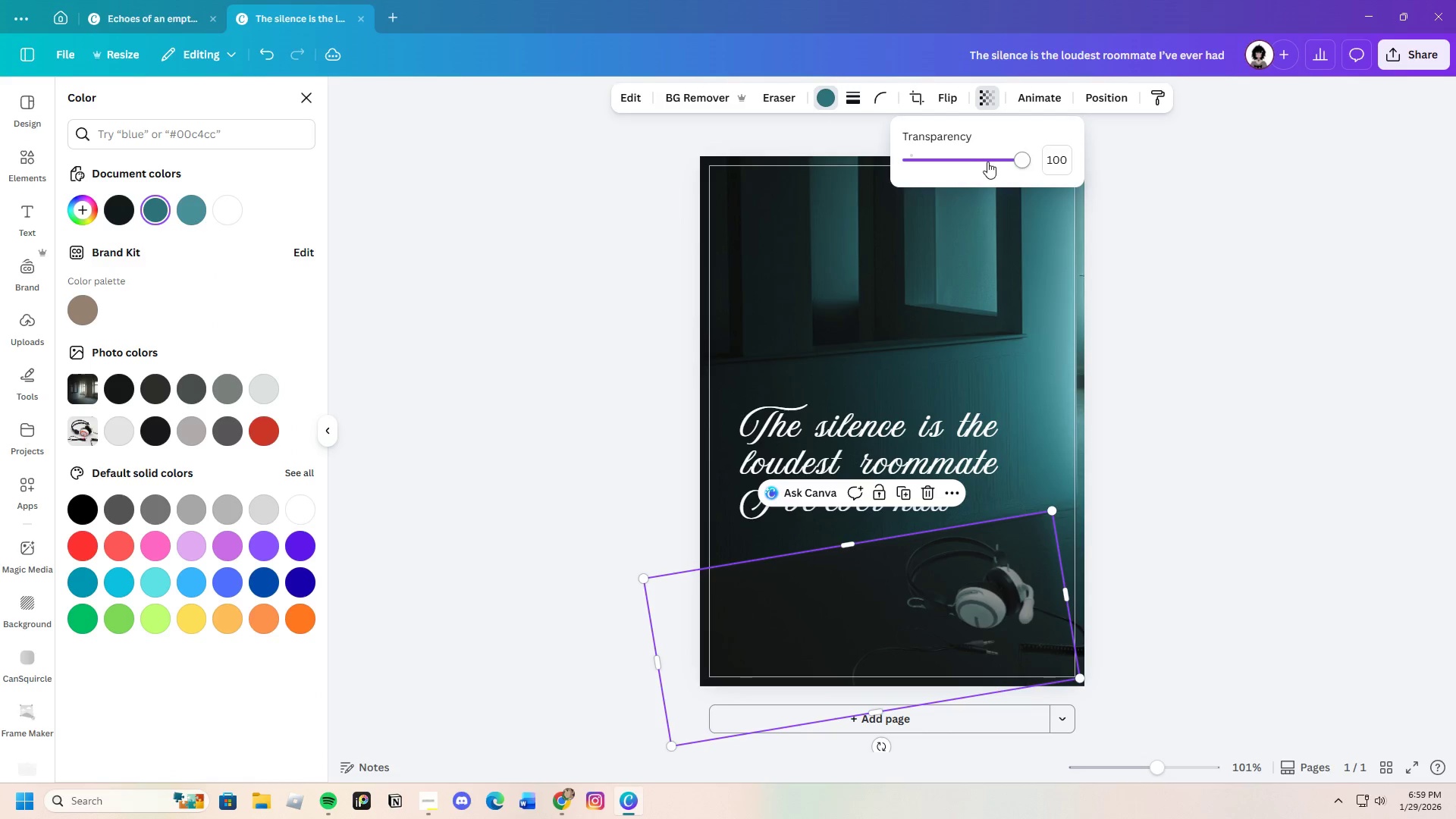 
left_click_drag(start_coordinate=[987, 160], to_coordinate=[1018, 163])
 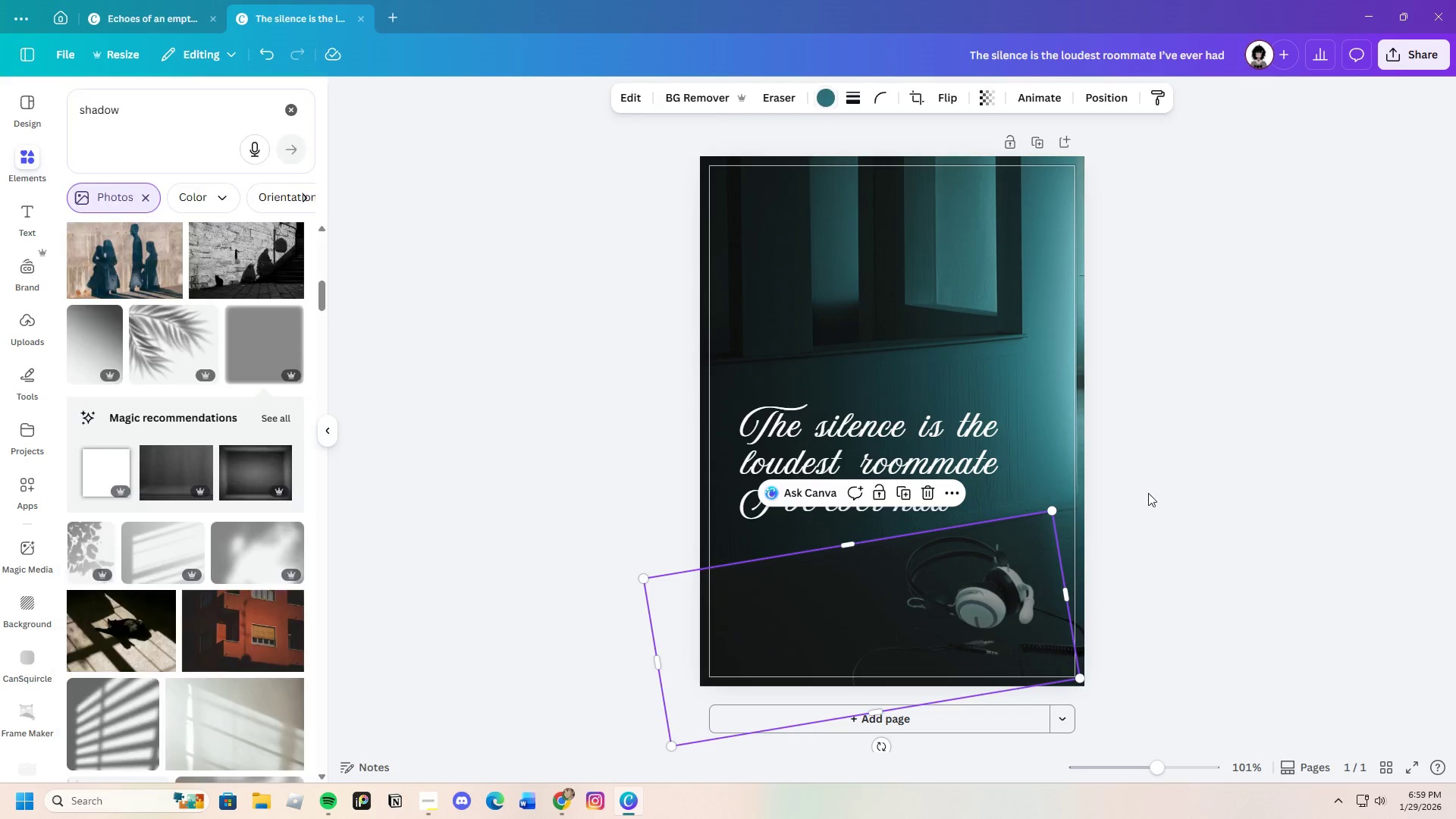 
double_click([1163, 498])
 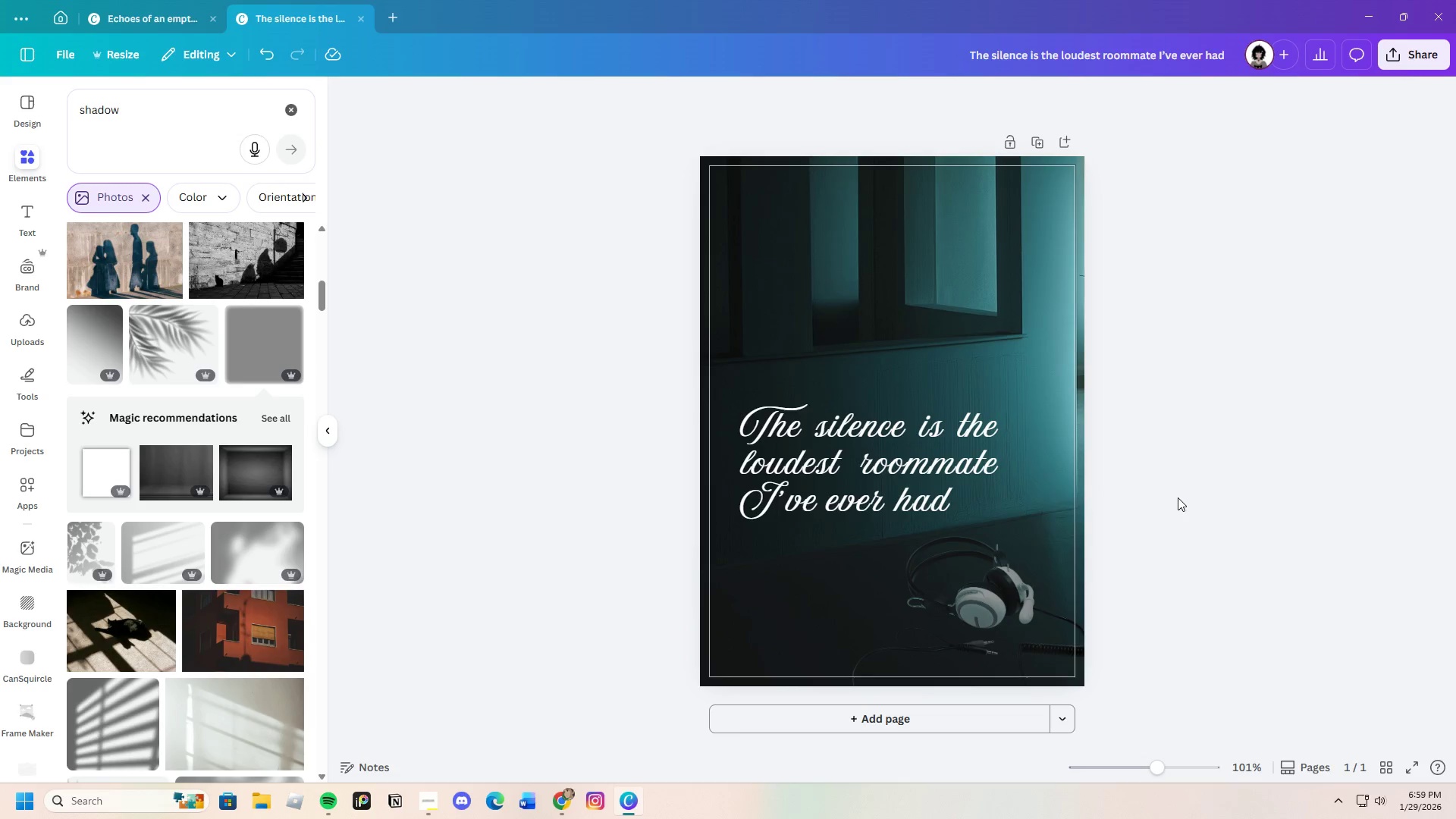 
left_click([834, 613])
 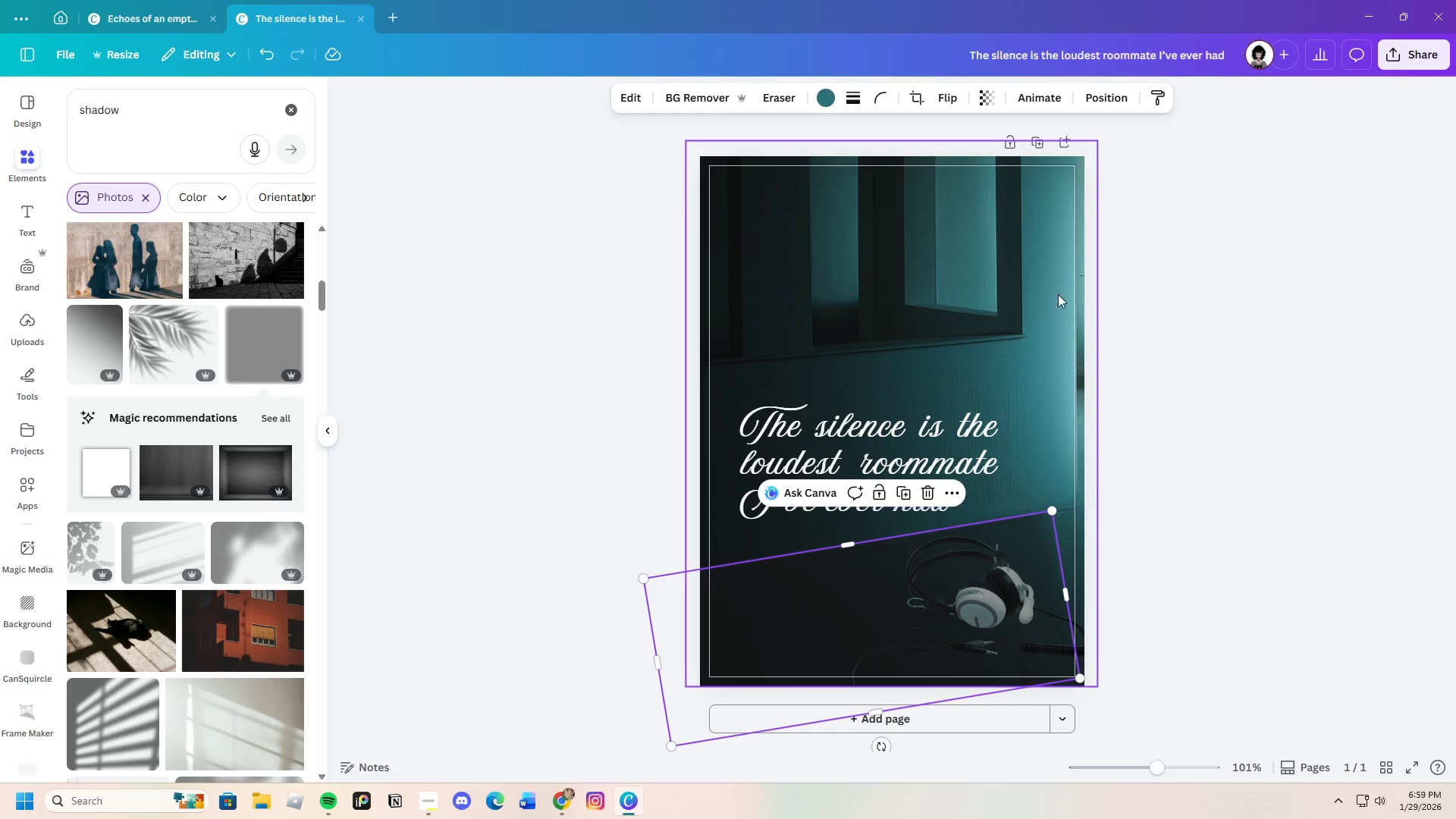 
left_click([981, 109])
 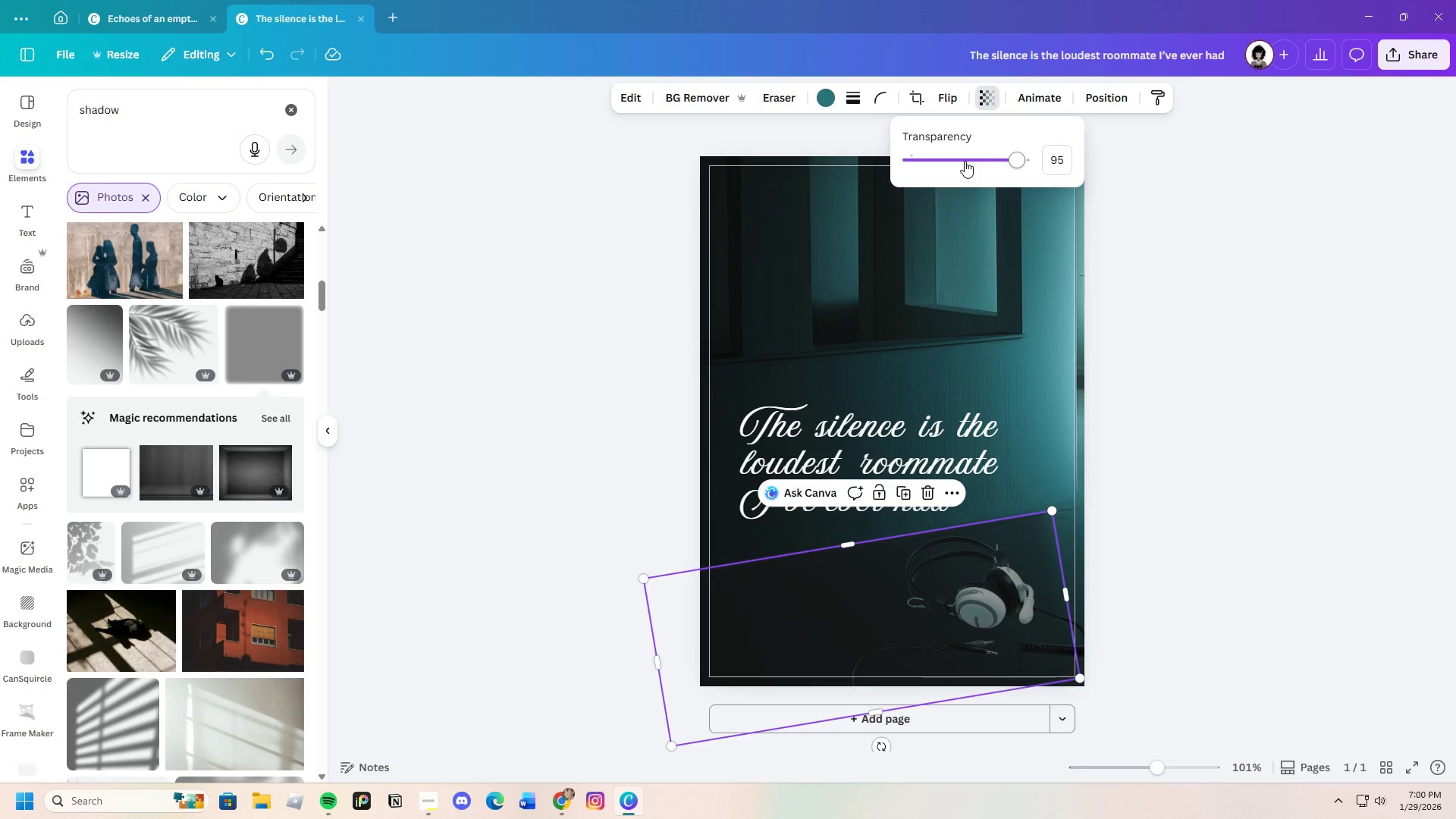 
left_click_drag(start_coordinate=[964, 162], to_coordinate=[971, 172])
 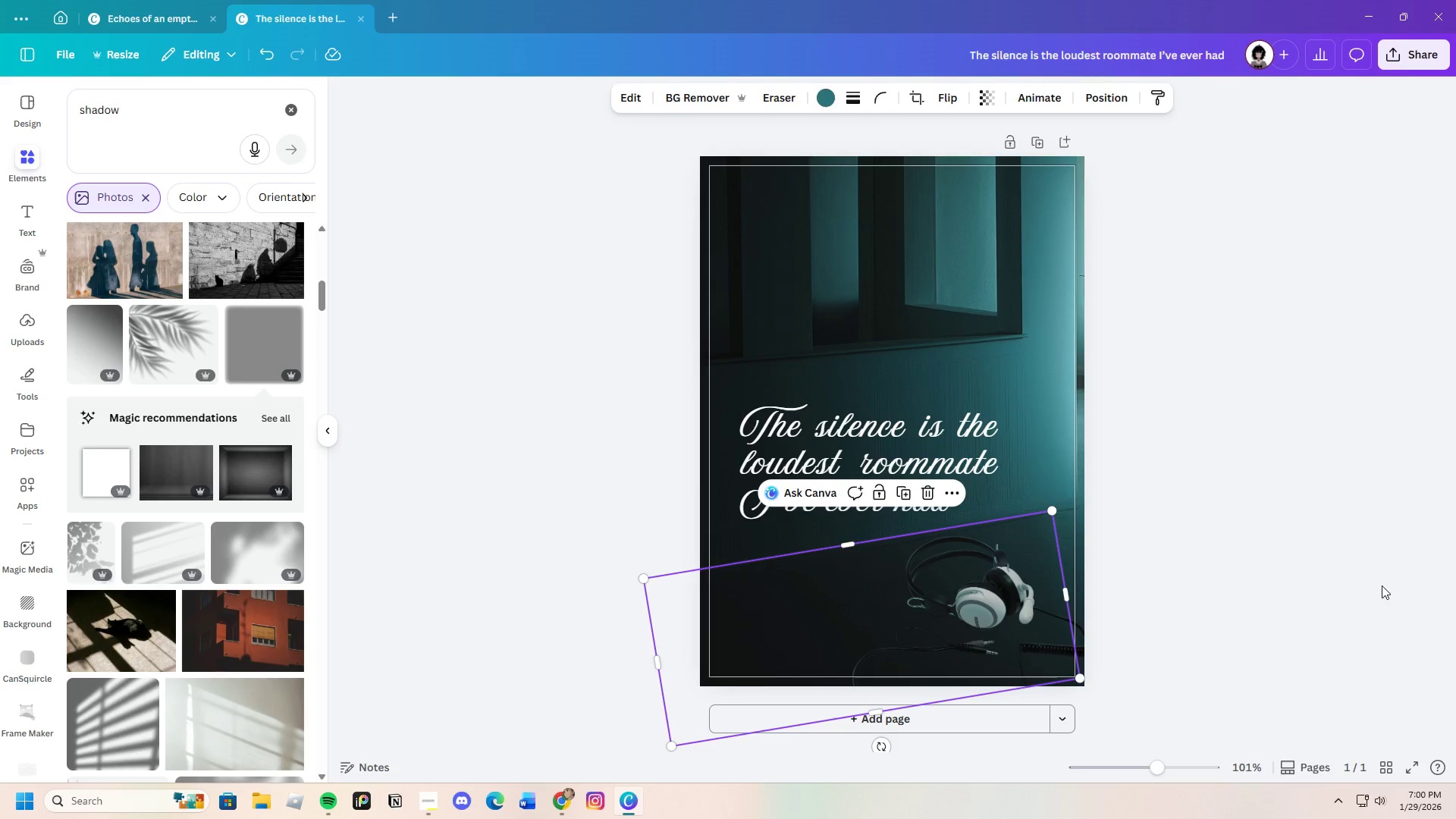 
double_click([1327, 577])
 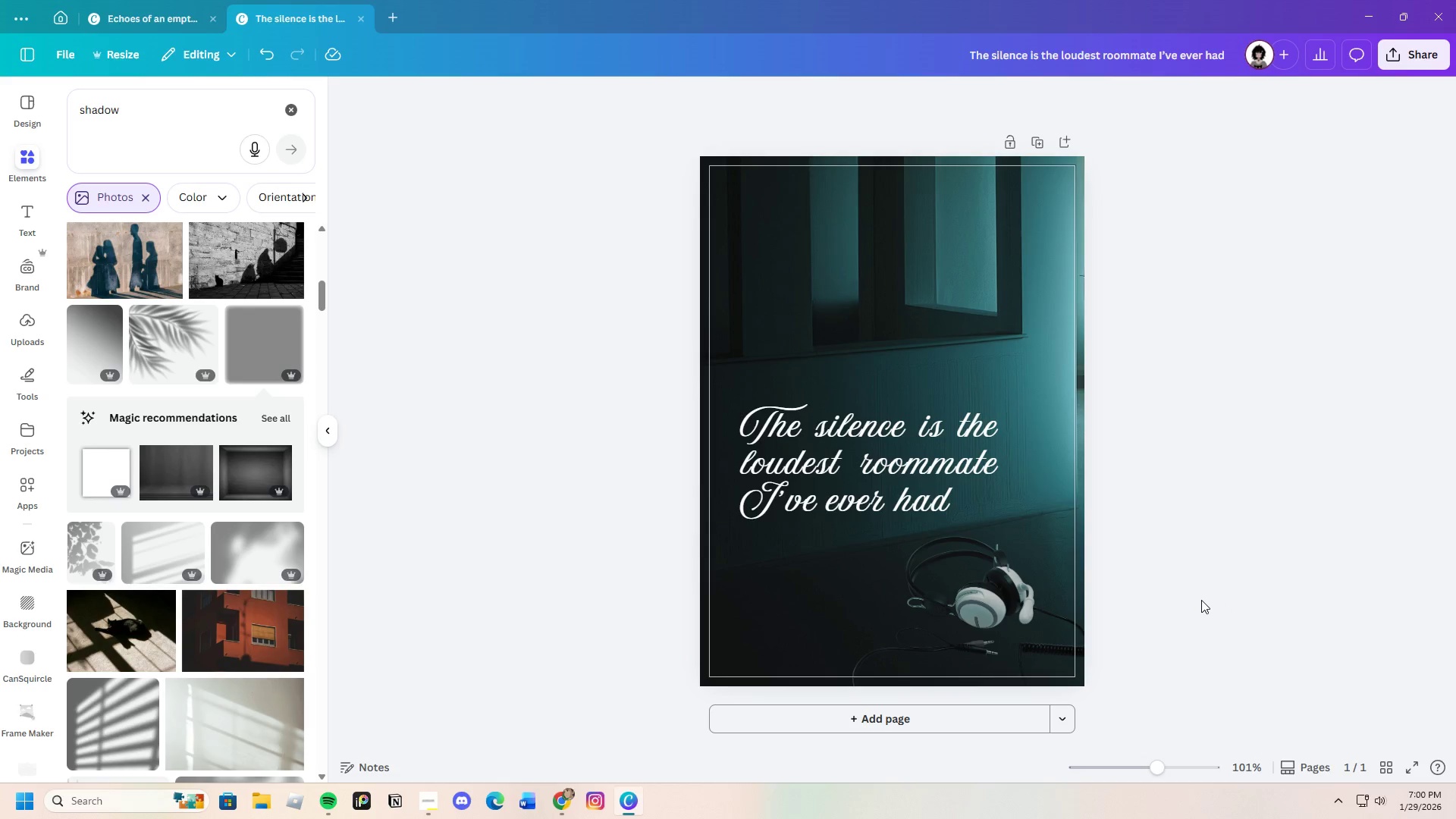 
scroll: coordinate [1201, 600], scroll_direction: up, amount: 3.0
 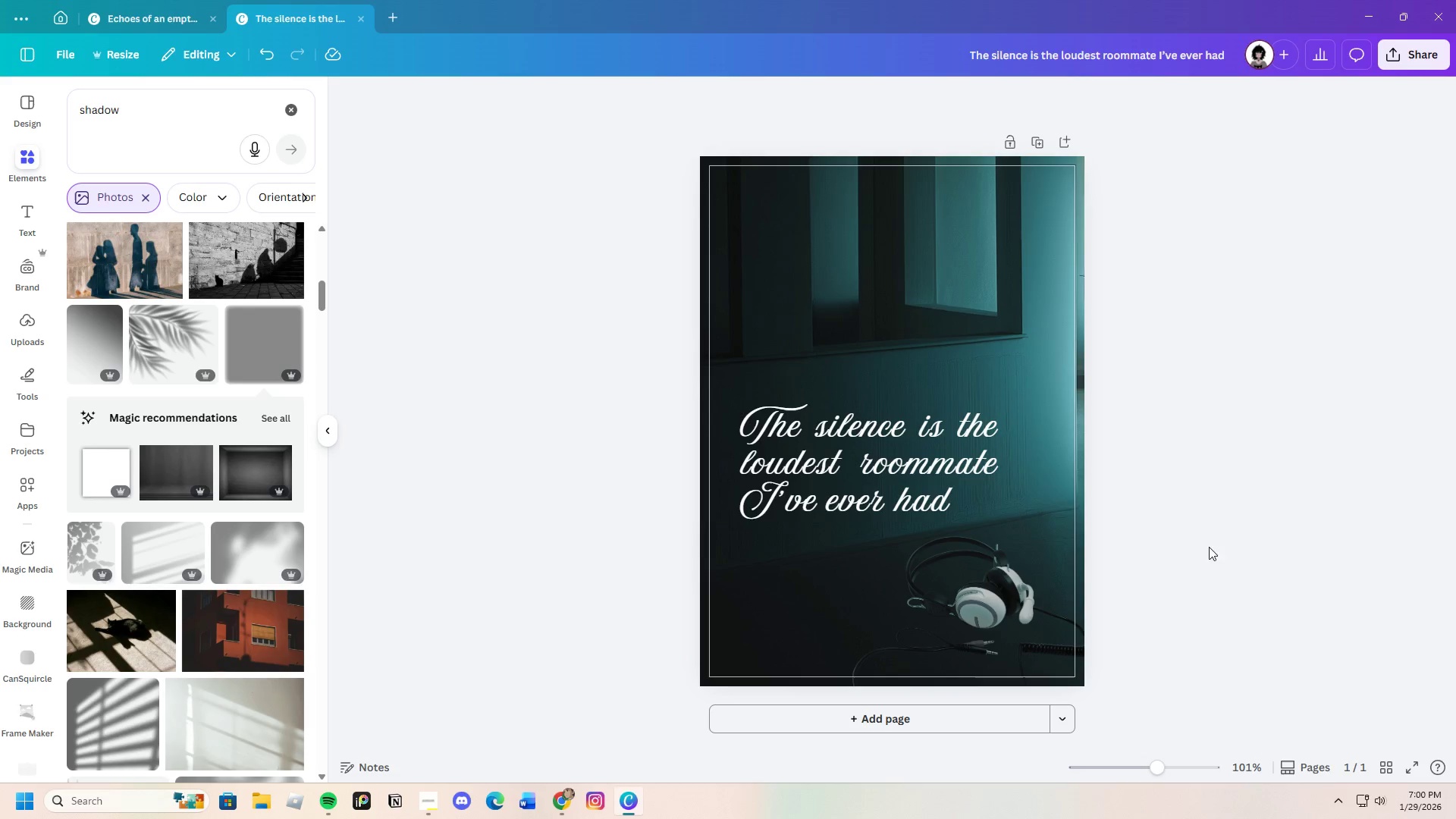 
wait(7.17)
 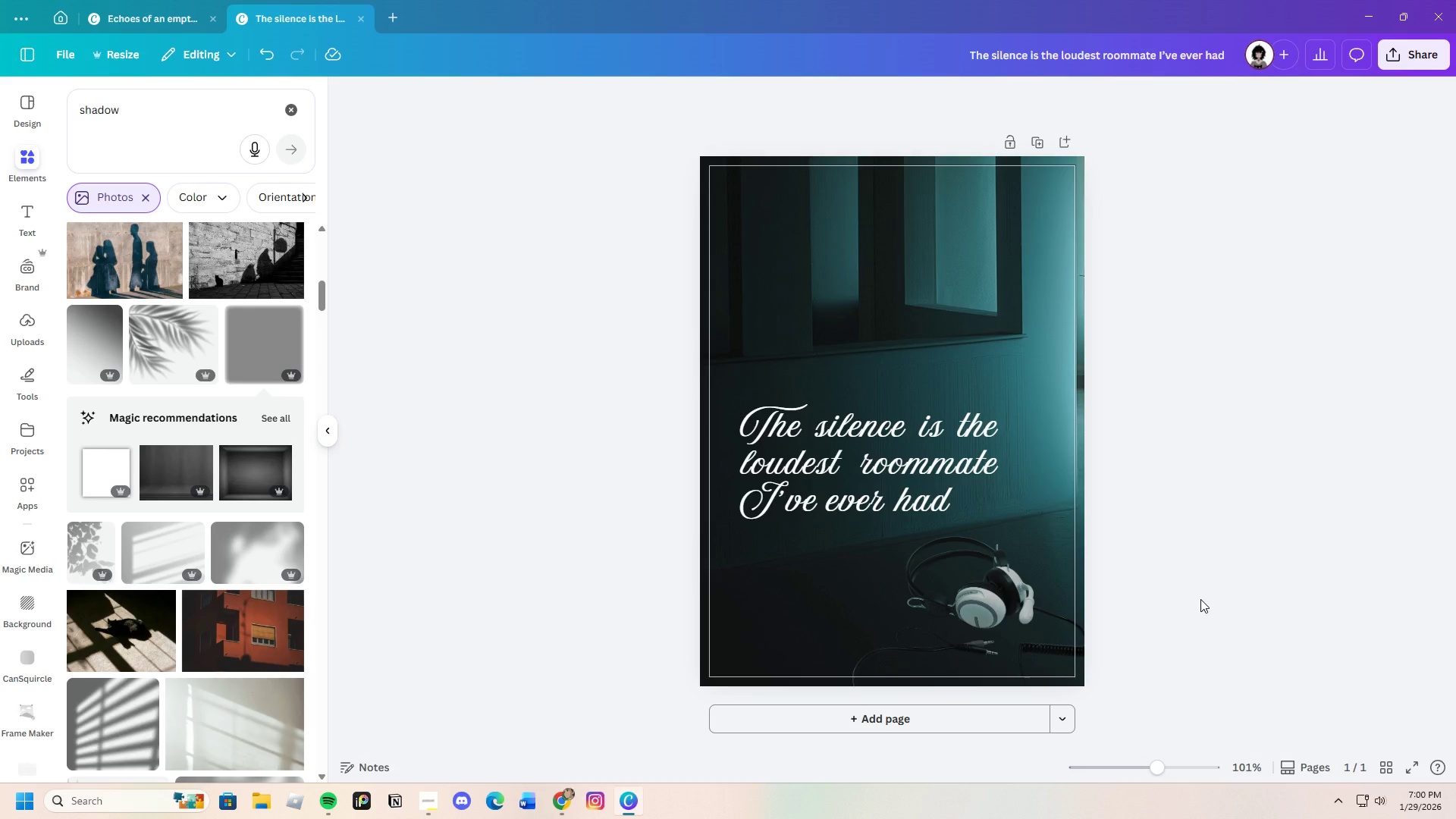 
left_click([999, 596])
 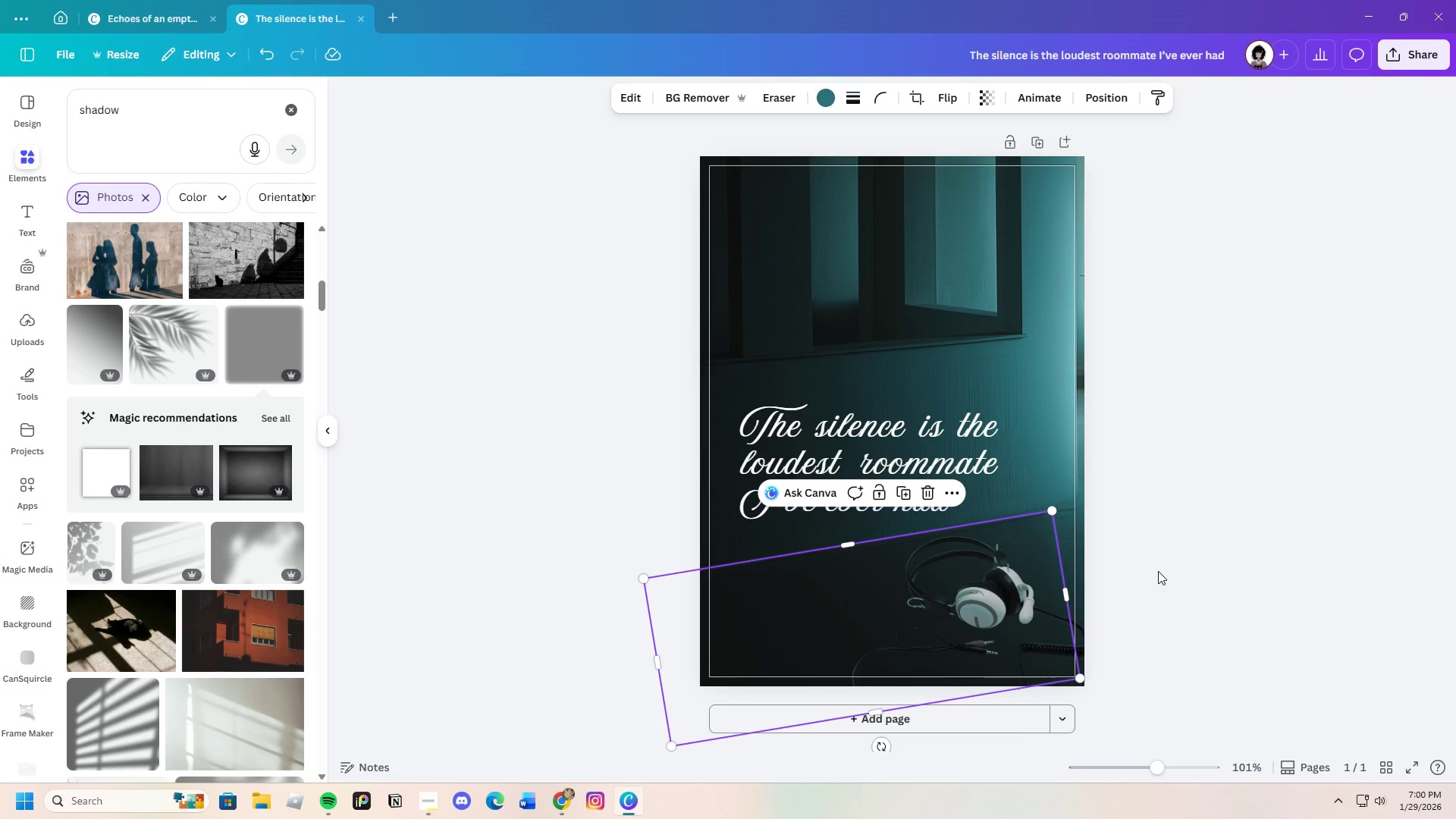 
left_click([1228, 568])
 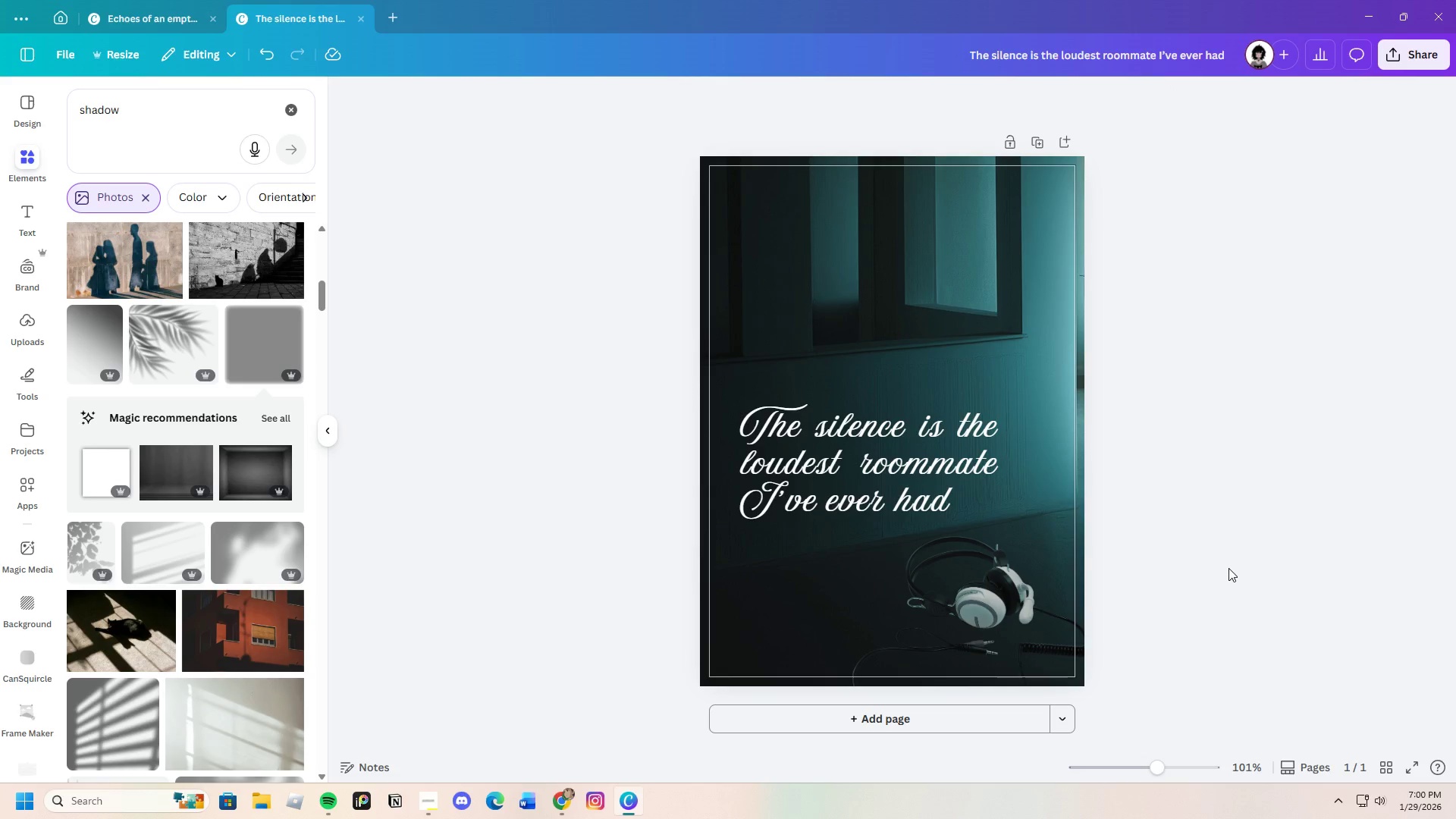 
scroll: coordinate [165, 494], scroll_direction: down, amount: 8.0
 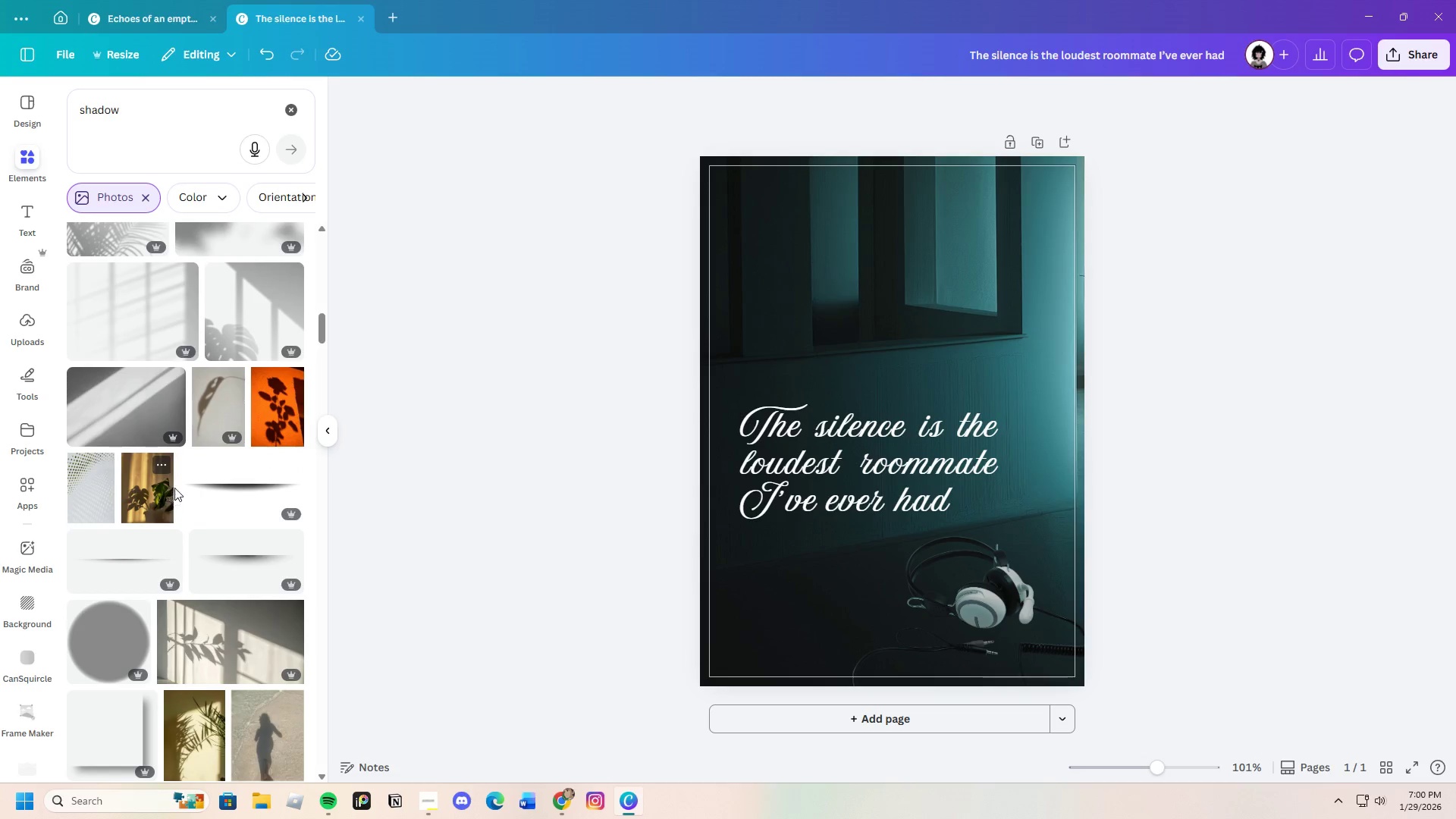 
scroll: coordinate [175, 487], scroll_direction: up, amount: 3.0
 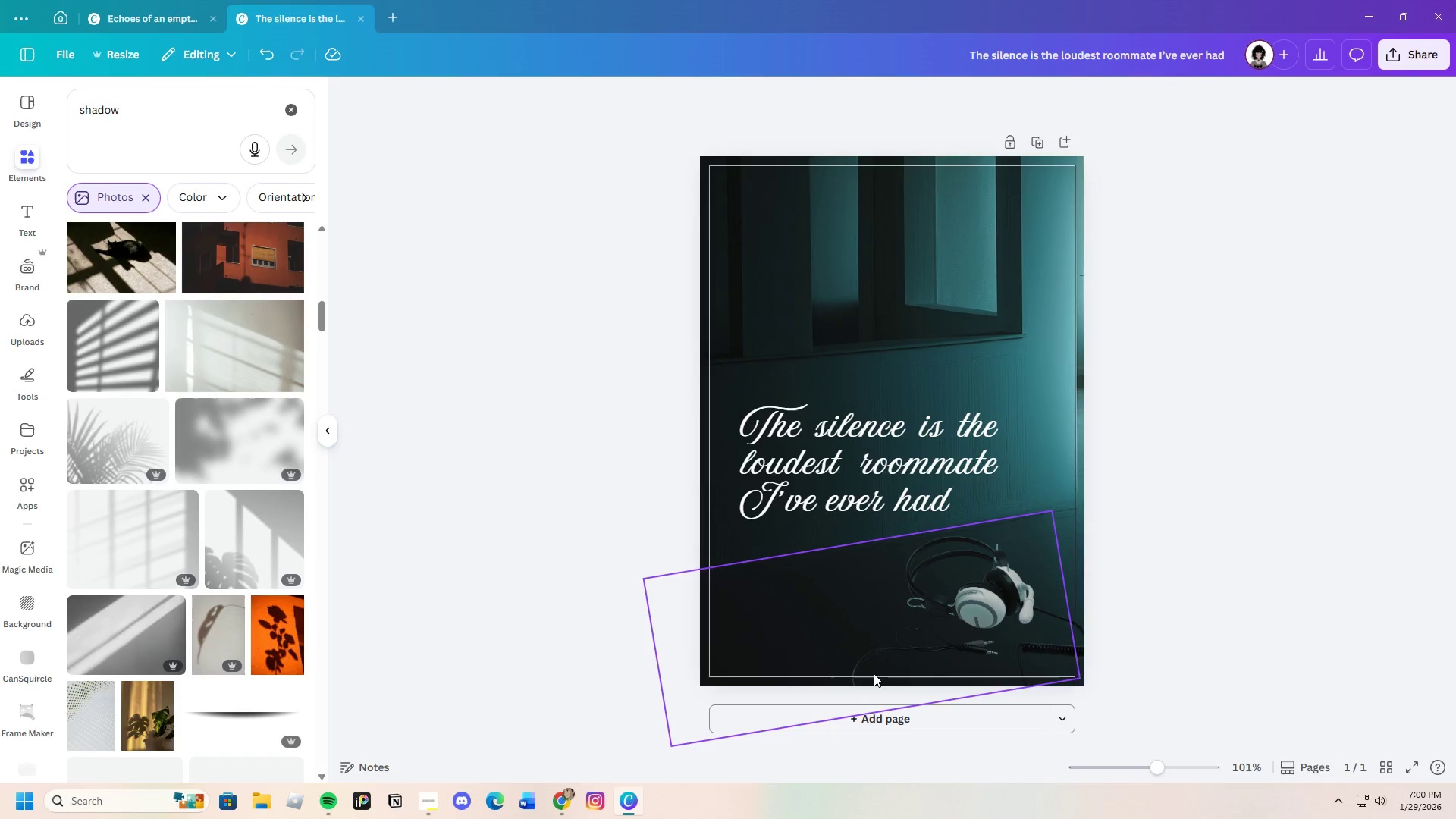 
left_click([929, 582])
 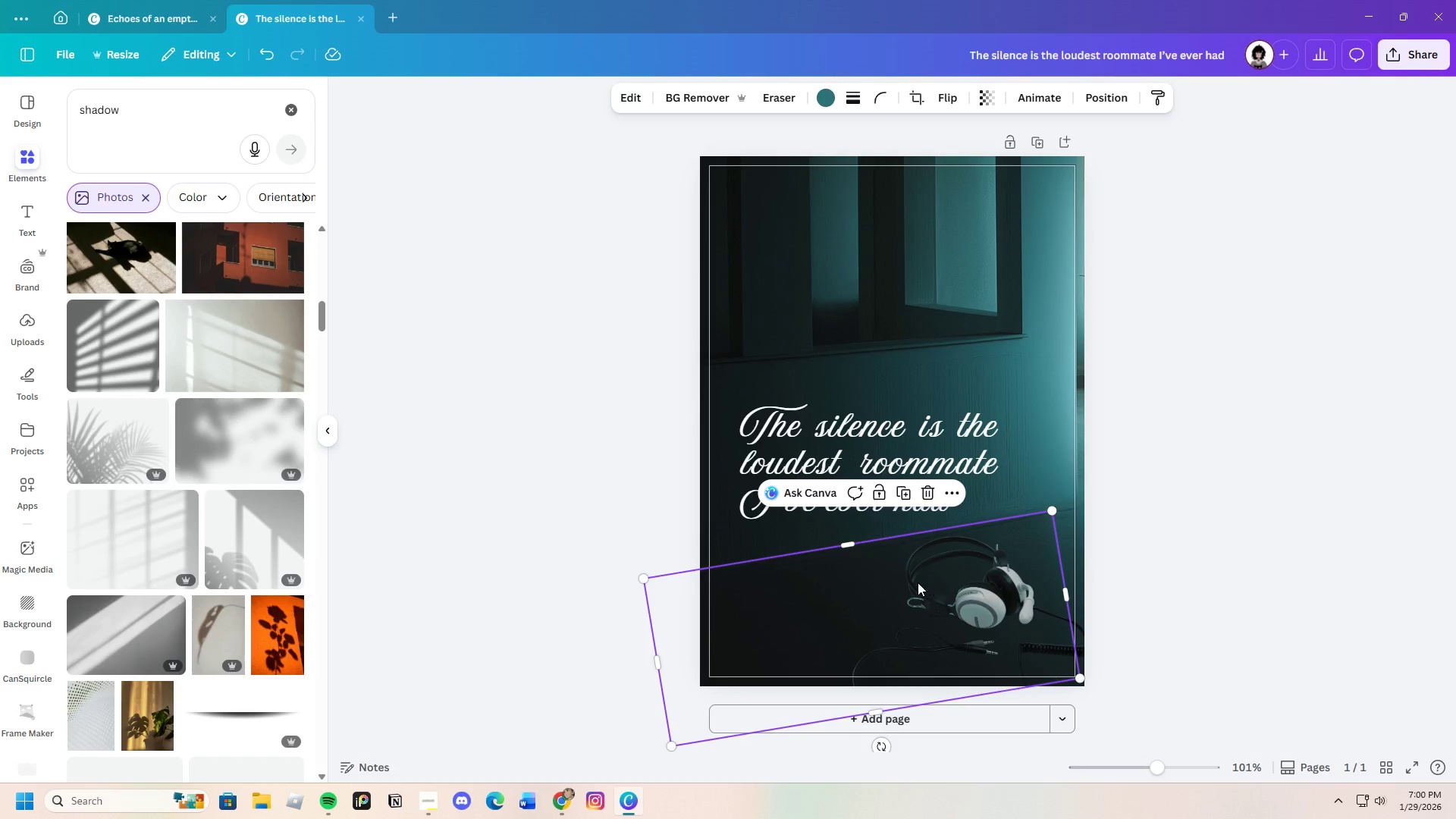 
left_click_drag(start_coordinate=[929, 582], to_coordinate=[802, 582])
 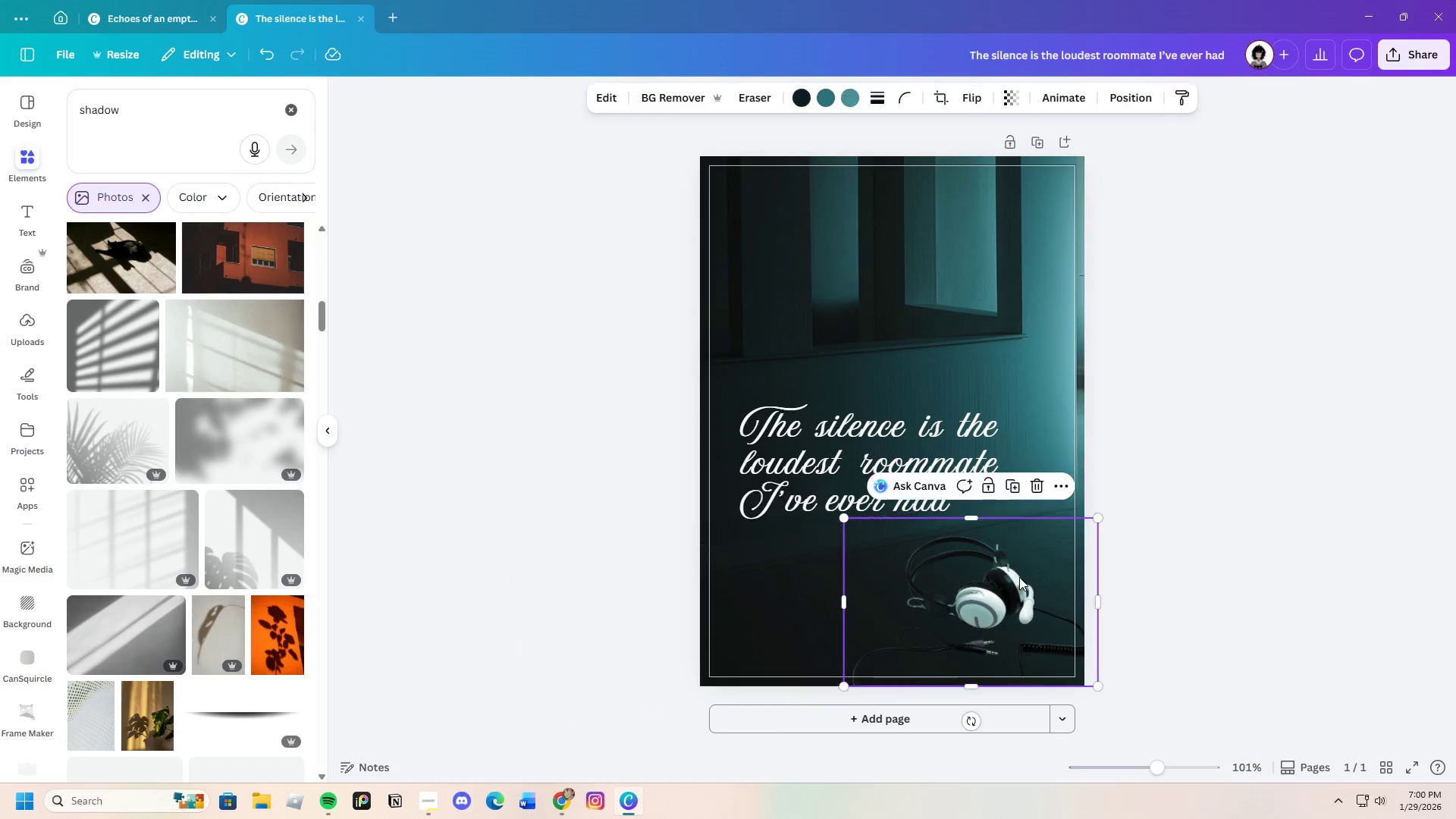 
left_click([1019, 577])
 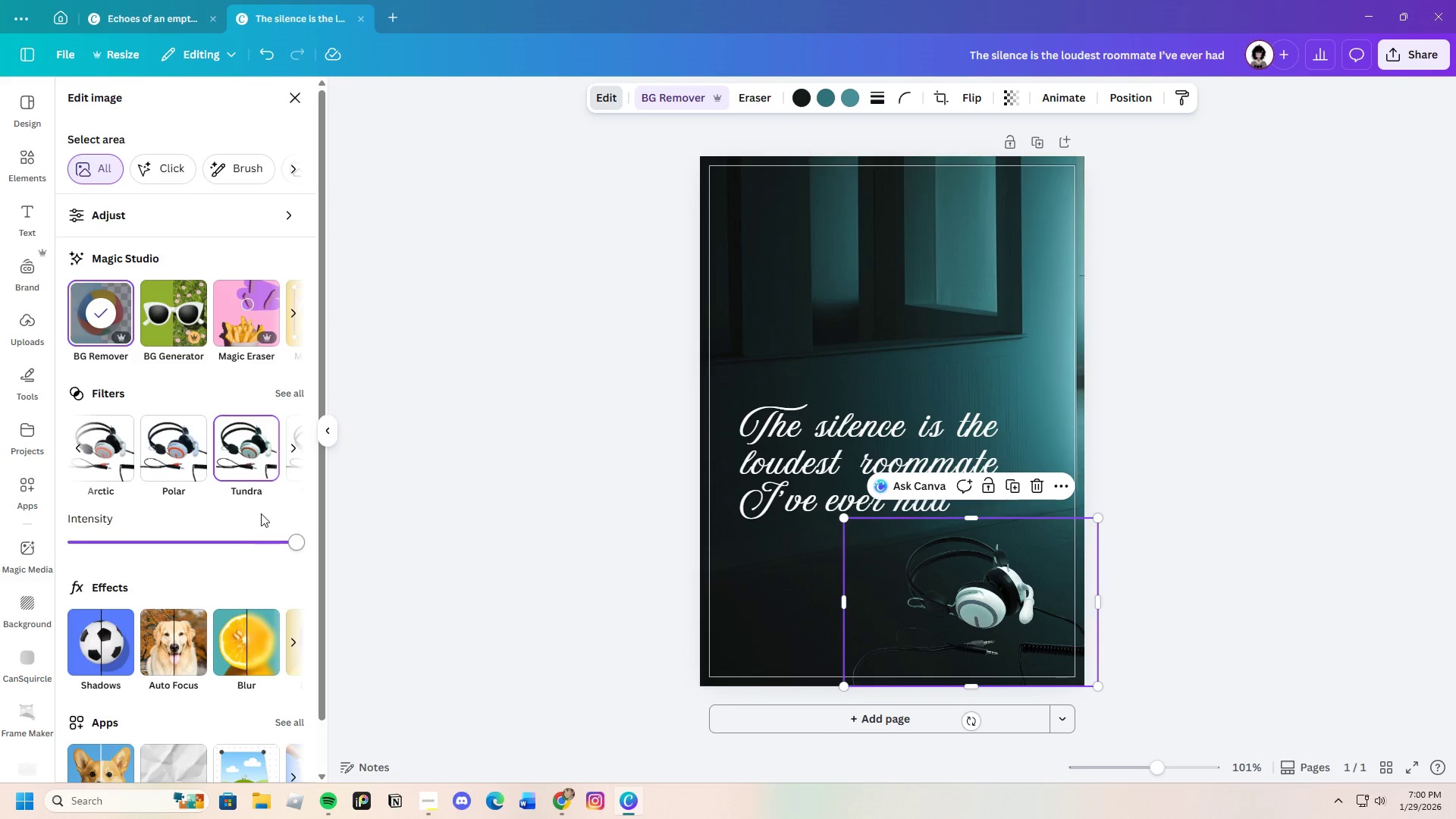 
wait(6.81)
 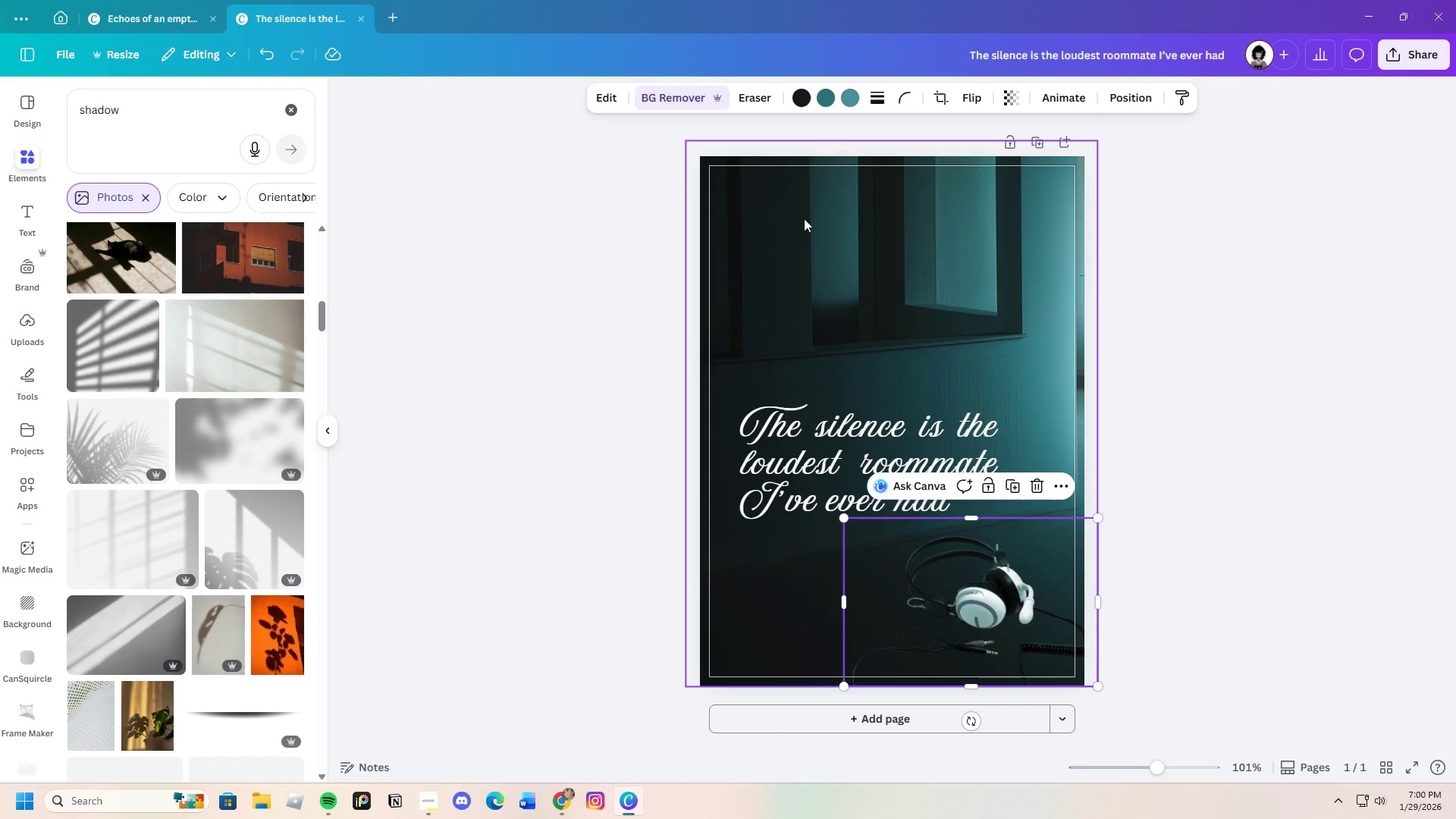 
left_click([70, 201])
 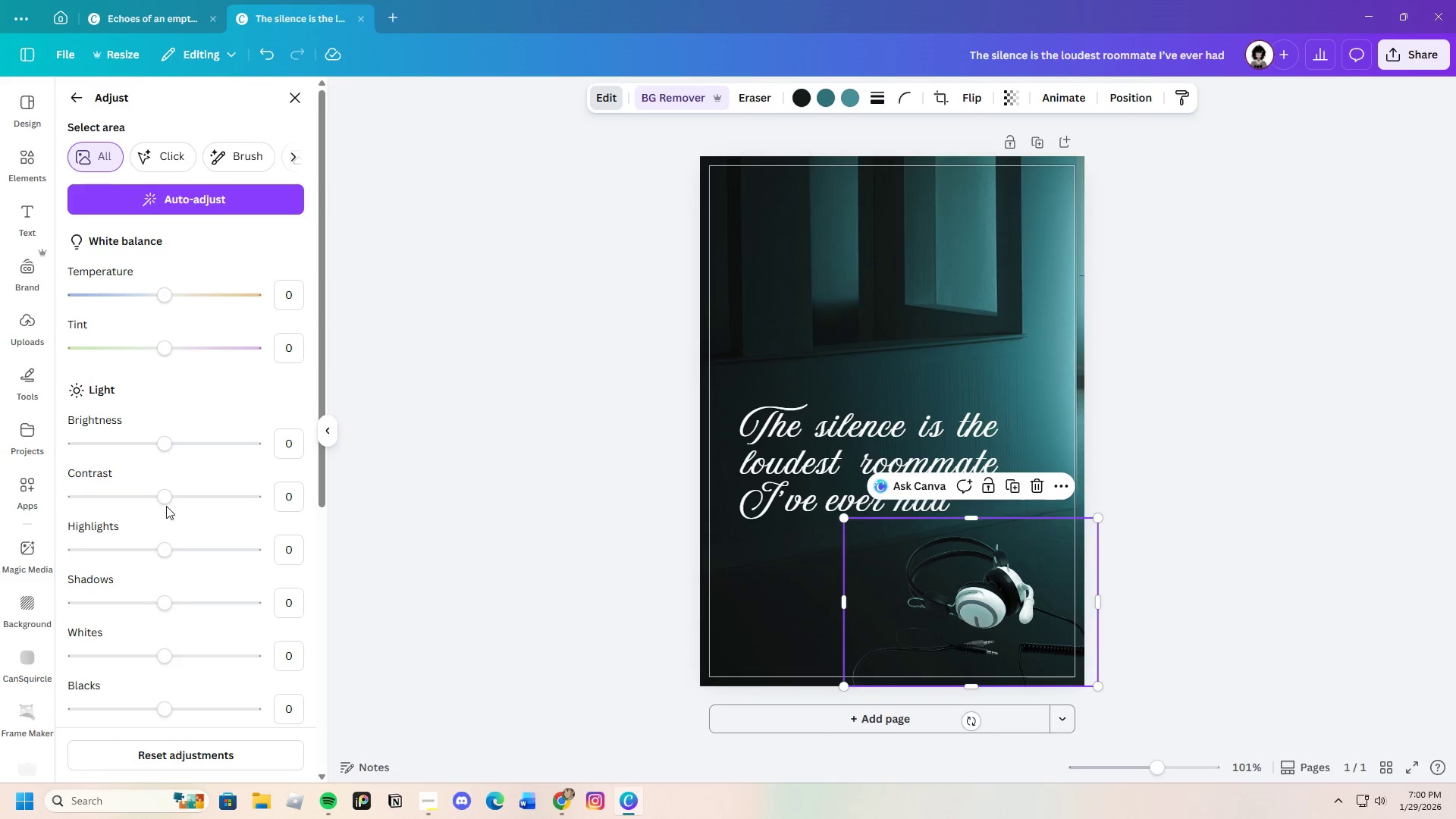 
scroll: coordinate [188, 591], scroll_direction: down, amount: 1.0
 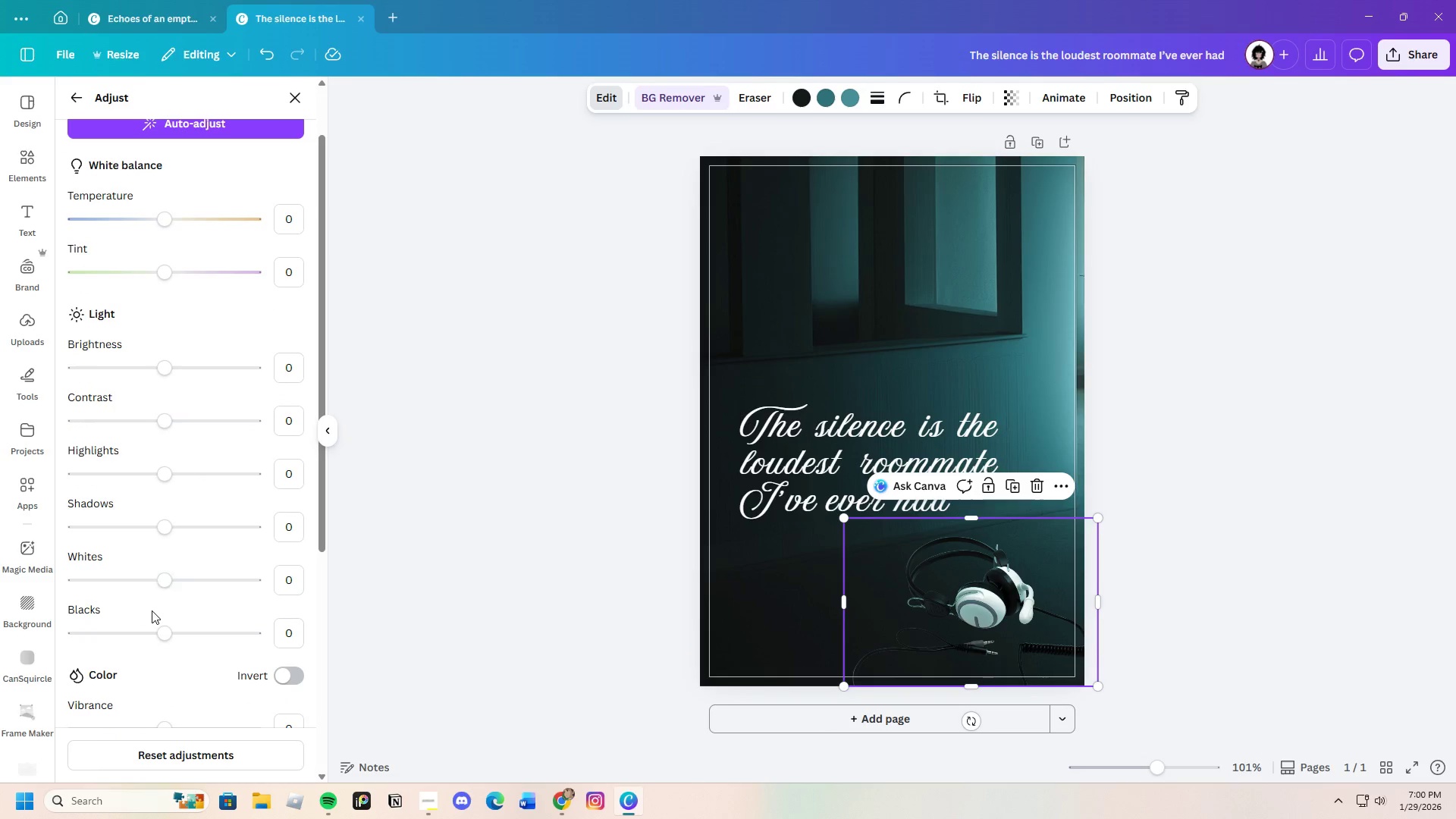 
left_click_drag(start_coordinate=[158, 585], to_coordinate=[50, 594])
 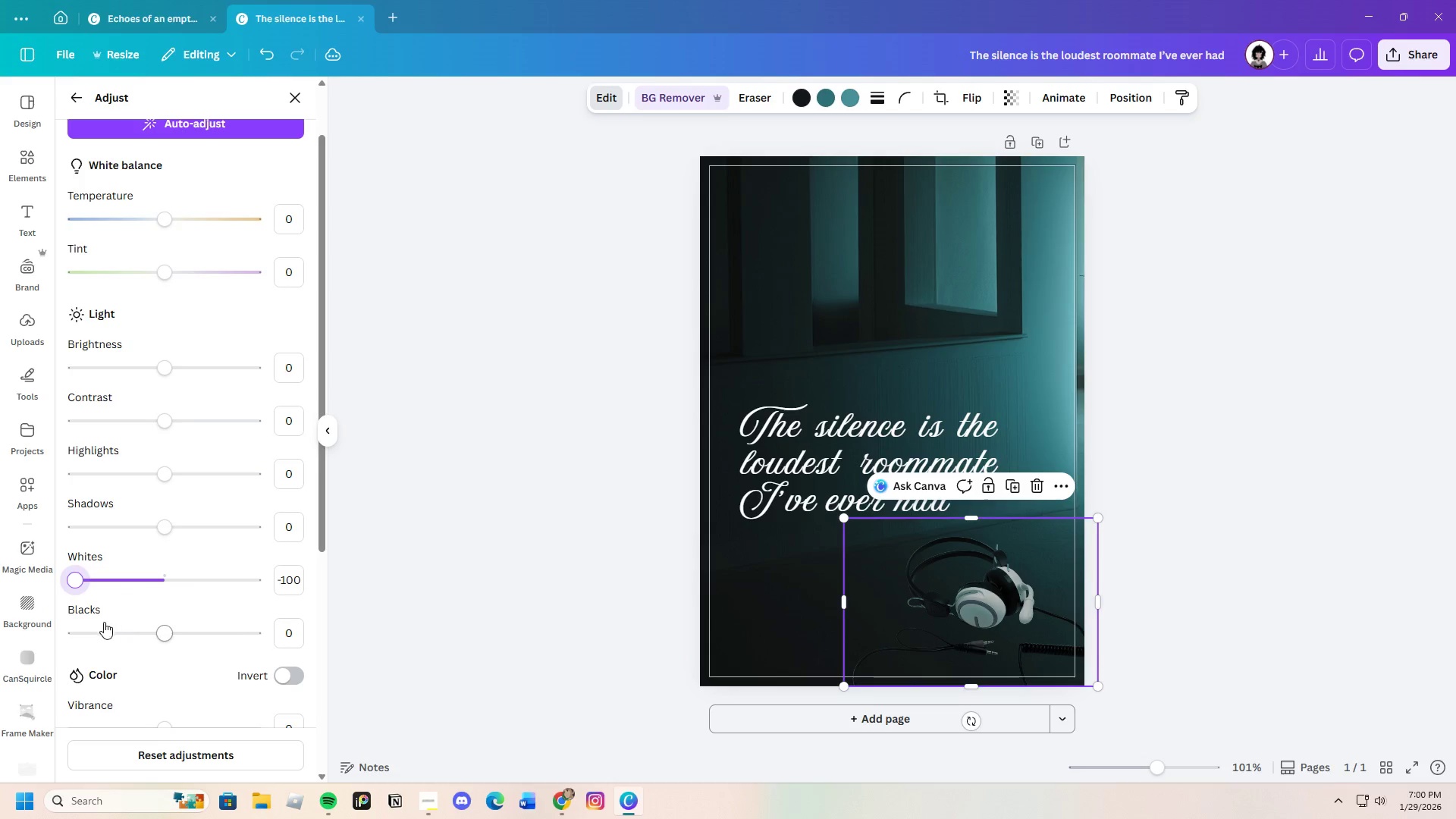 
left_click_drag(start_coordinate=[162, 641], to_coordinate=[151, 651])
 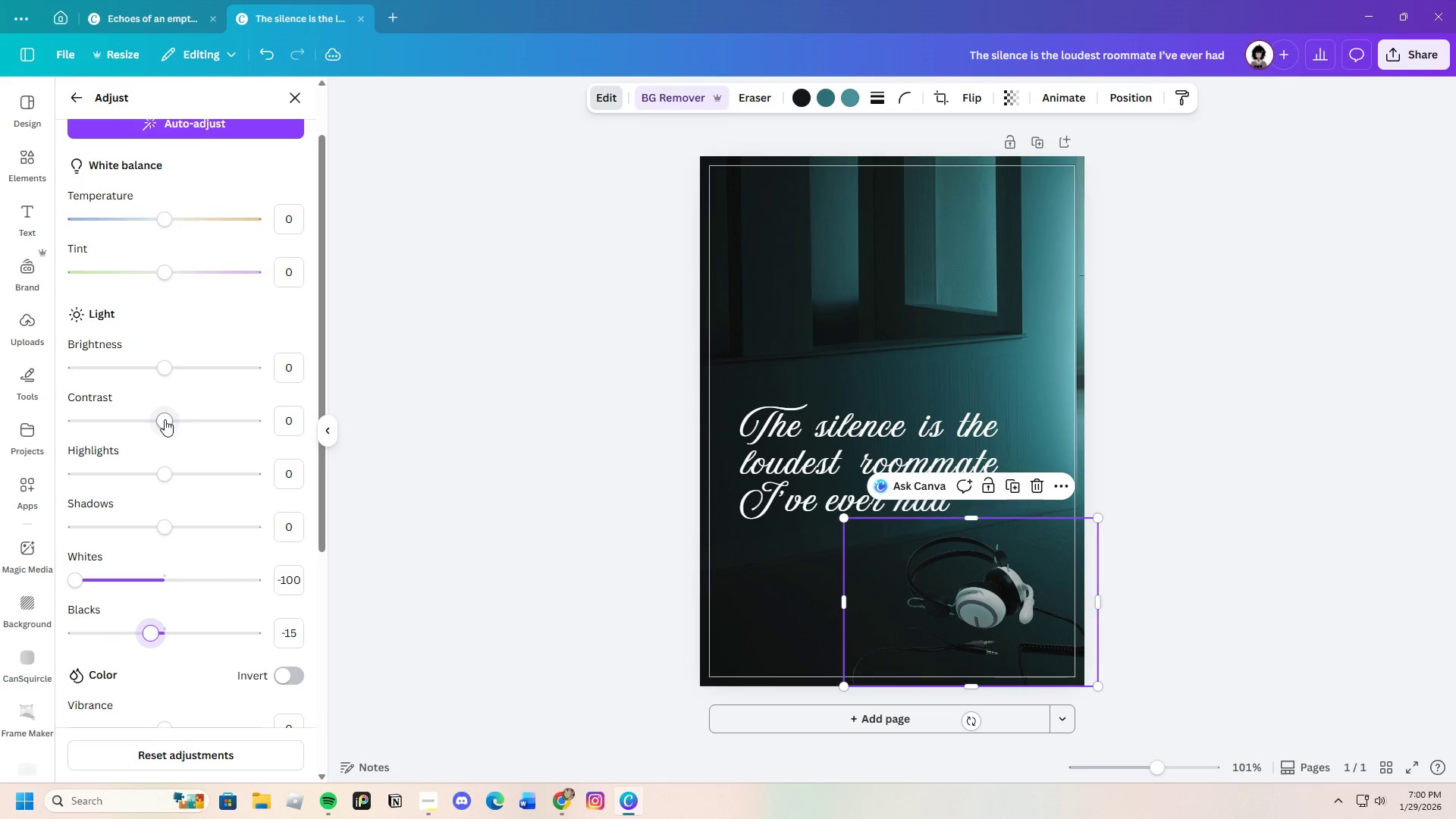 
left_click_drag(start_coordinate=[165, 419], to_coordinate=[162, 430])
 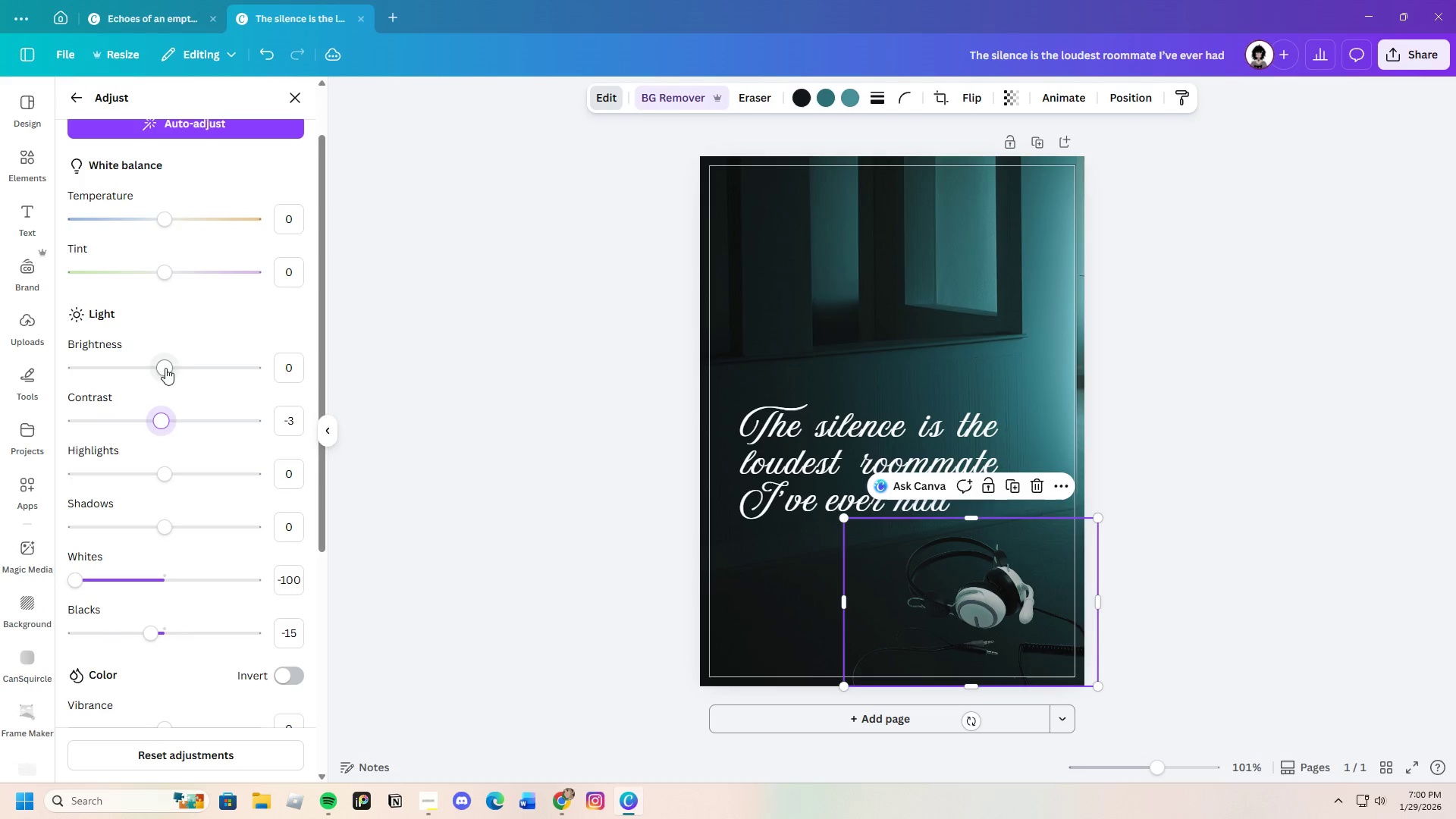 
left_click_drag(start_coordinate=[166, 367], to_coordinate=[68, 372])
 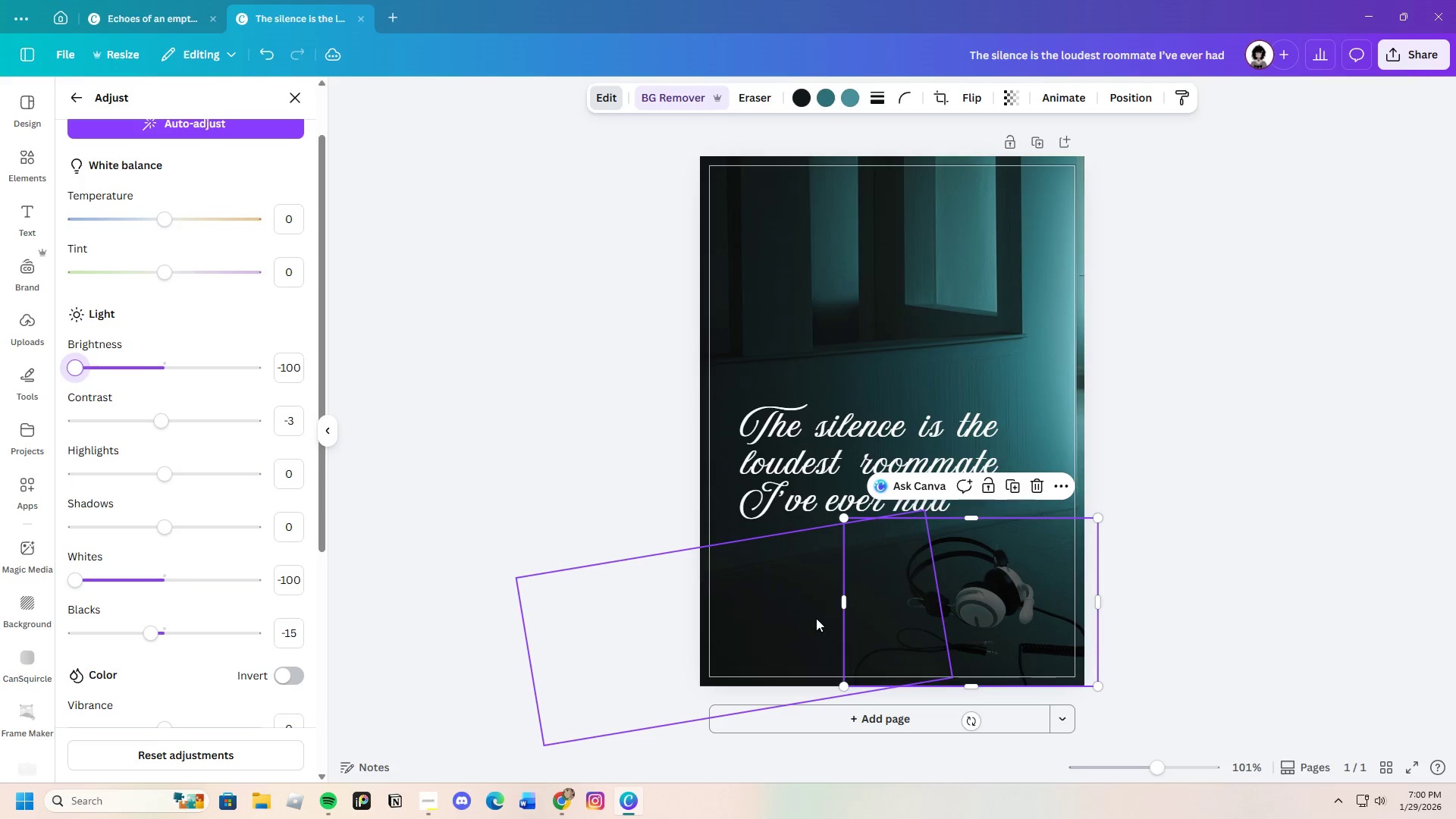 
left_click([782, 605])
 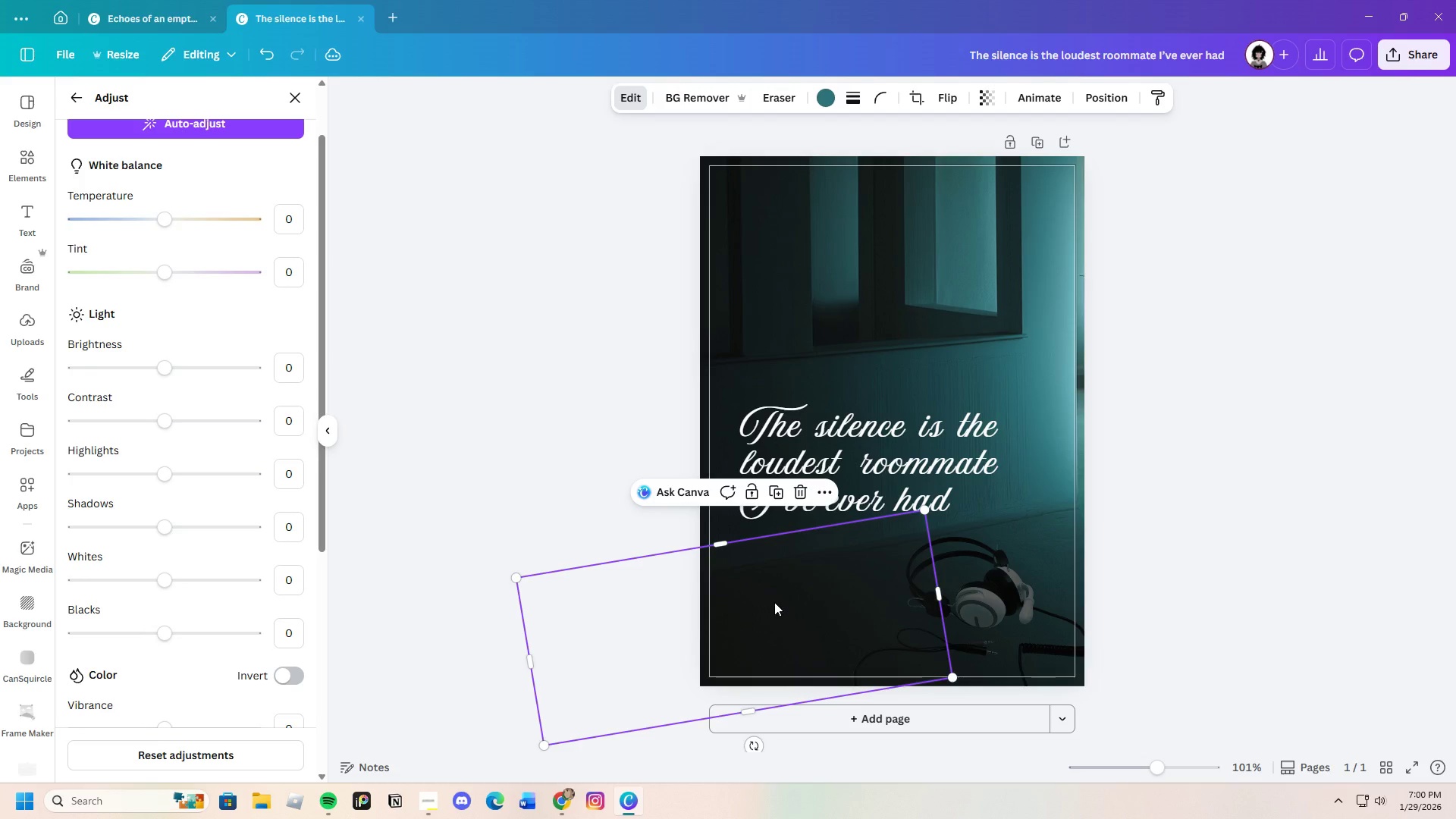 
left_click_drag(start_coordinate=[767, 602], to_coordinate=[903, 603])
 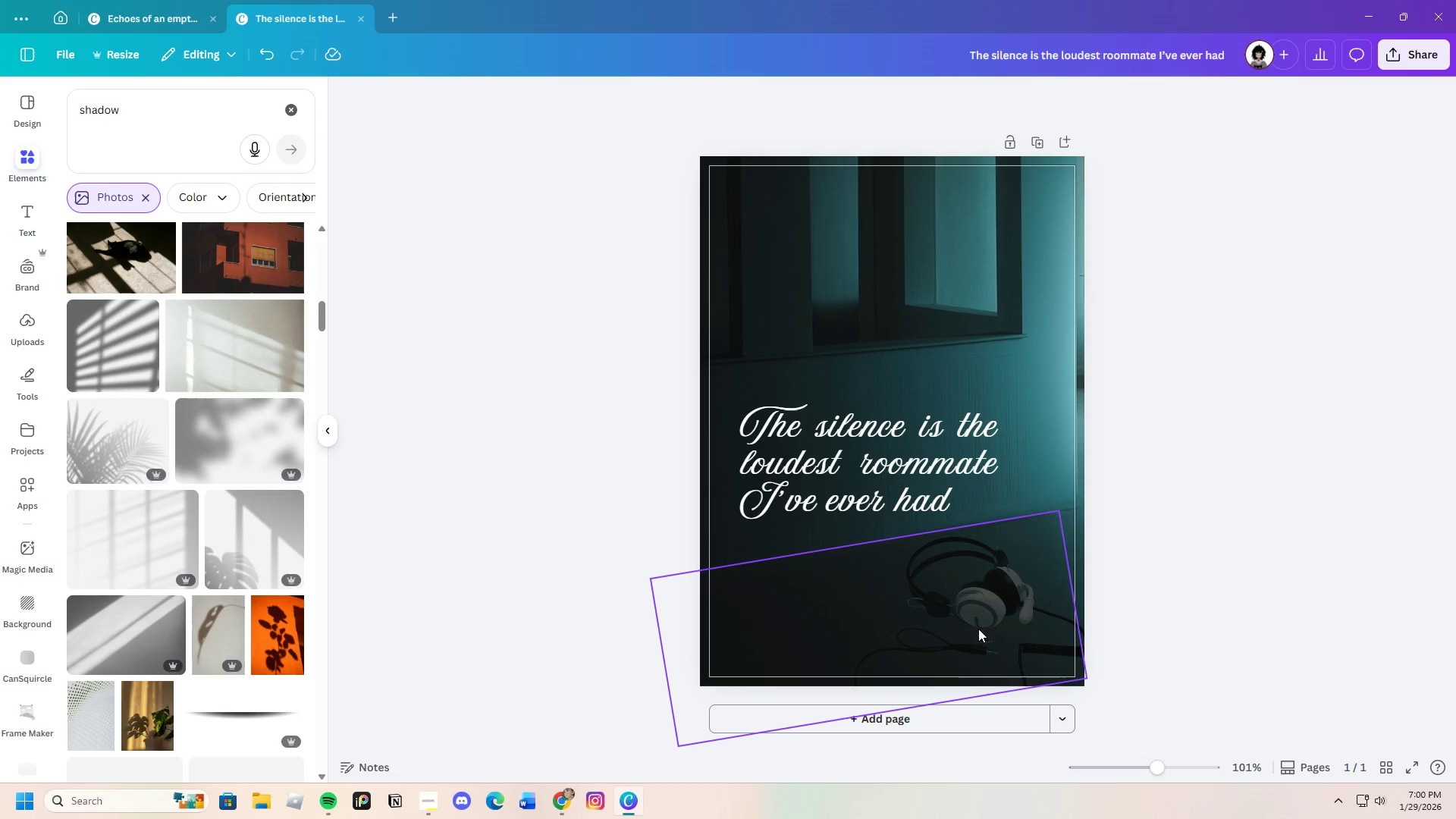 
left_click_drag(start_coordinate=[965, 615], to_coordinate=[970, 615])
 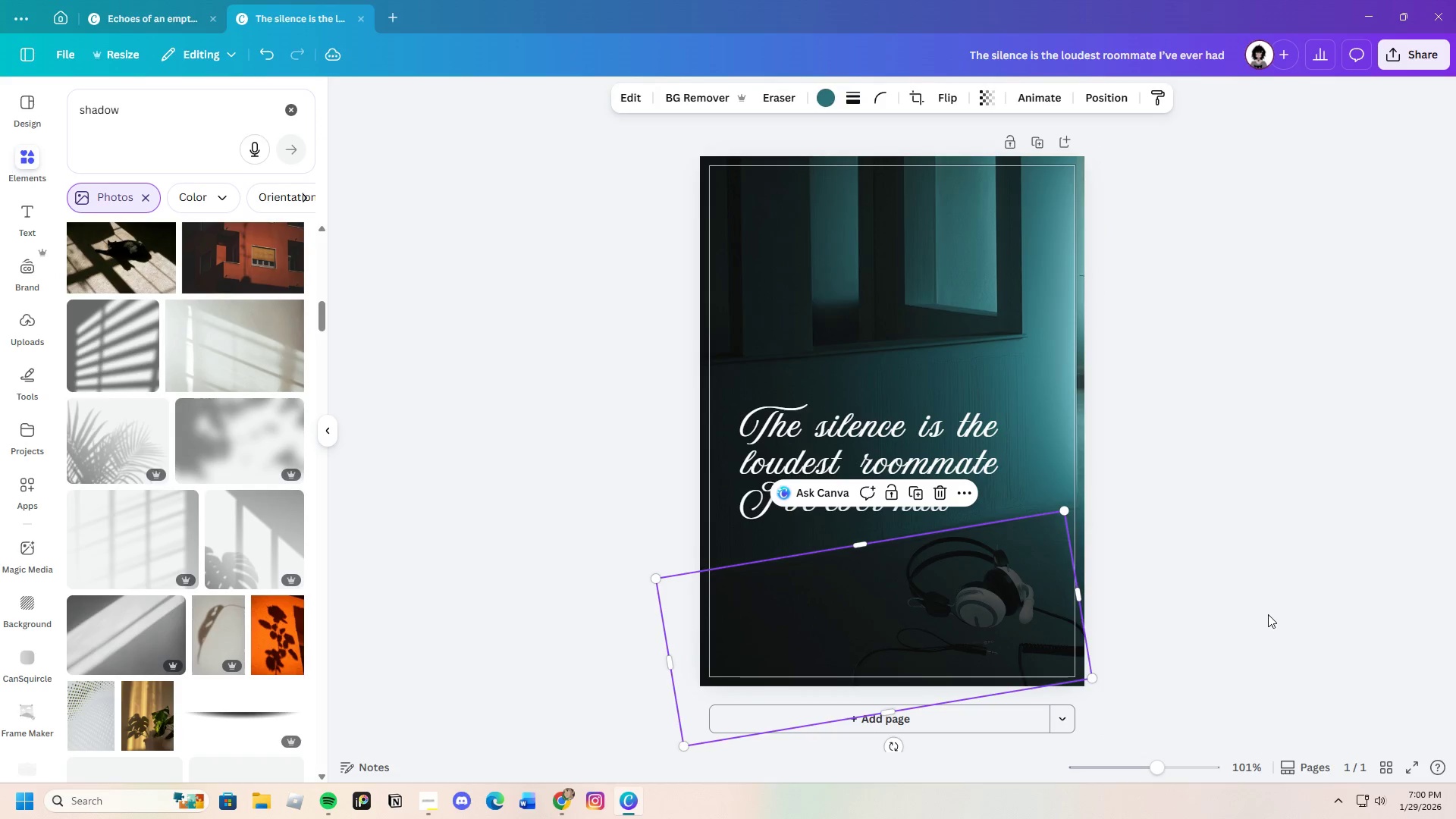 
left_click([1268, 614])
 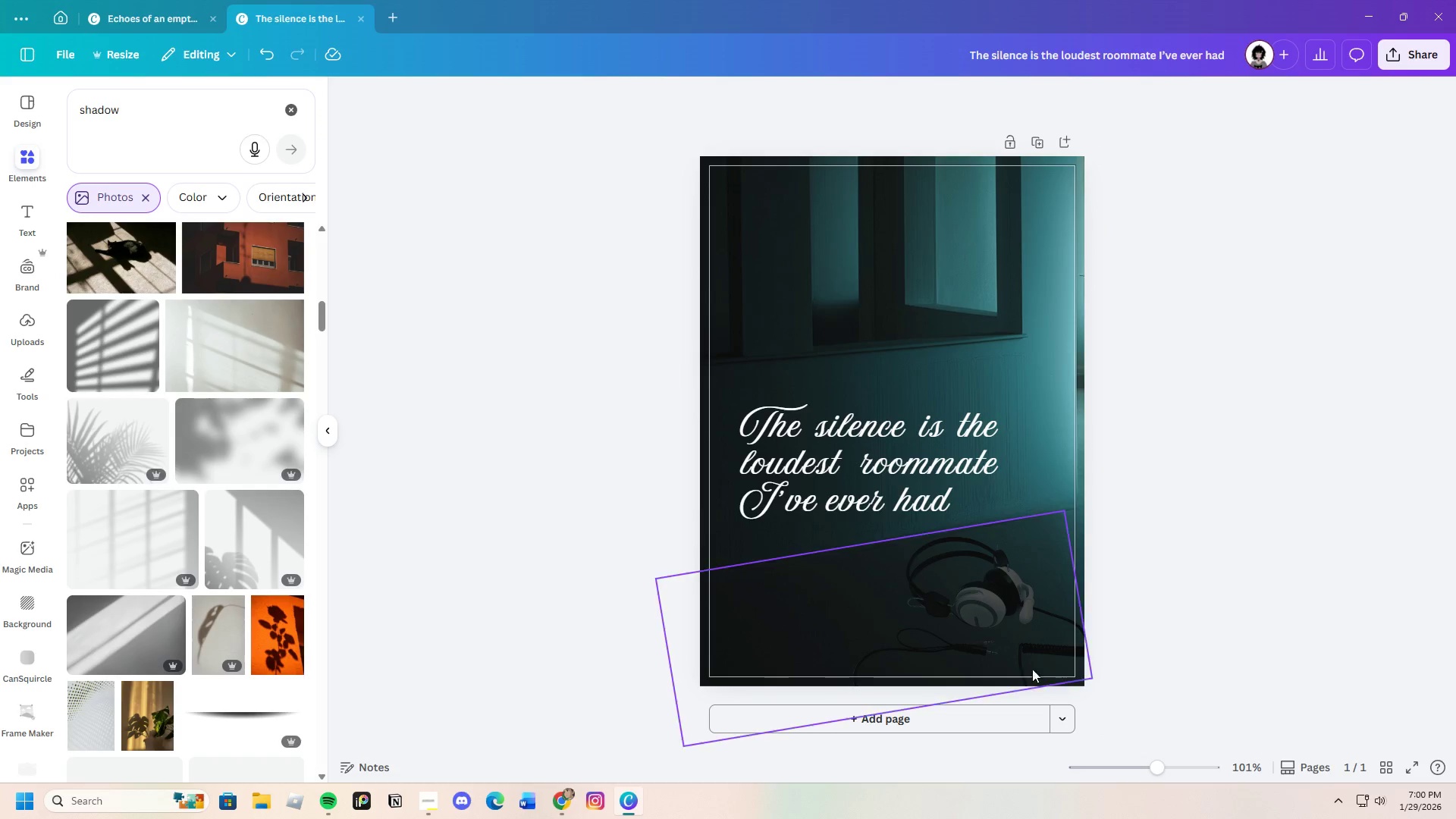 
left_click([877, 617])
 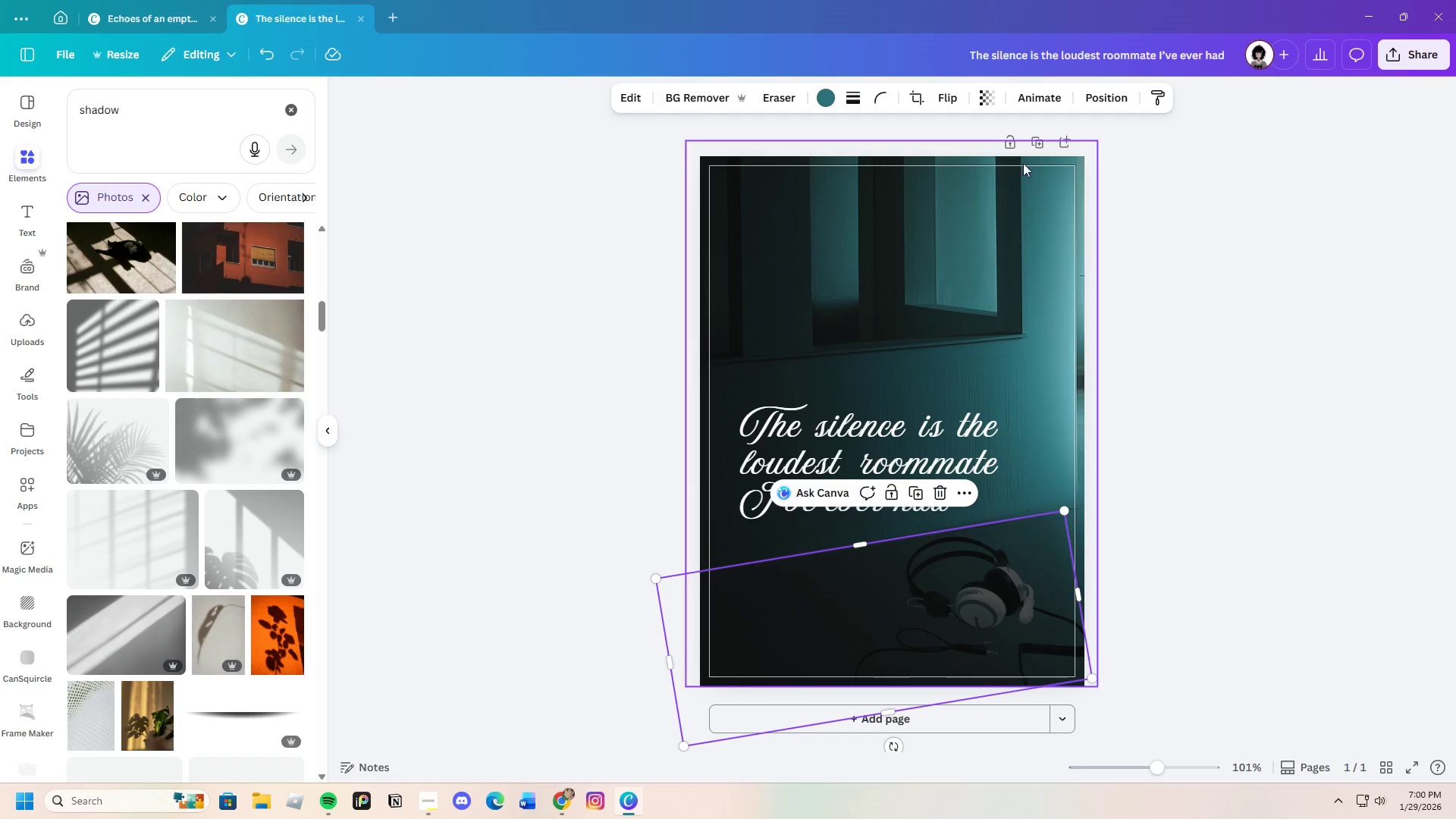 
left_click([989, 102])
 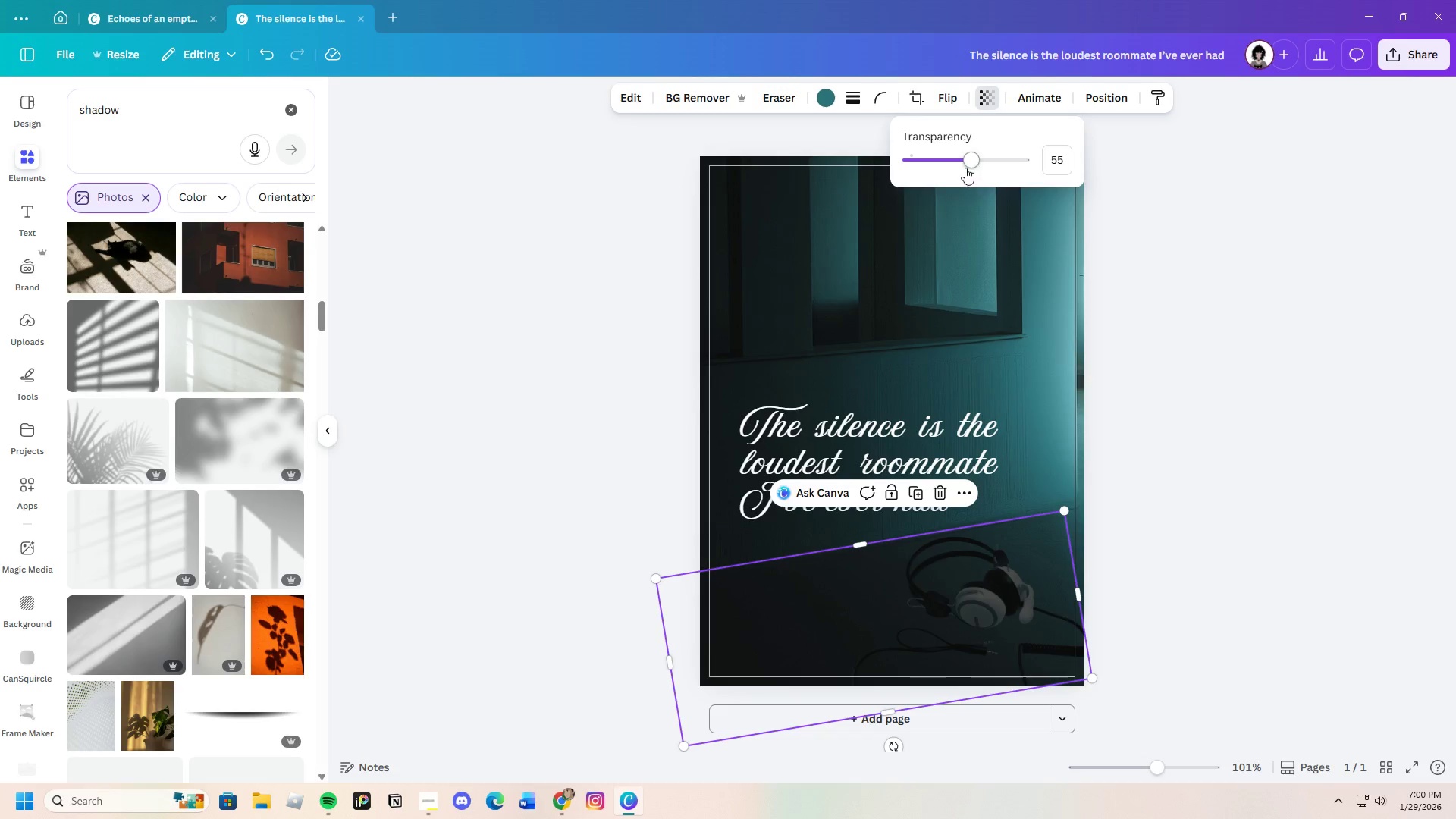 
left_click_drag(start_coordinate=[963, 167], to_coordinate=[904, 184])
 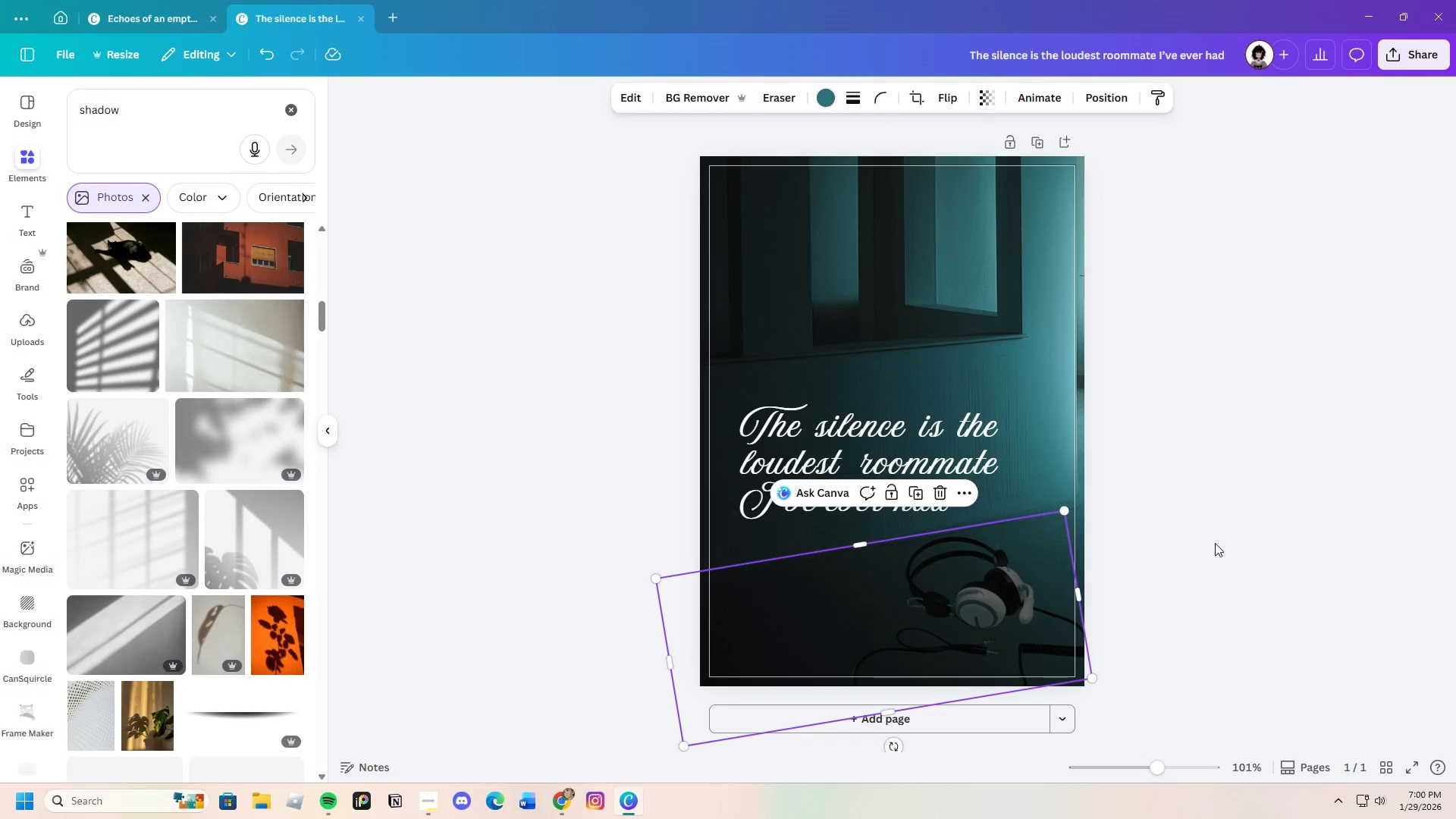 
double_click([1215, 543])
 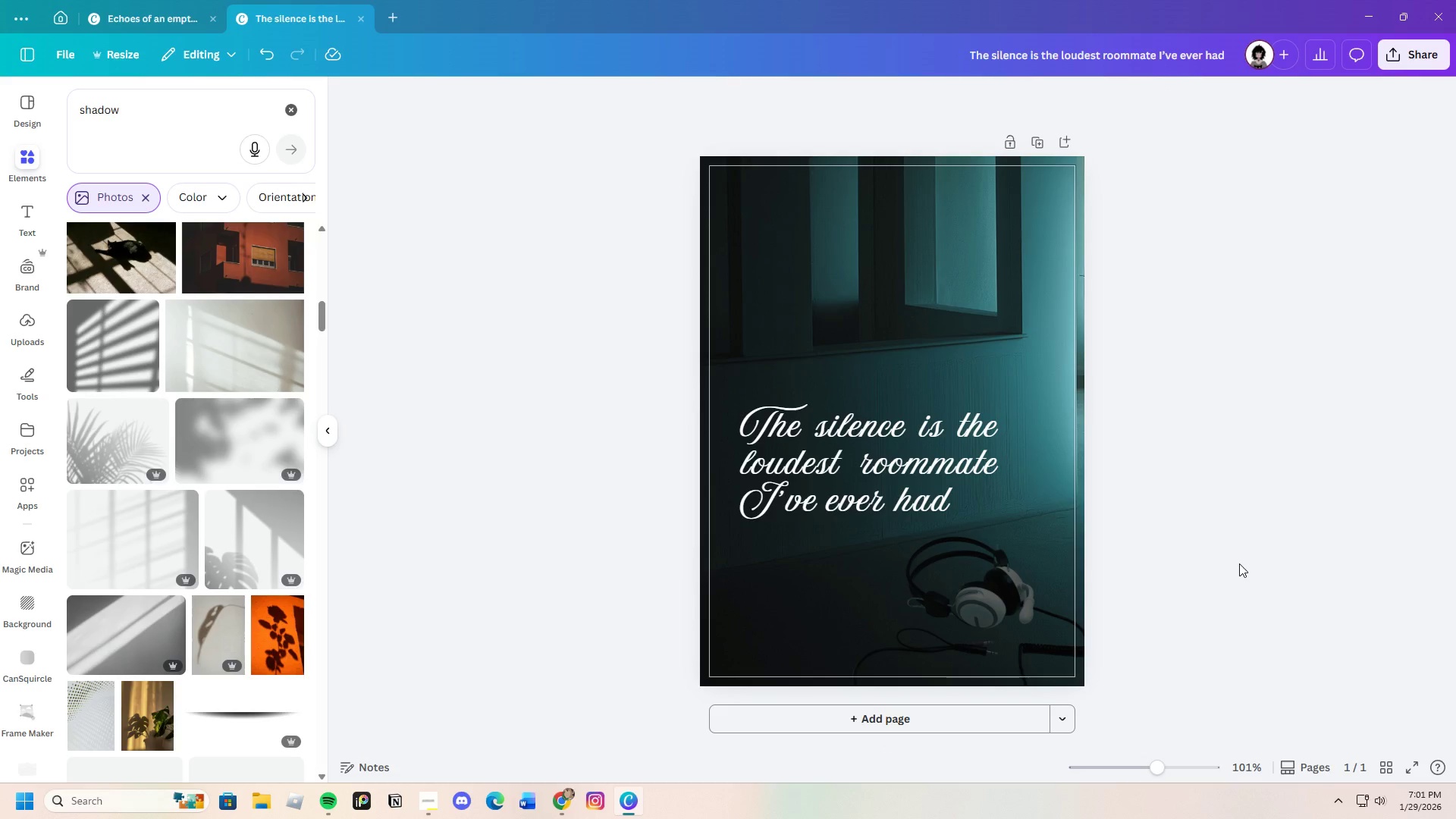 
scroll: coordinate [1212, 559], scroll_direction: up, amount: 2.0
 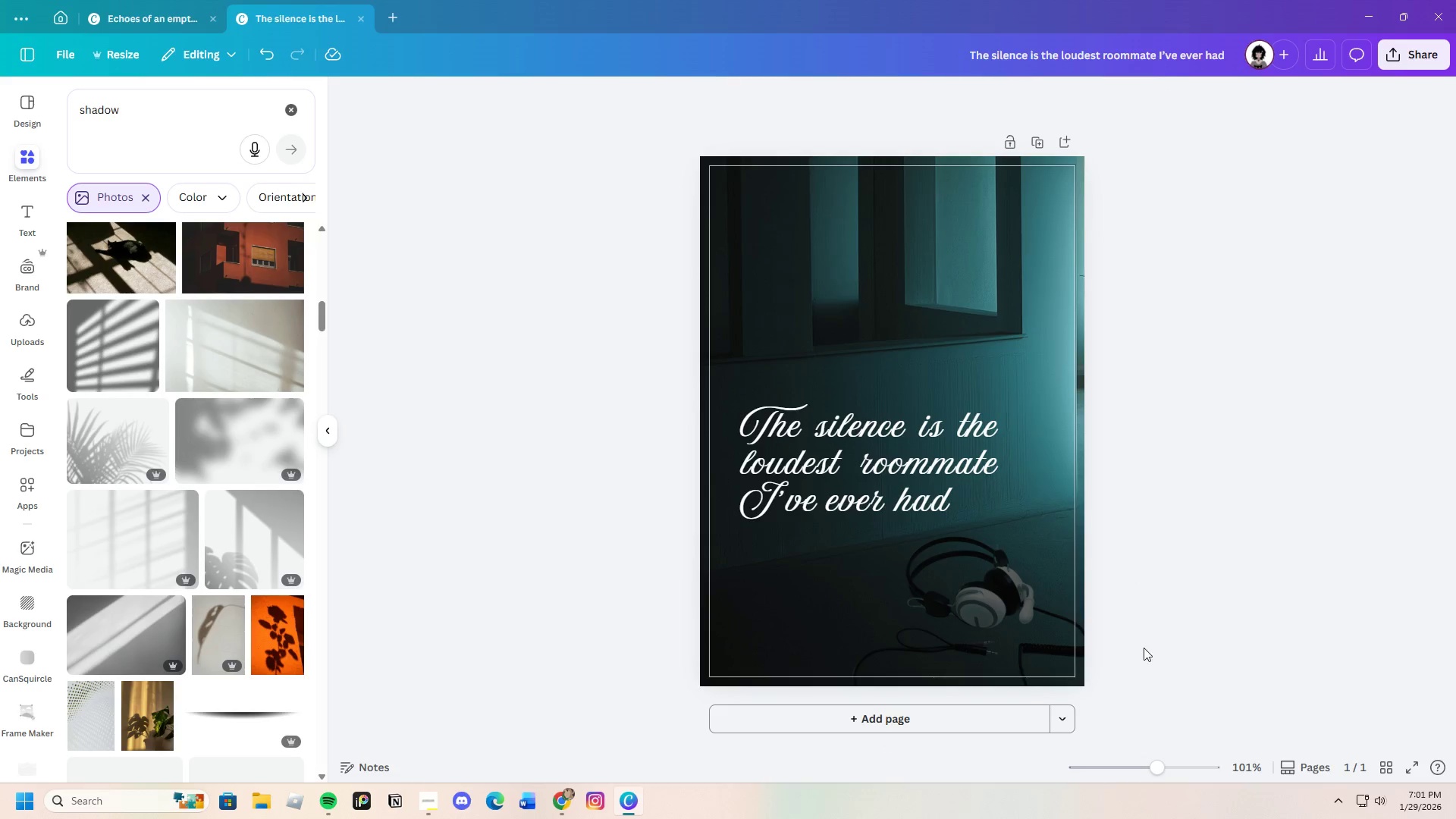 
left_click_drag(start_coordinate=[1156, 764], to_coordinate=[1155, 768])
 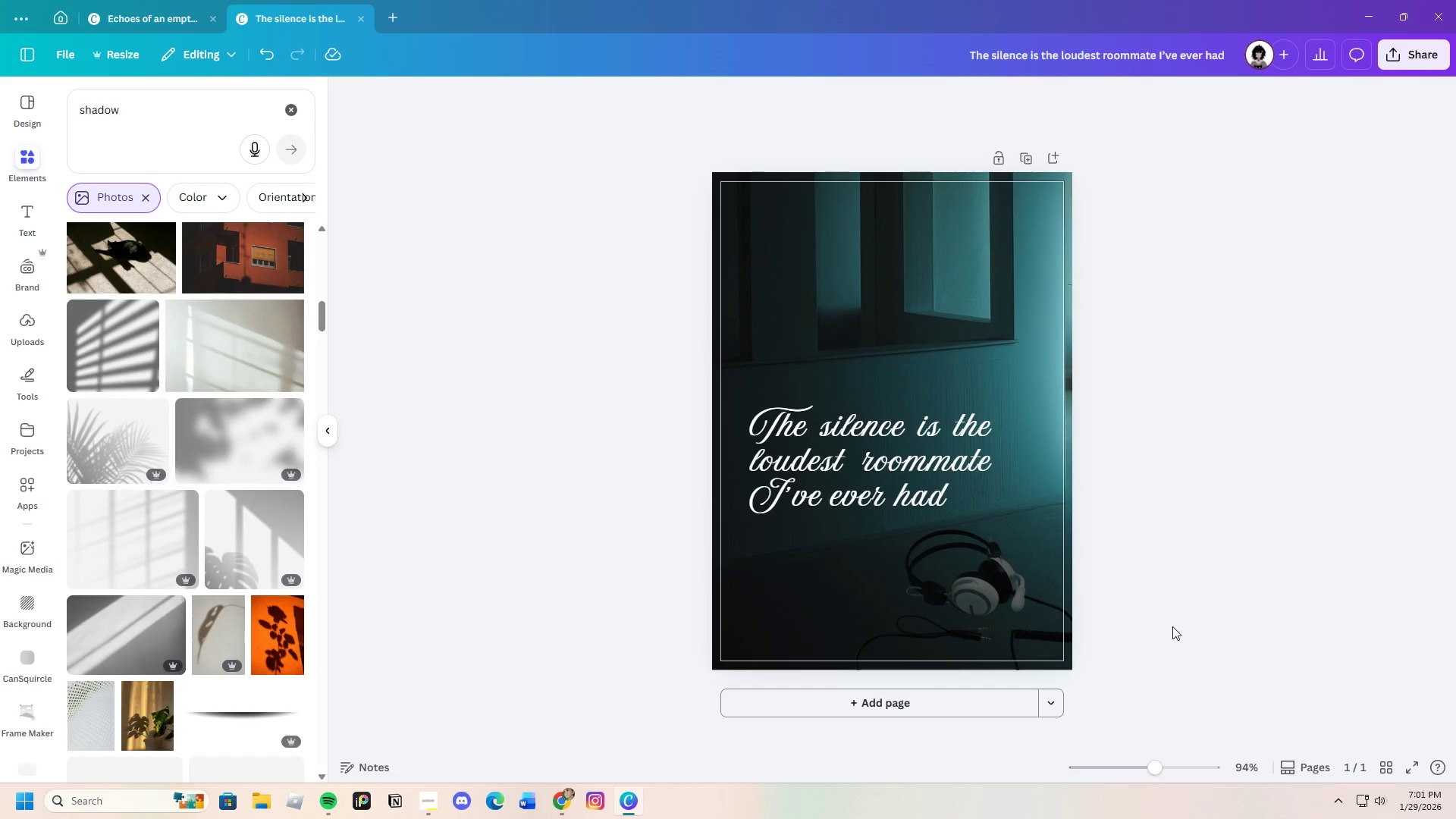 
left_click([1171, 623])
 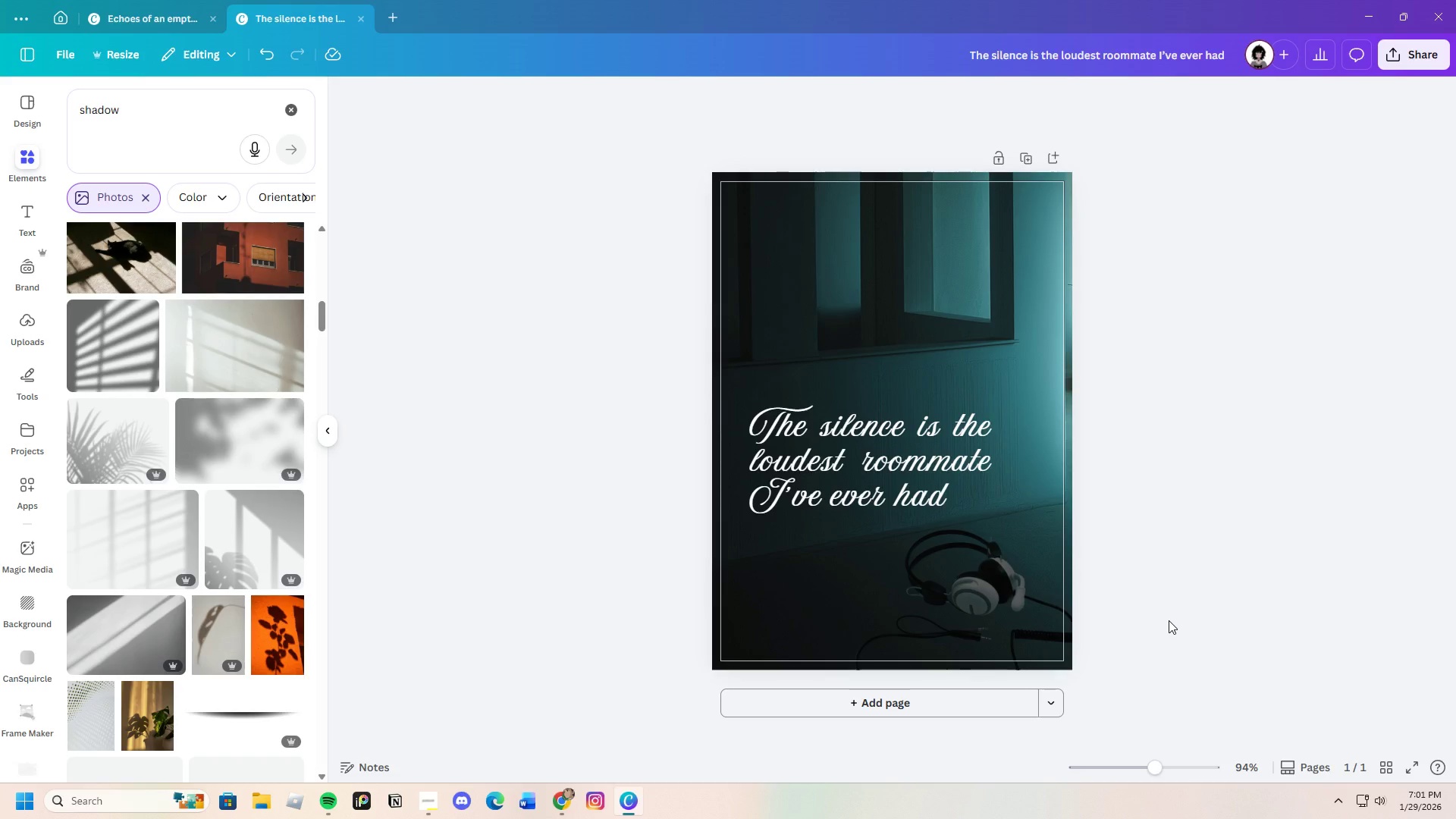 
wait(10.64)
 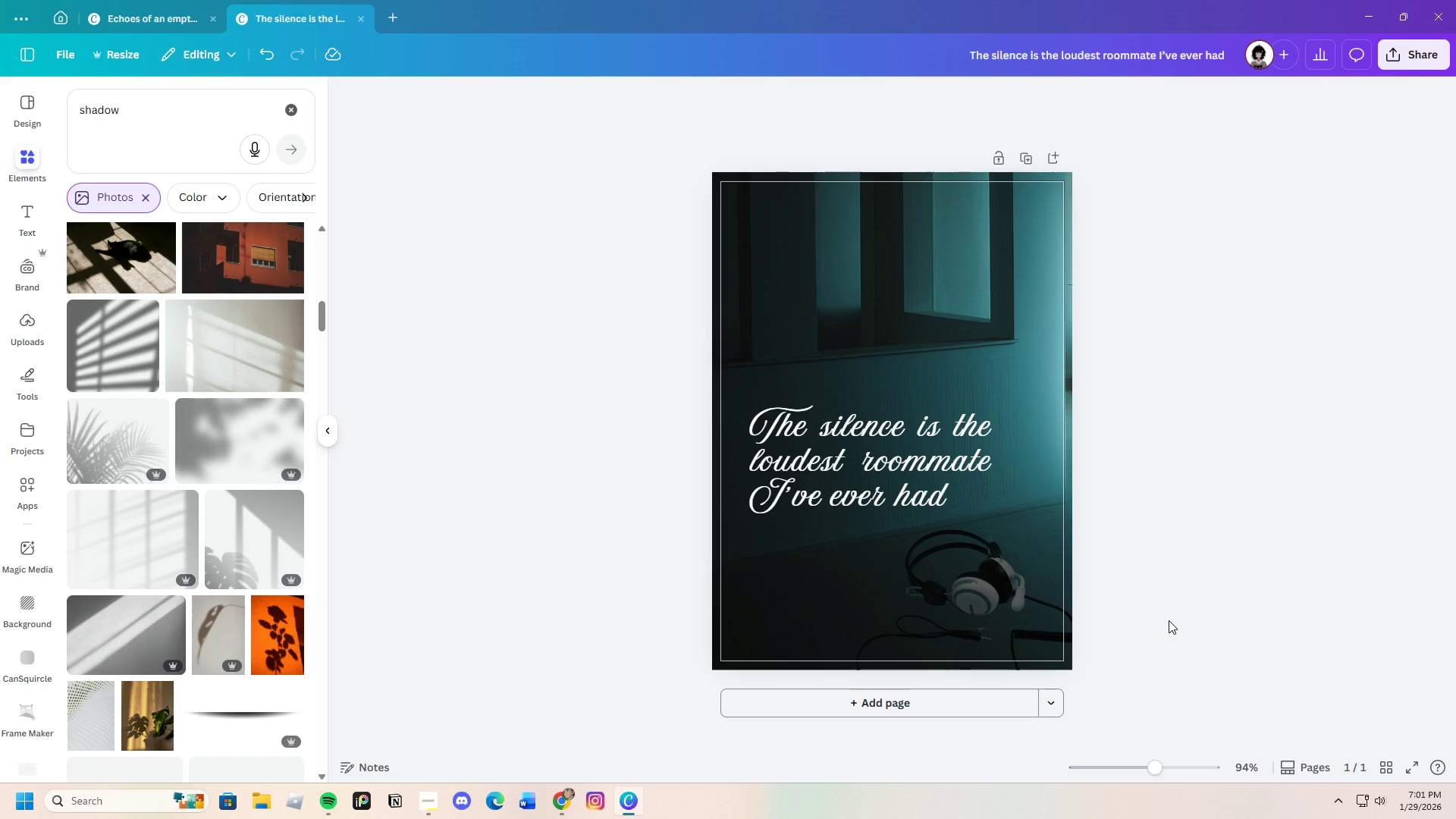 
left_click([982, 585])
 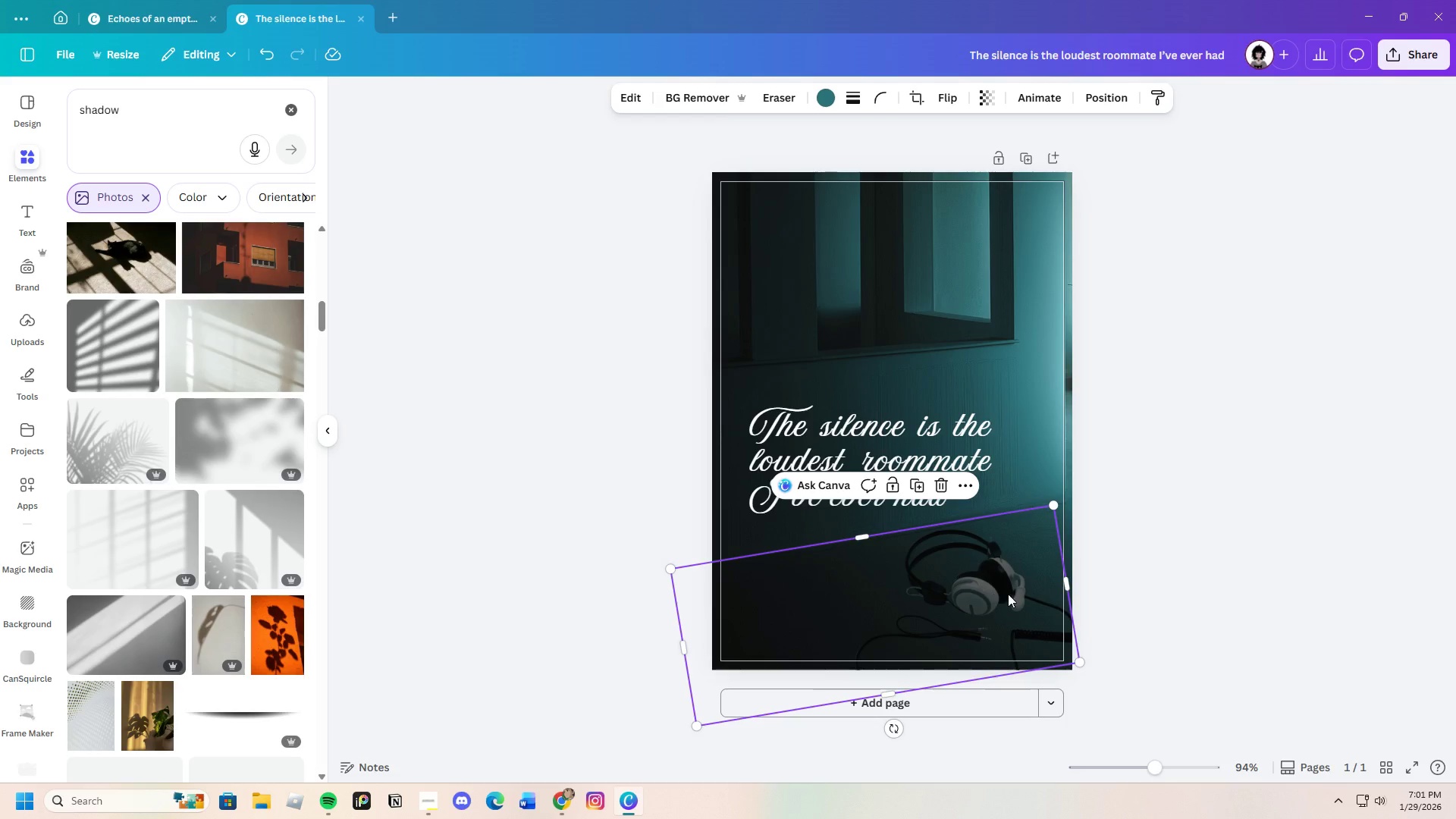 
left_click_drag(start_coordinate=[1008, 595], to_coordinate=[867, 602])
 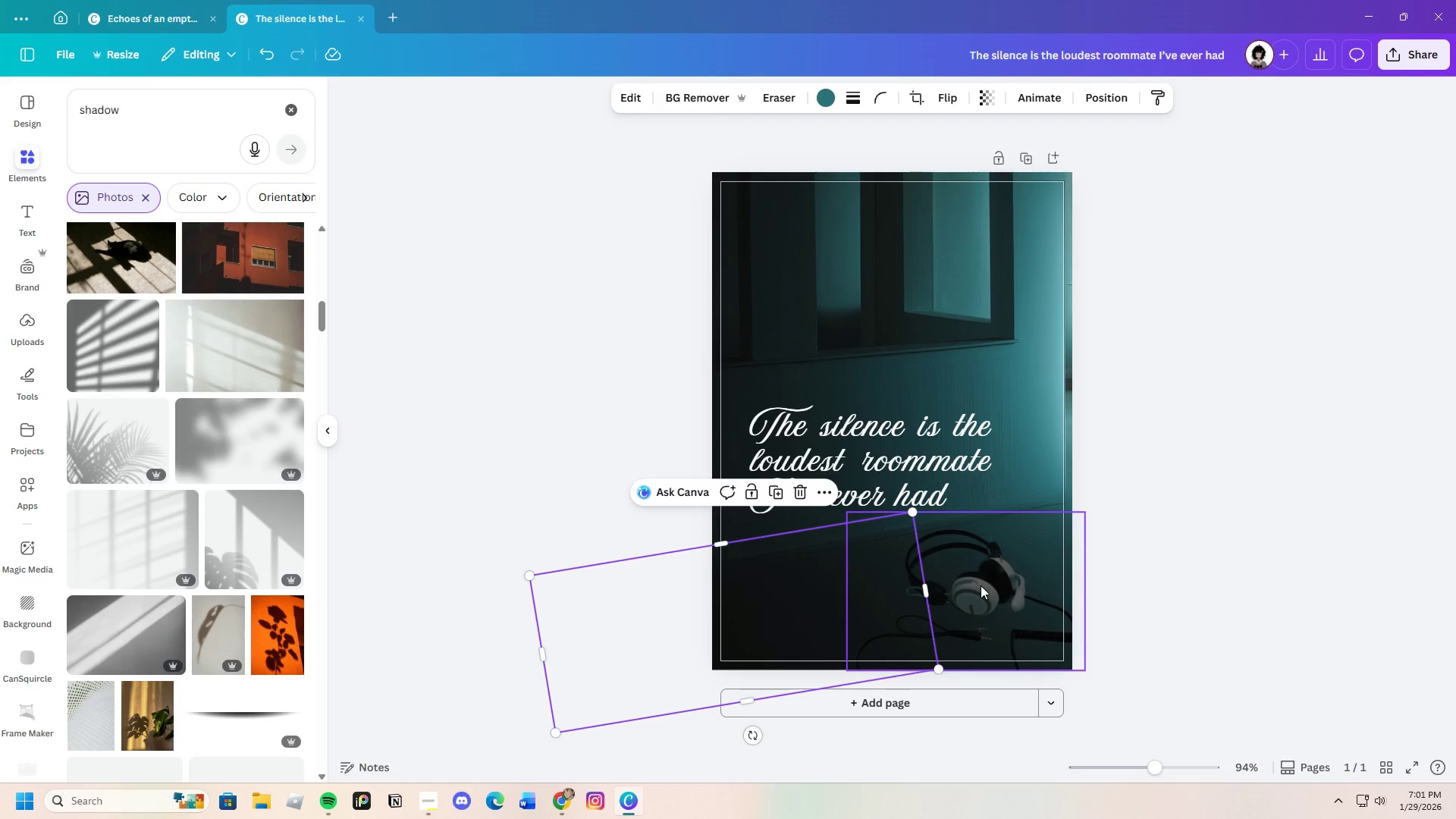 
left_click([978, 585])
 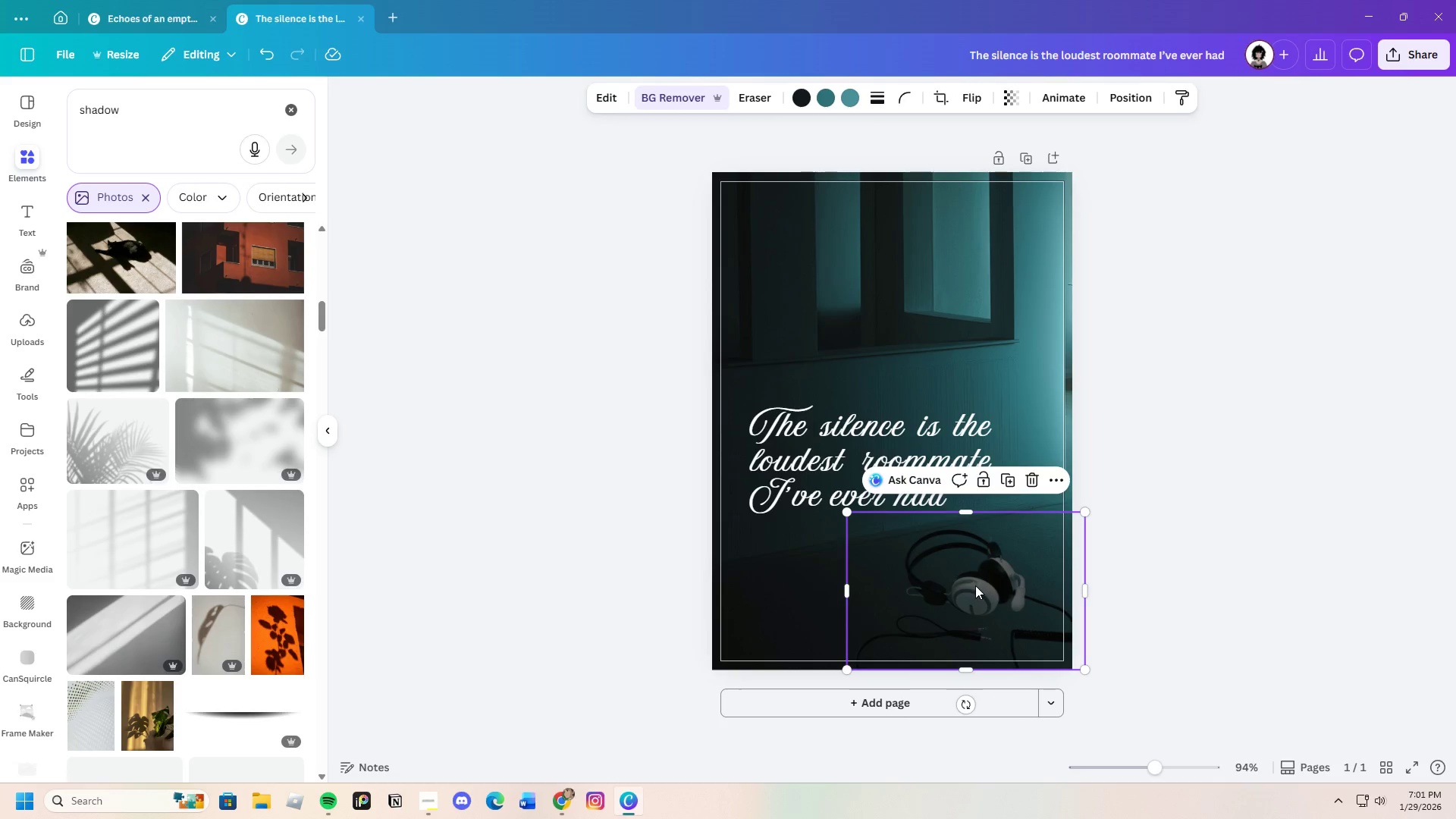 
left_click_drag(start_coordinate=[976, 585], to_coordinate=[1062, 575])
 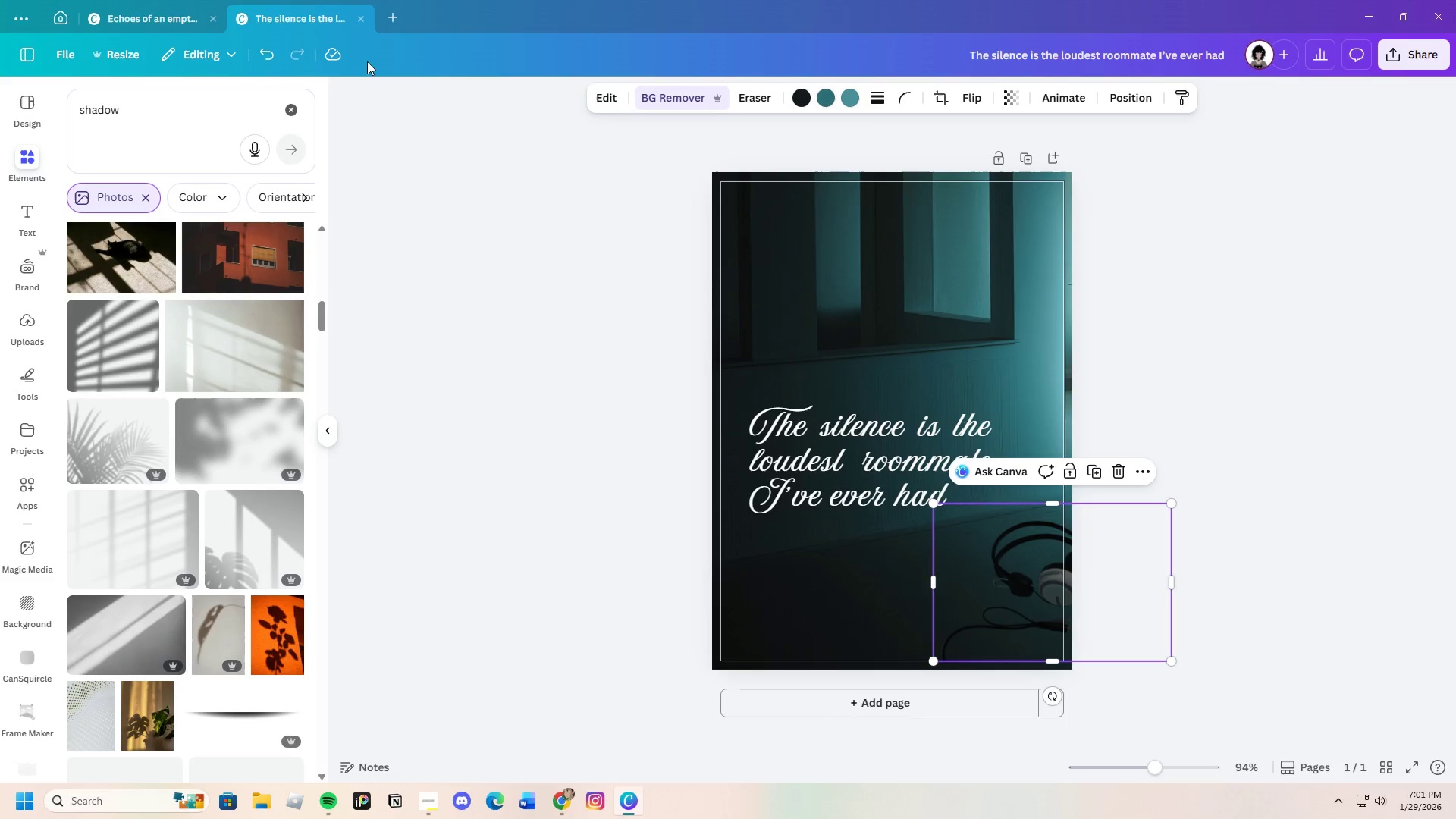 
left_click([279, 51])
 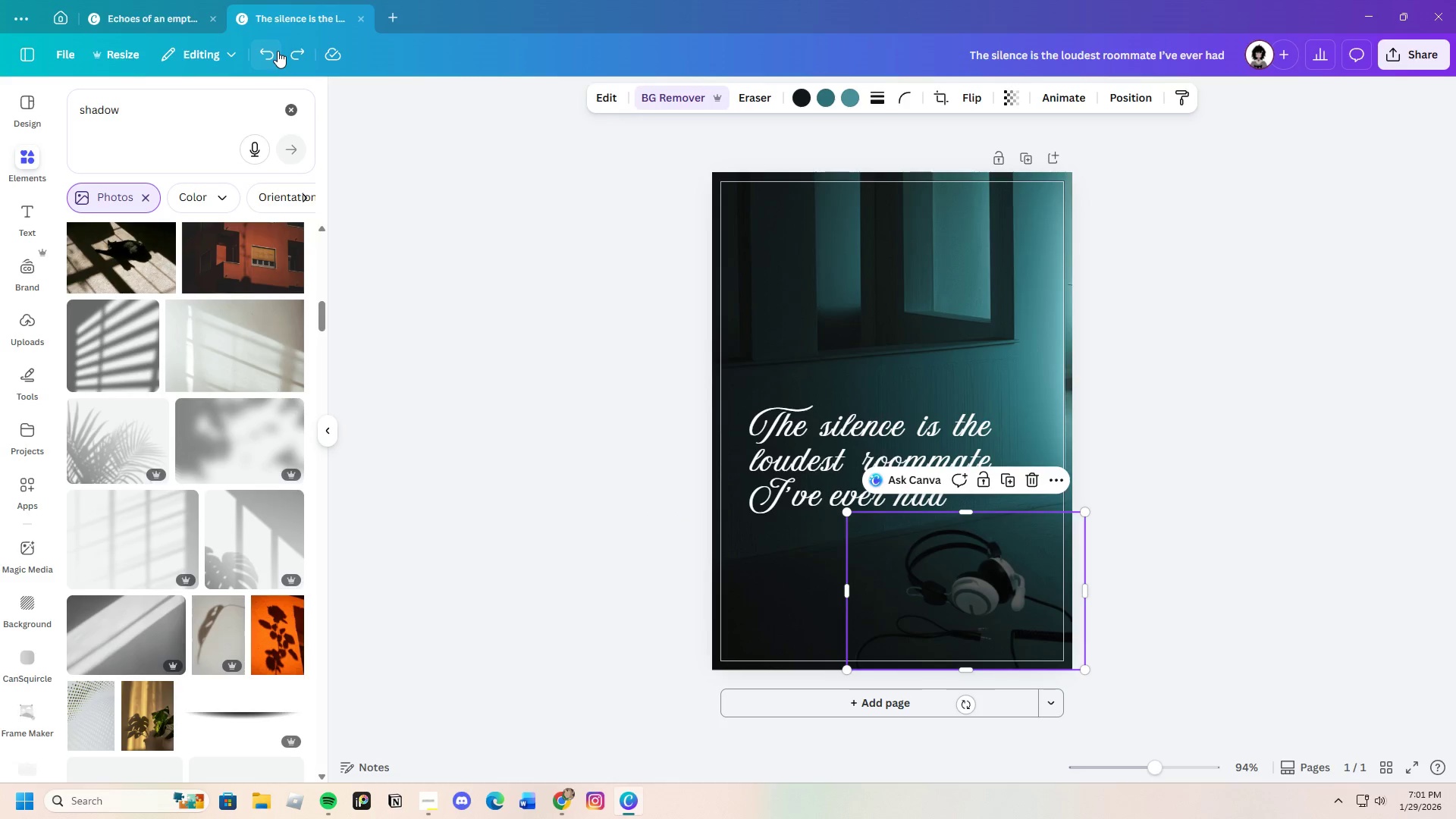 
left_click([278, 51])
 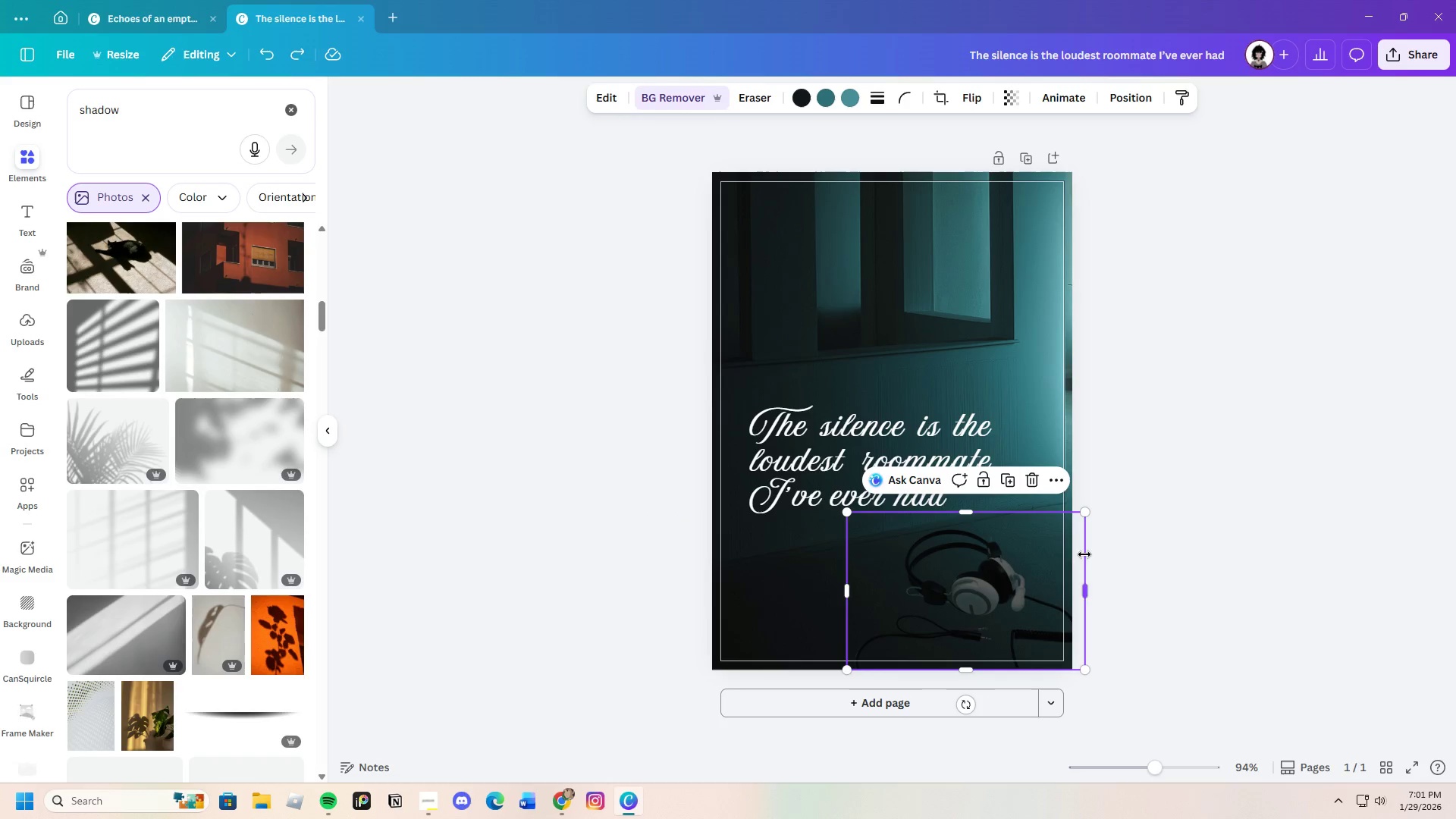 
left_click([1163, 554])
 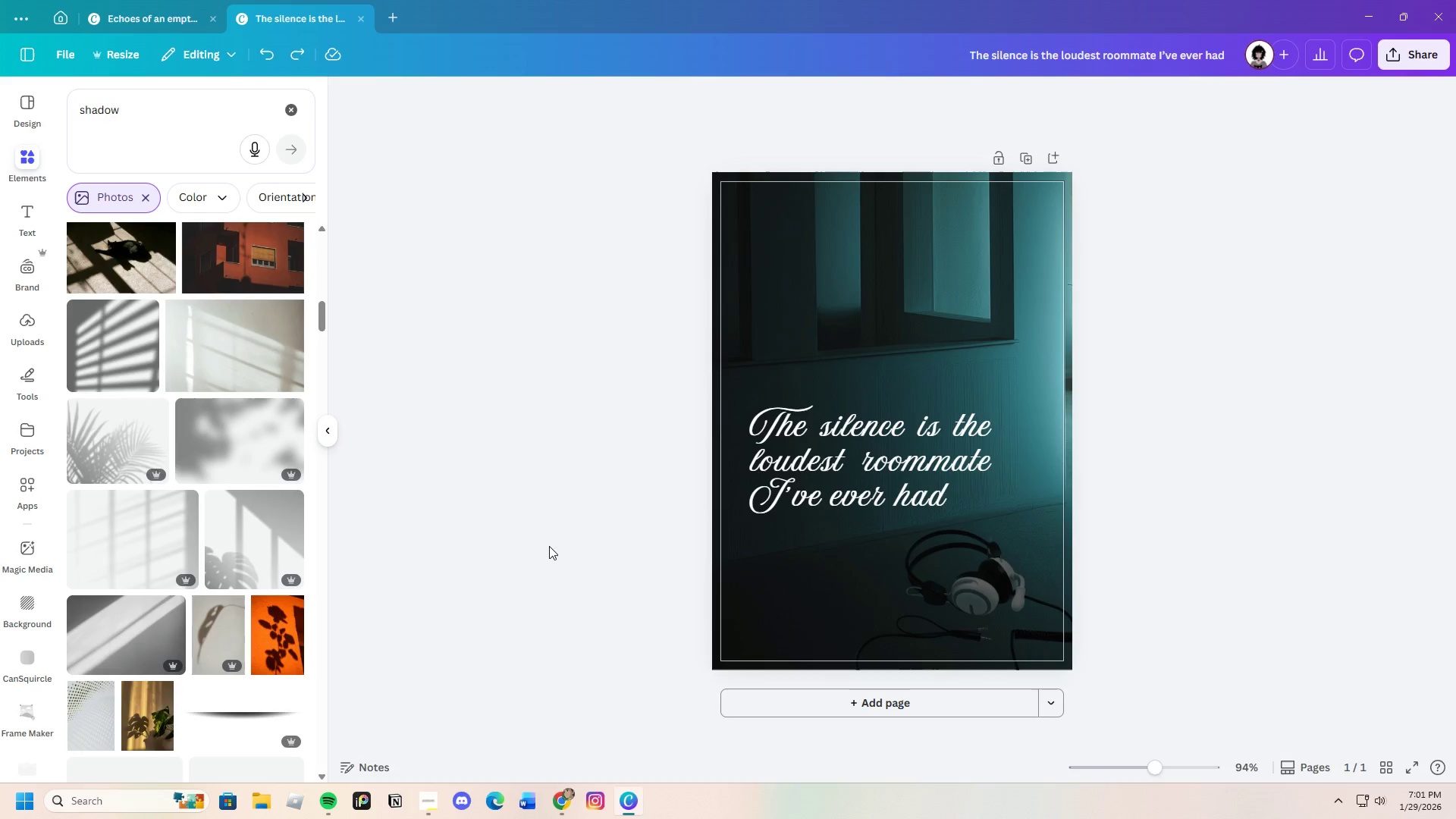 
wait(7.89)
 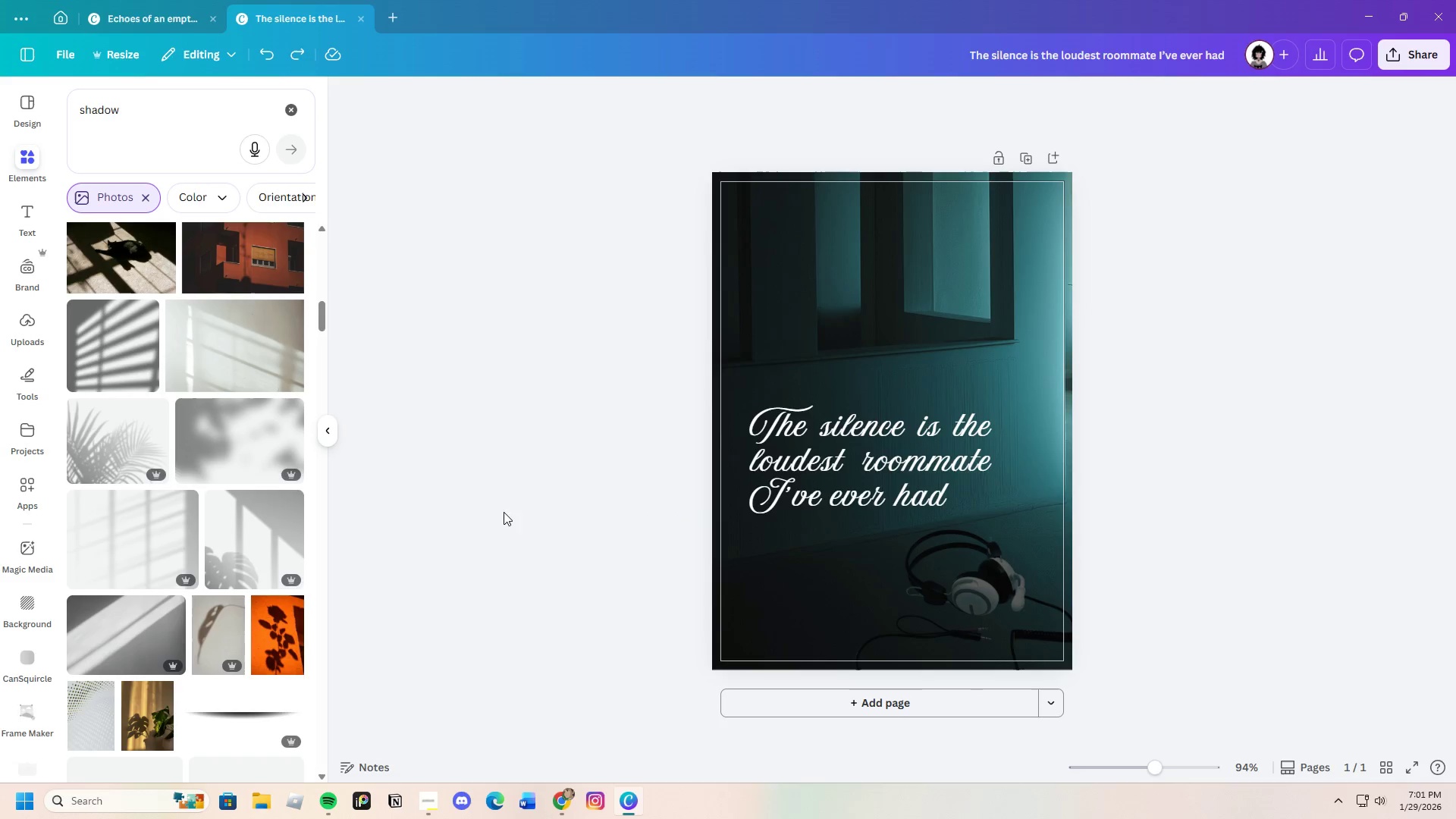 
left_click([858, 476])
 